 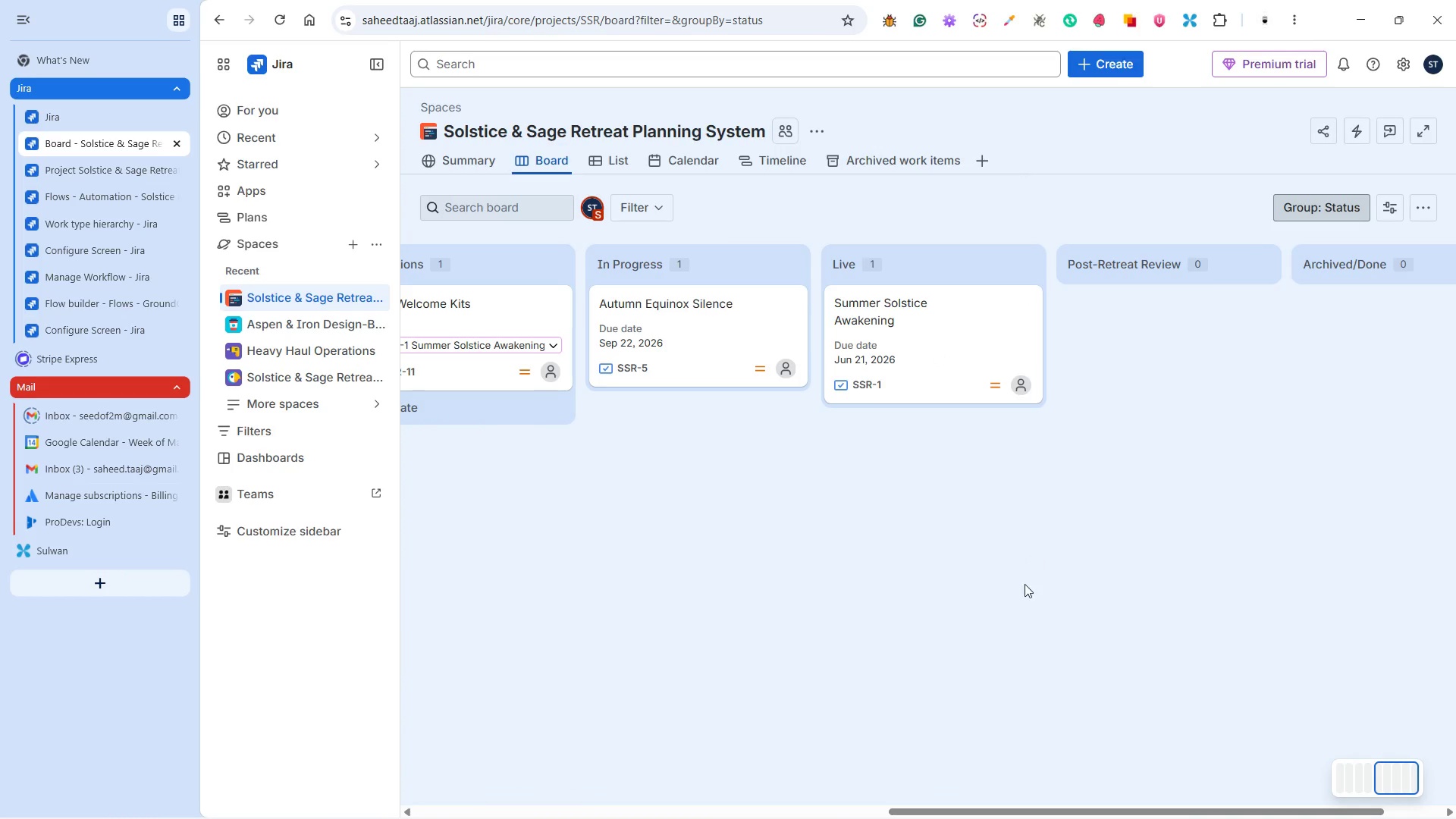 
mouse_move([969, 648])
 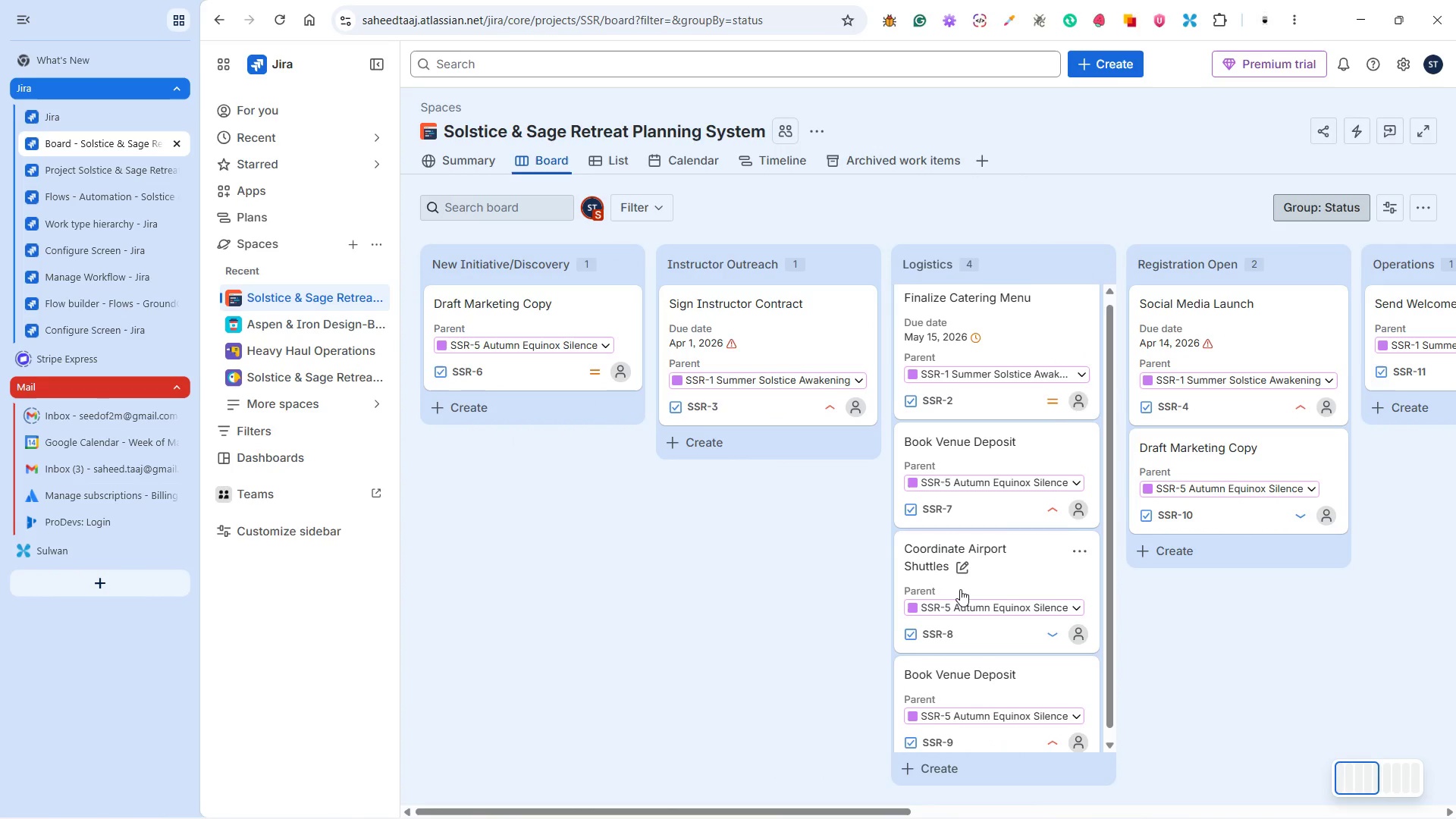 
scroll: coordinate [960, 589], scroll_direction: down, amount: 5.0
 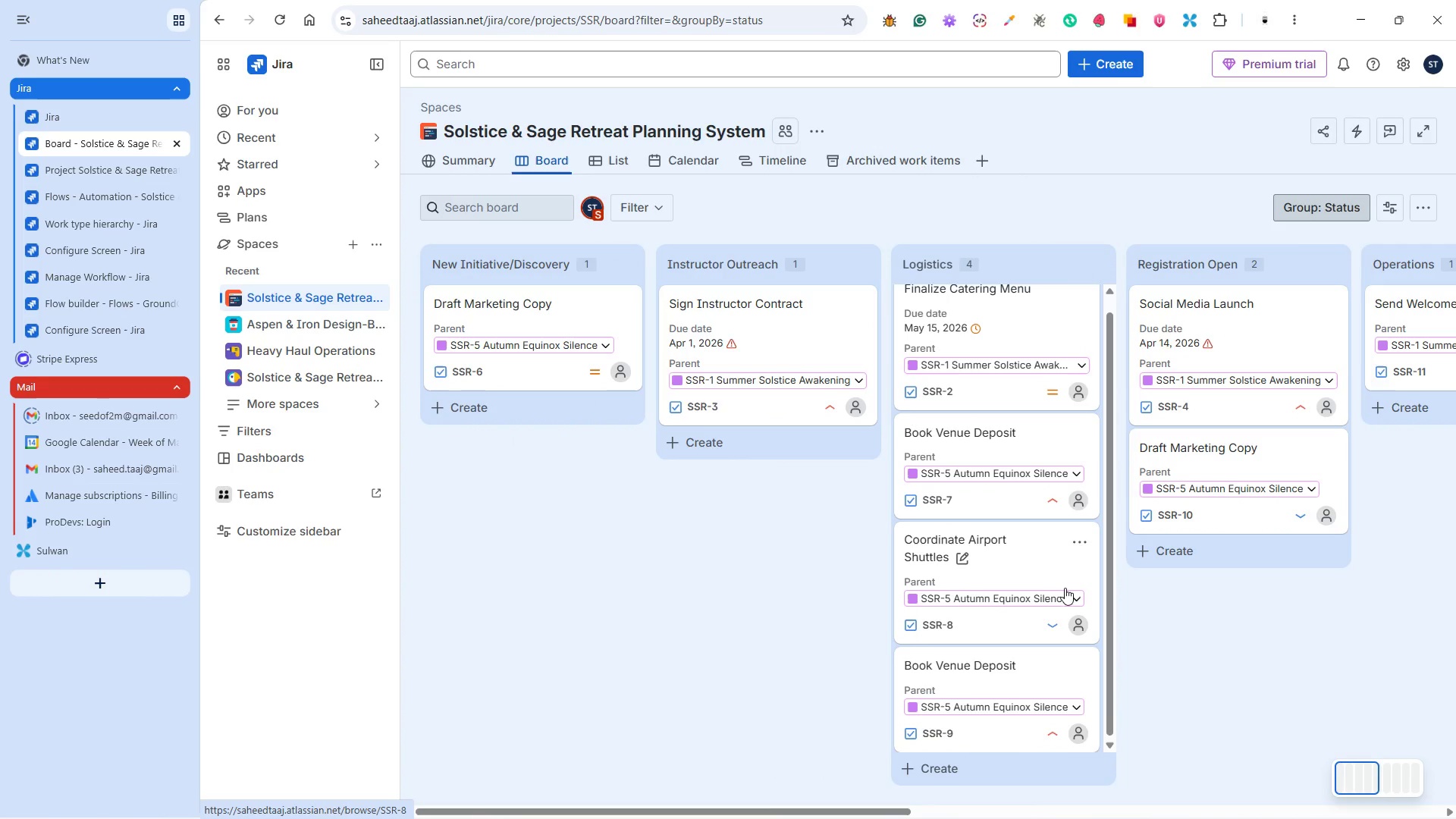 
scroll: coordinate [1046, 575], scroll_direction: up, amount: 7.0
 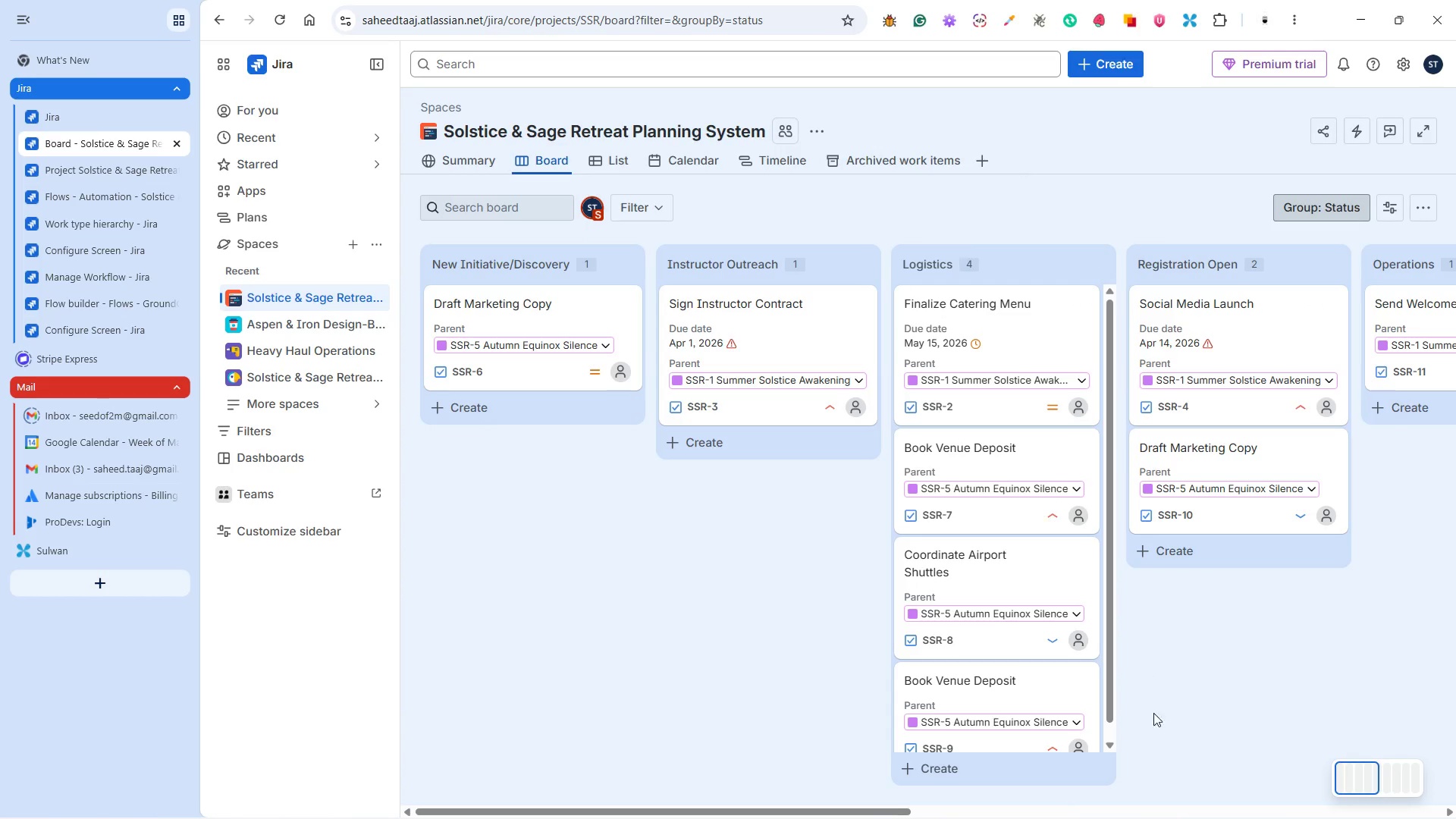 
wait(21.37)
 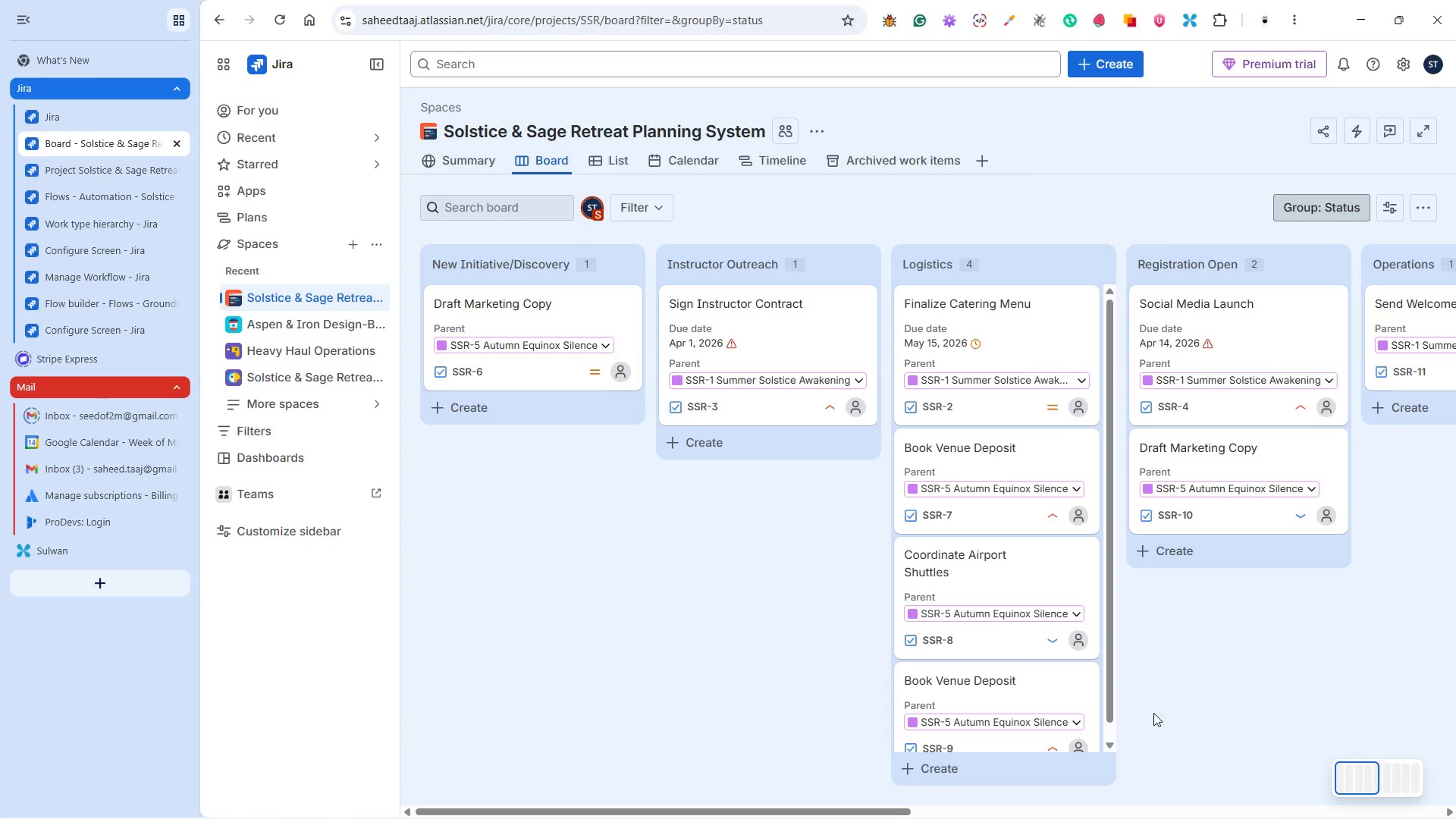 
left_click_drag(start_coordinate=[839, 811], to_coordinate=[731, 814])
 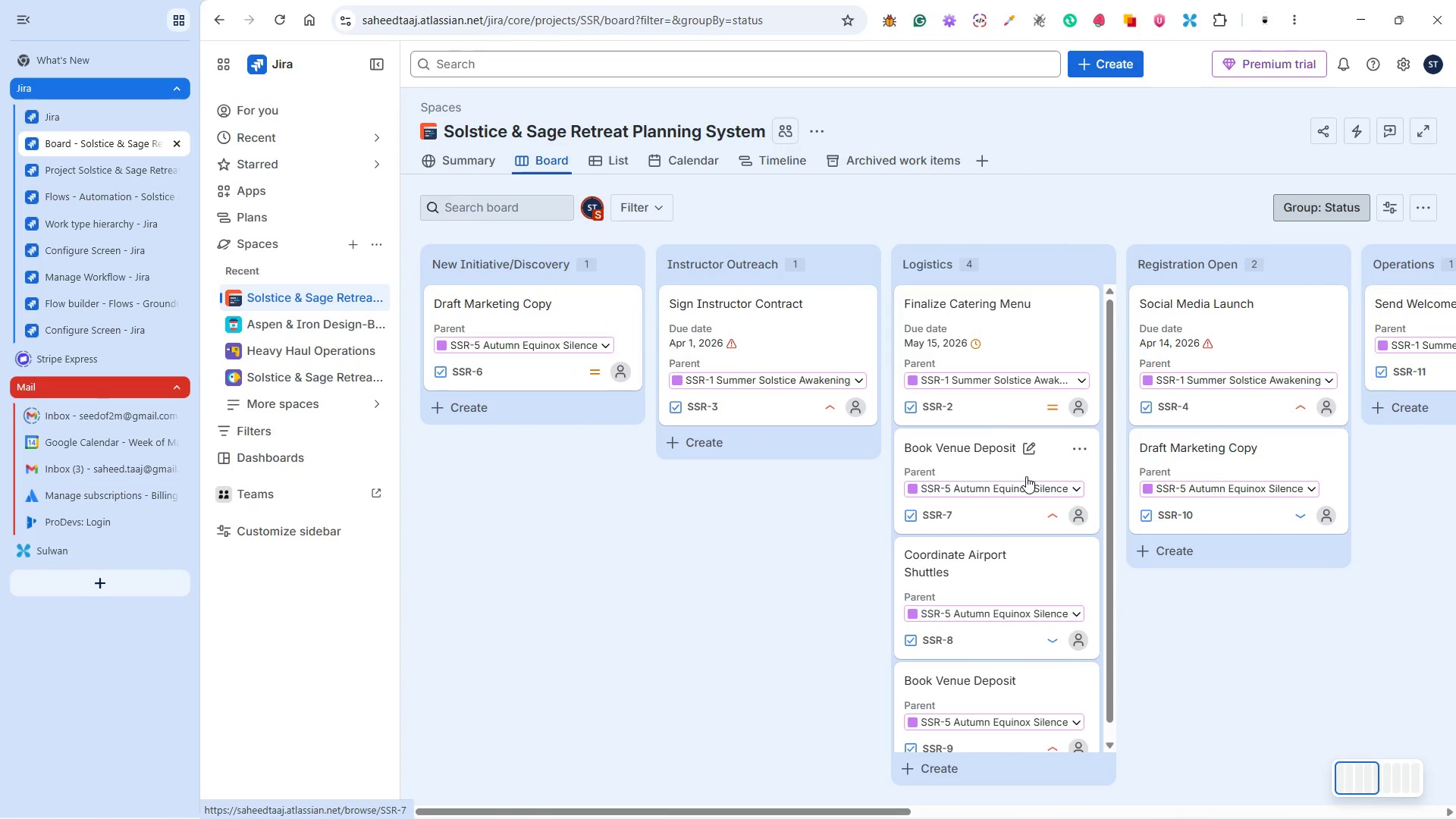 
wait(20.03)
 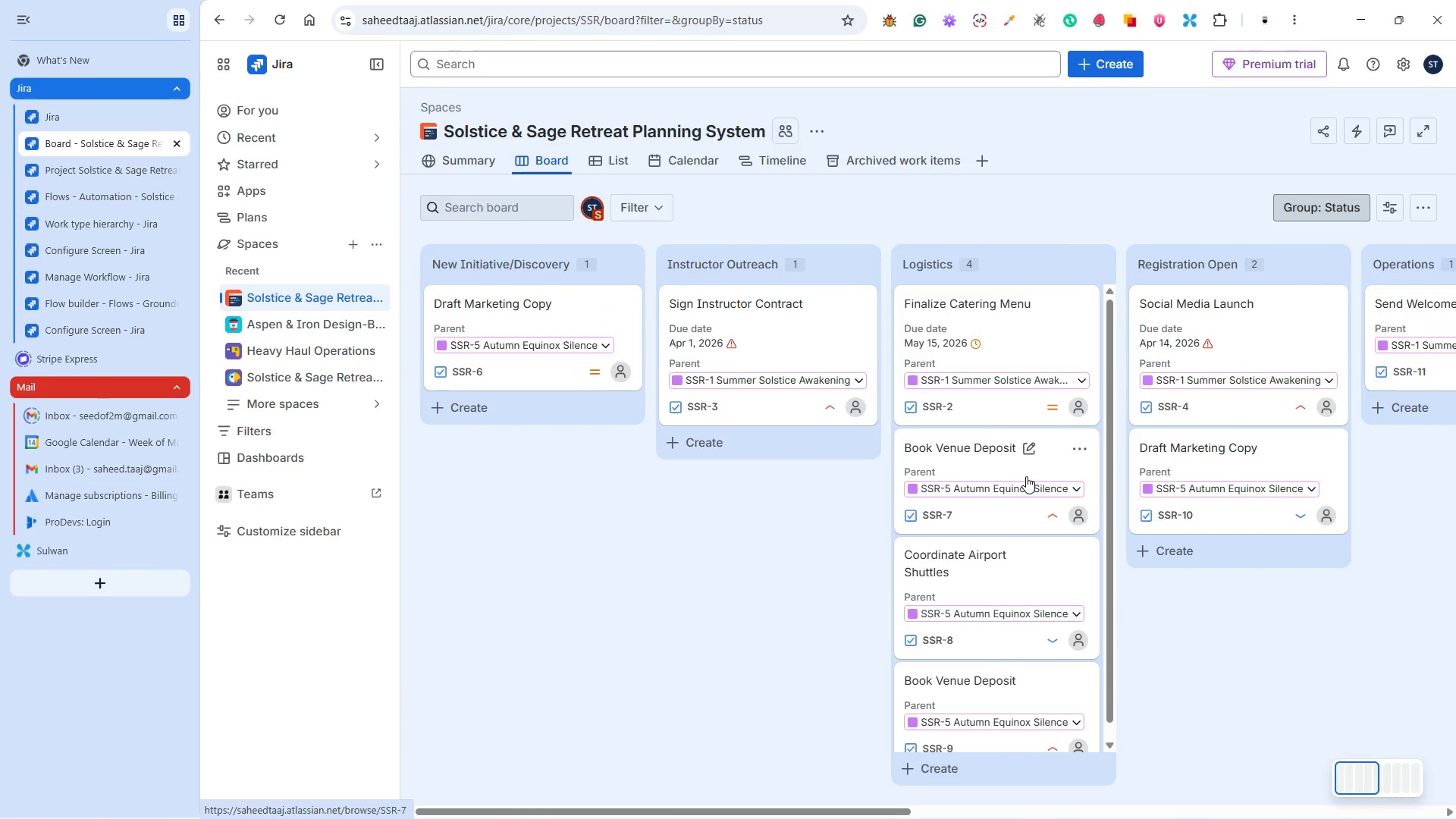 
left_click_drag(start_coordinate=[856, 808], to_coordinate=[742, 818])
 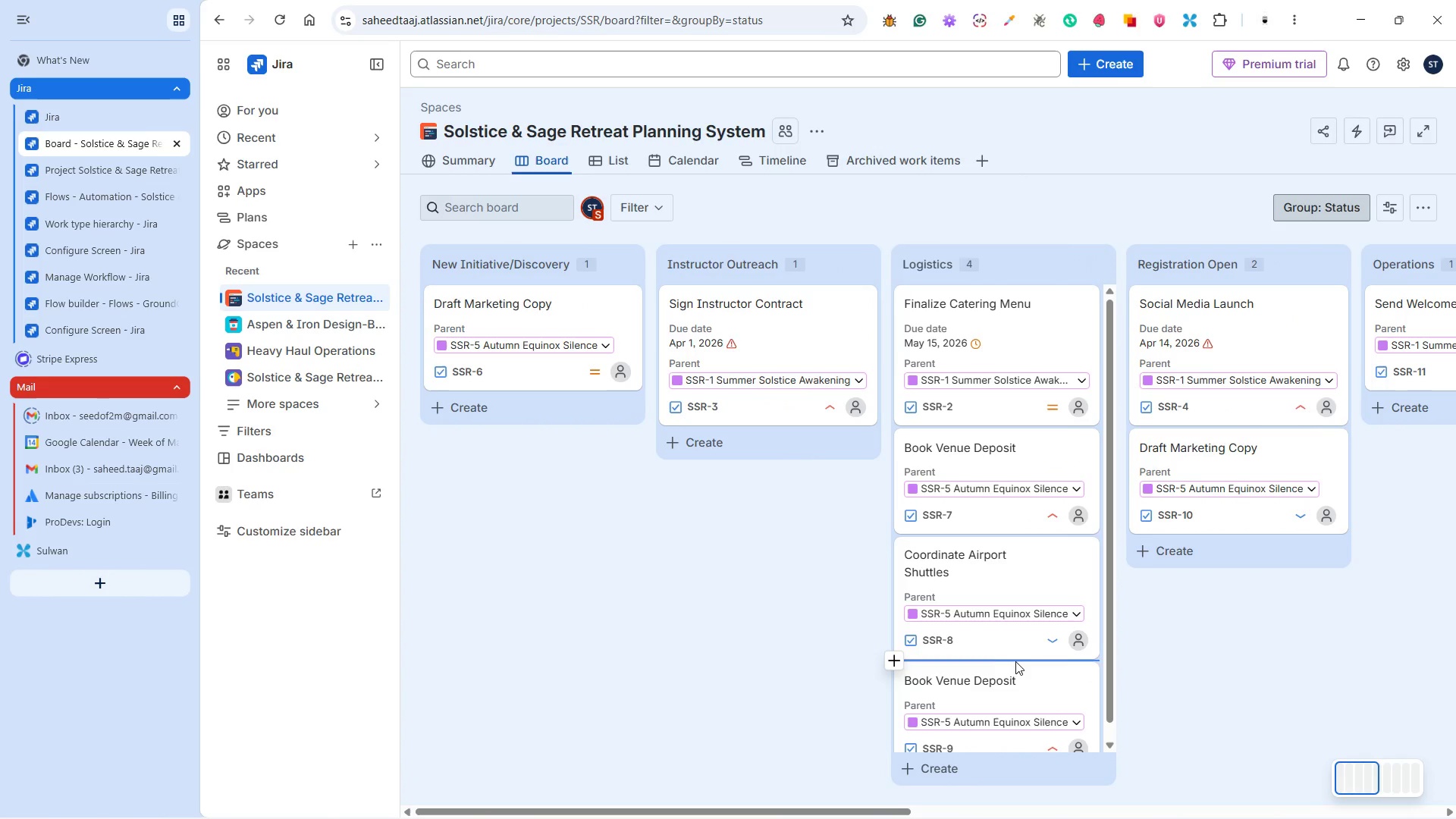 
scroll: coordinate [1010, 626], scroll_direction: none, amount: 0.0
 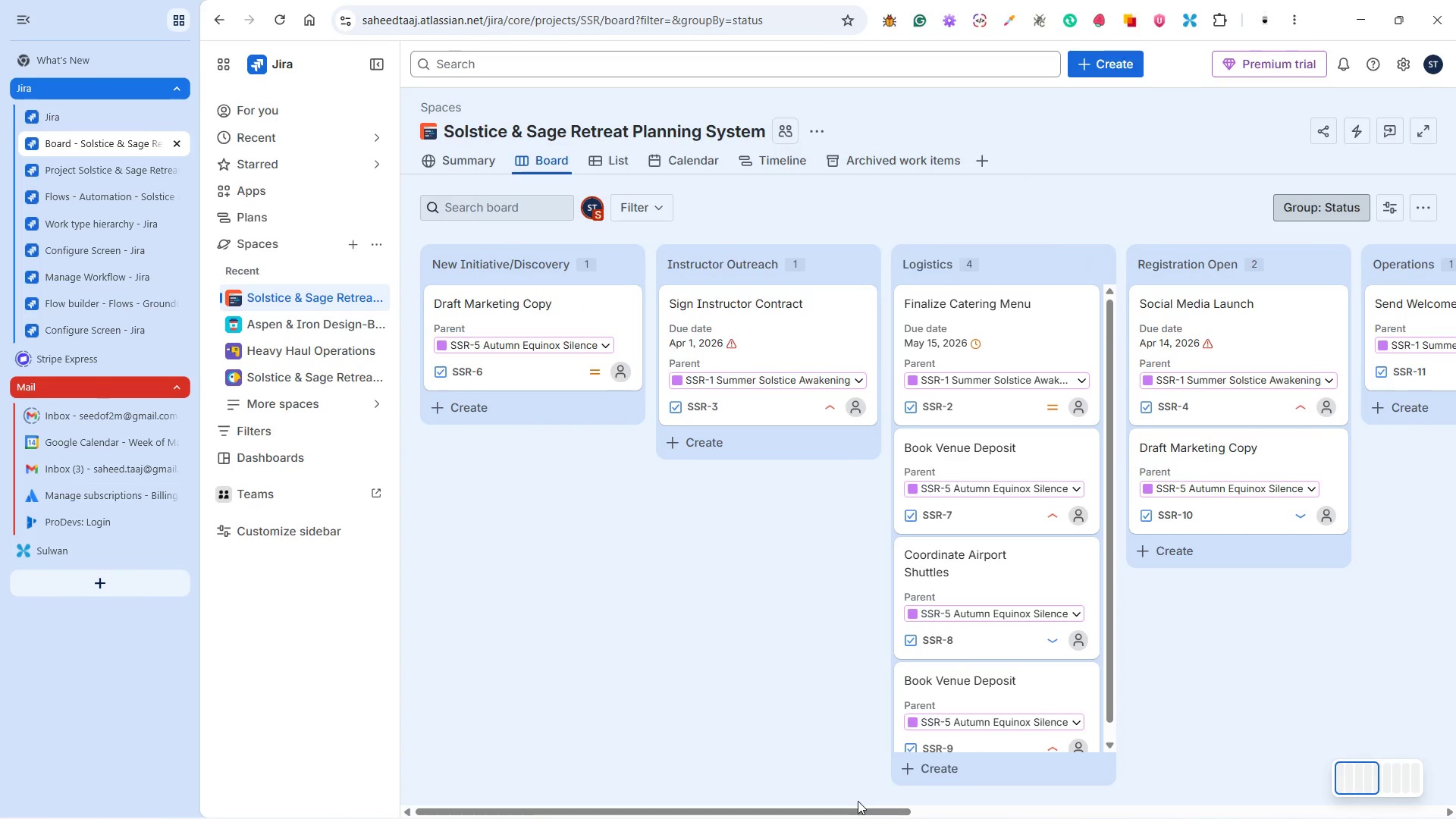 
left_click_drag(start_coordinate=[855, 808], to_coordinate=[698, 813])
 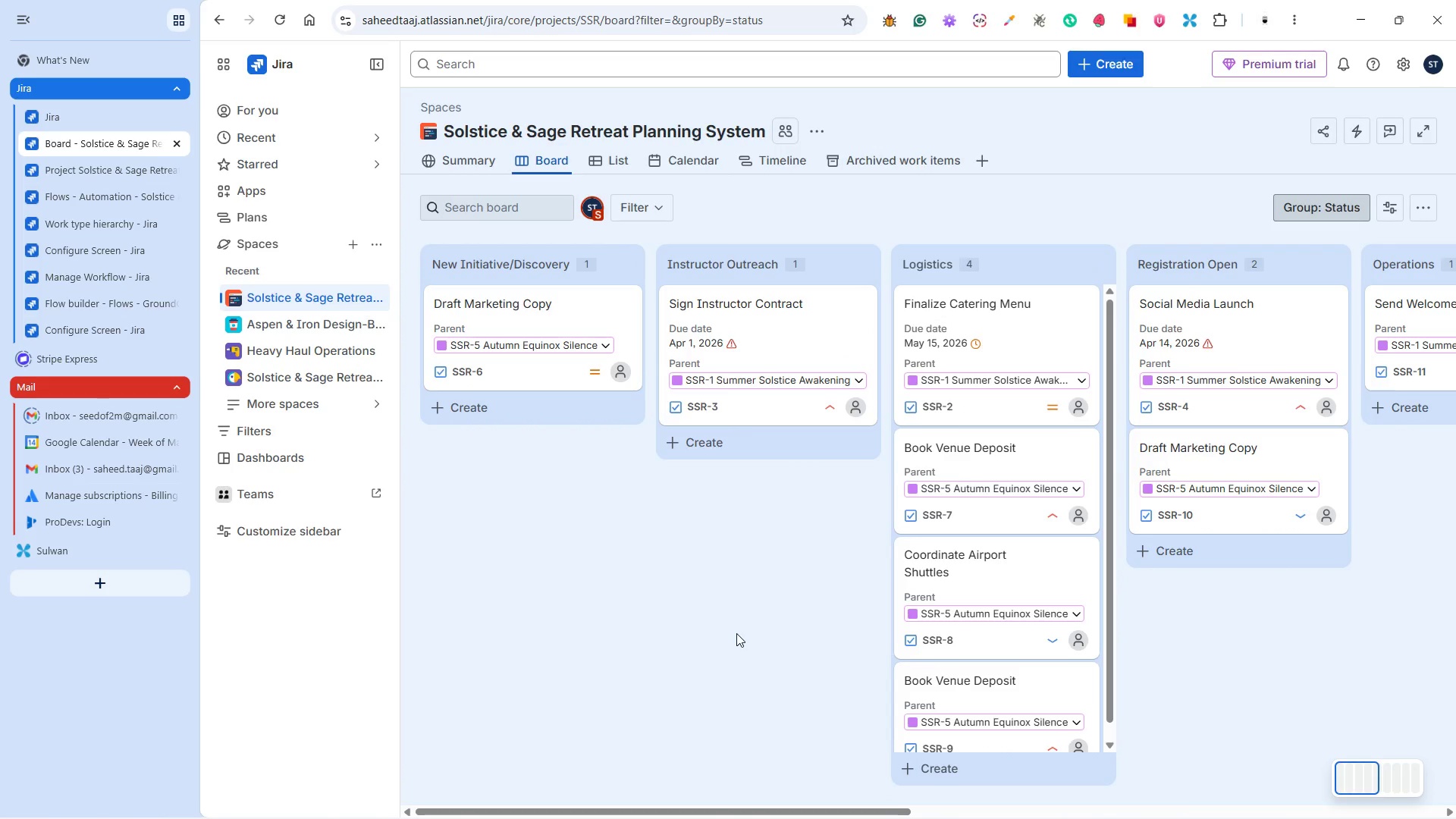 
wait(7.09)
 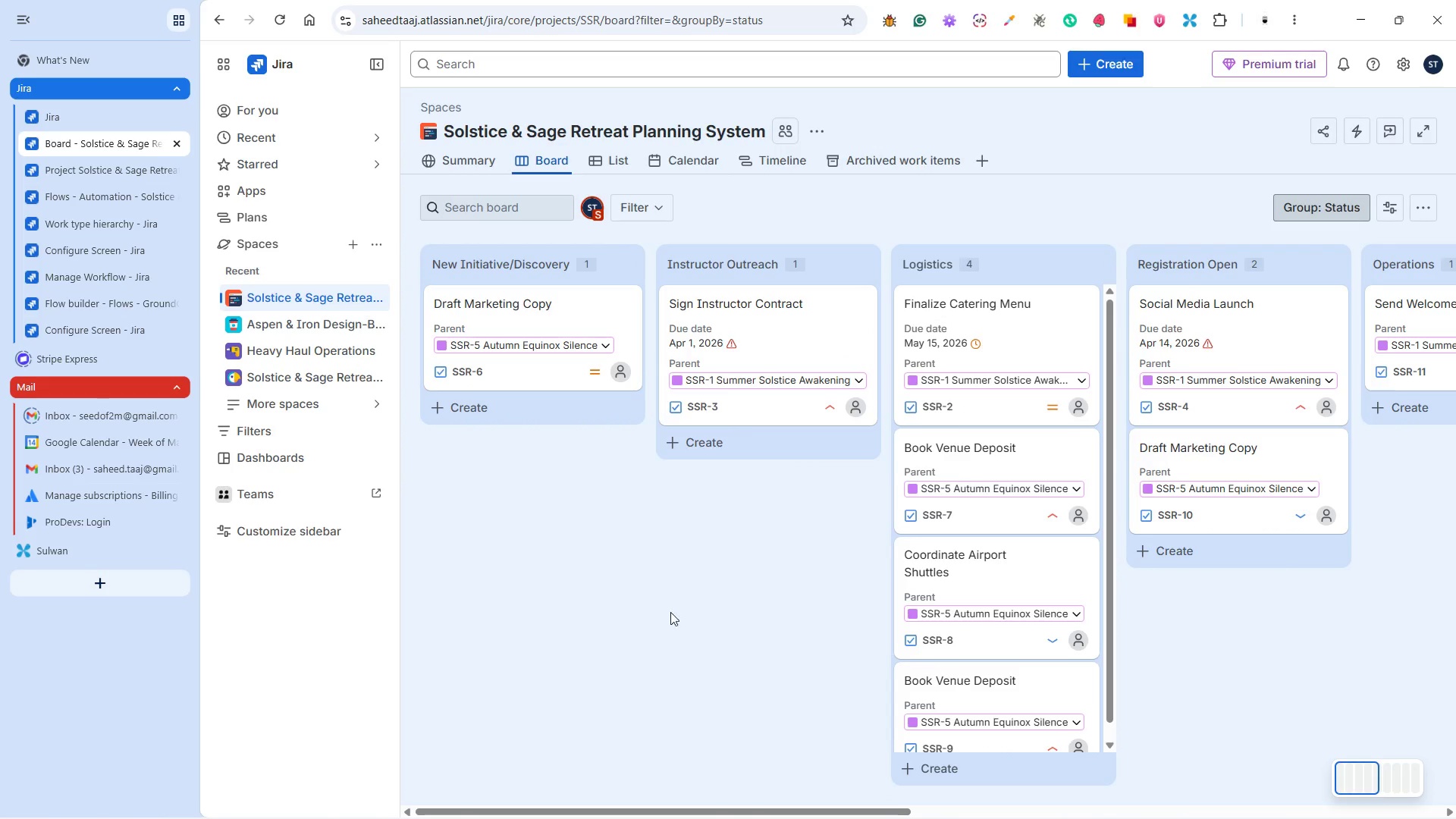 
left_click_drag(start_coordinate=[827, 808], to_coordinate=[664, 818])
 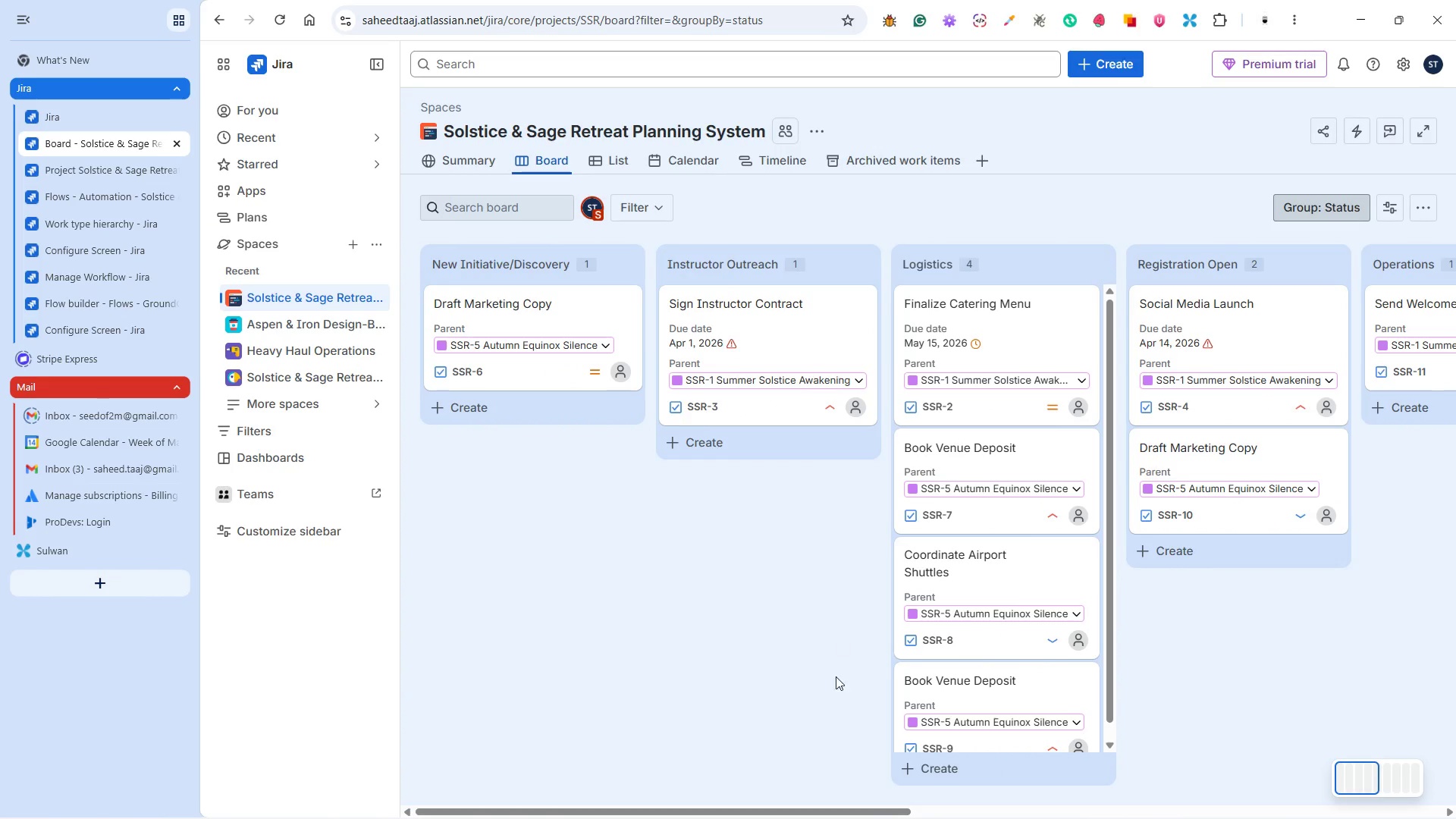 
left_click_drag(start_coordinate=[785, 809], to_coordinate=[984, 785])
 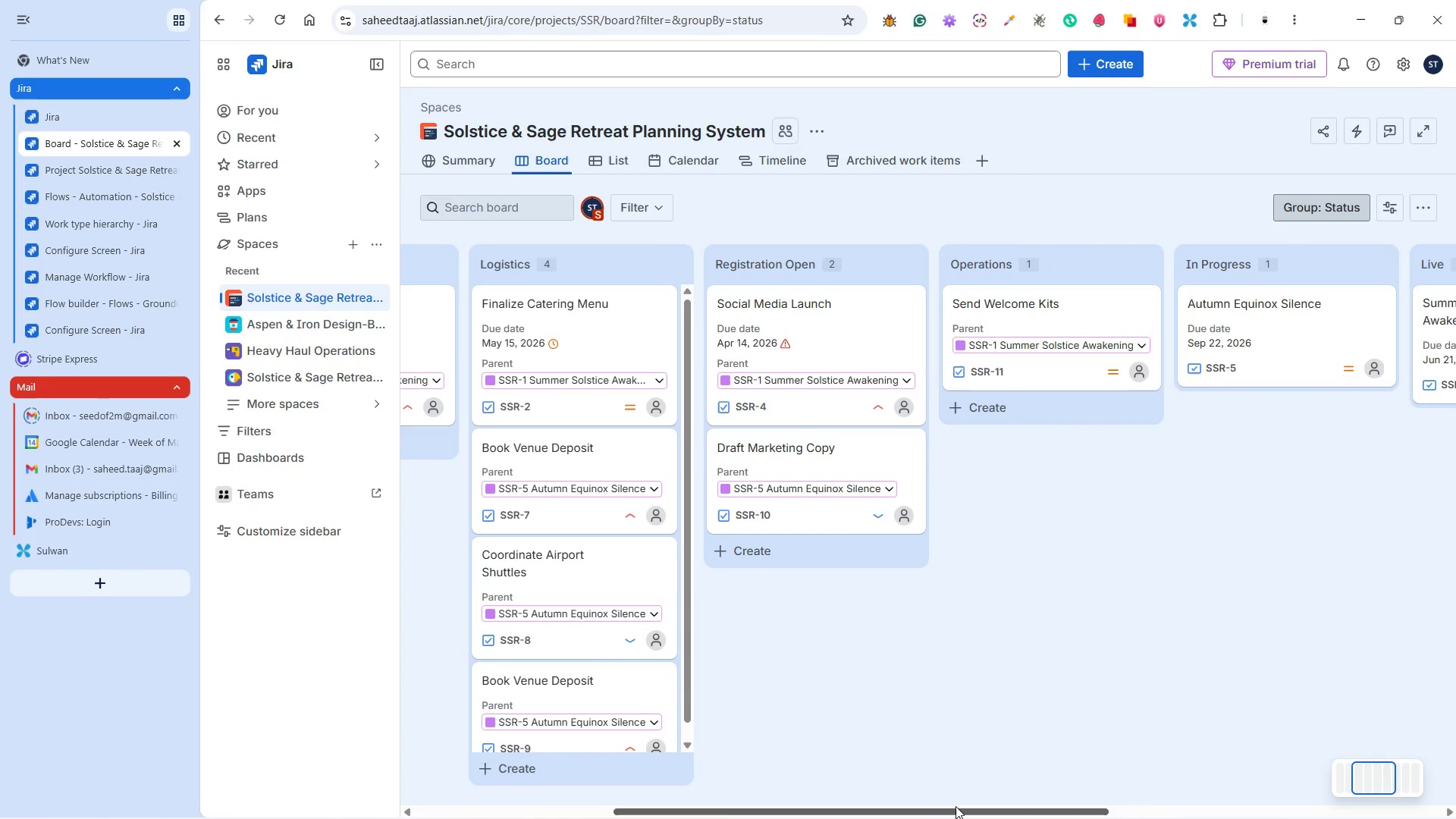 
left_click_drag(start_coordinate=[956, 806], to_coordinate=[717, 818])
 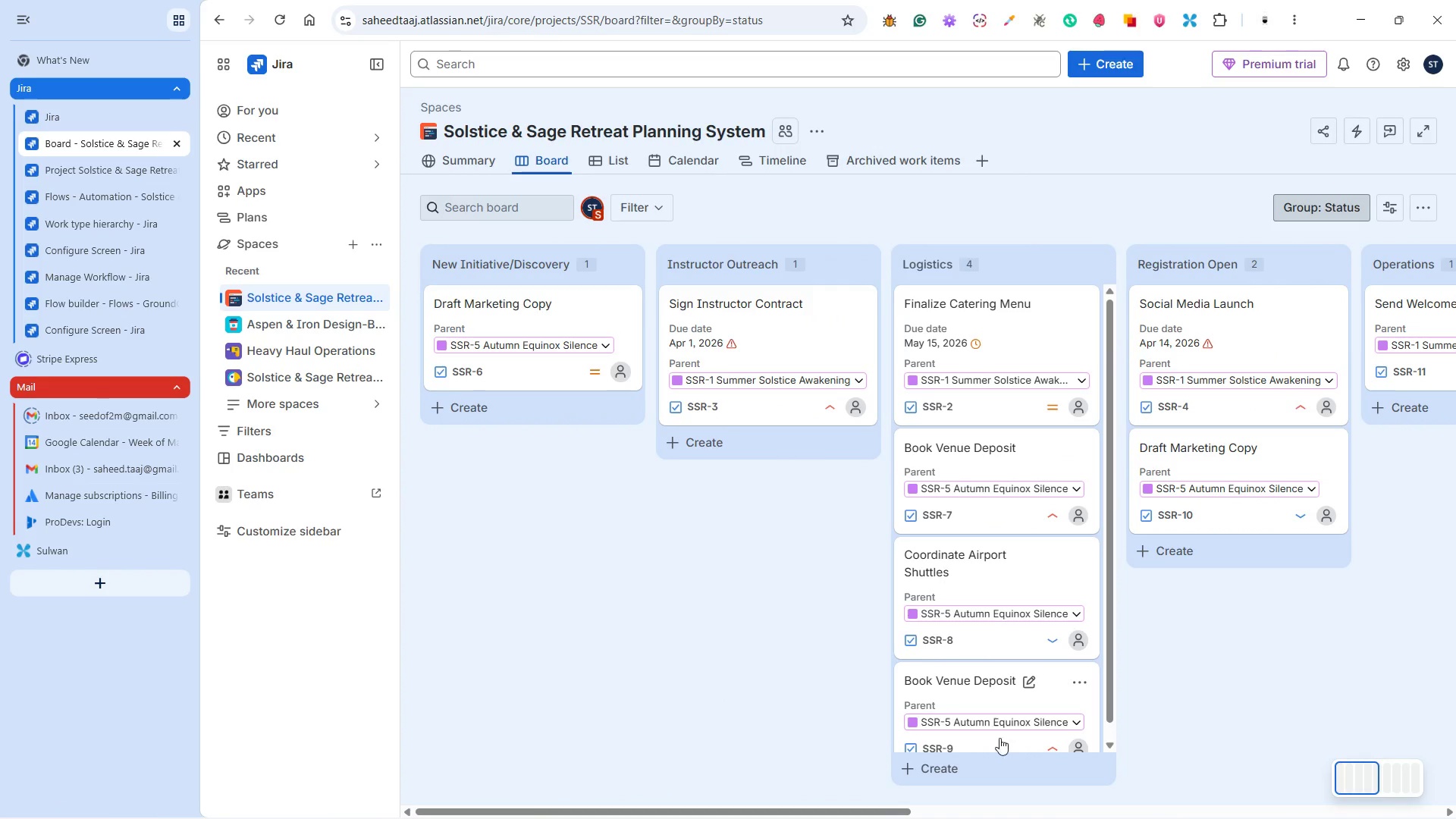 
scroll: coordinate [1015, 639], scroll_direction: none, amount: 0.0
 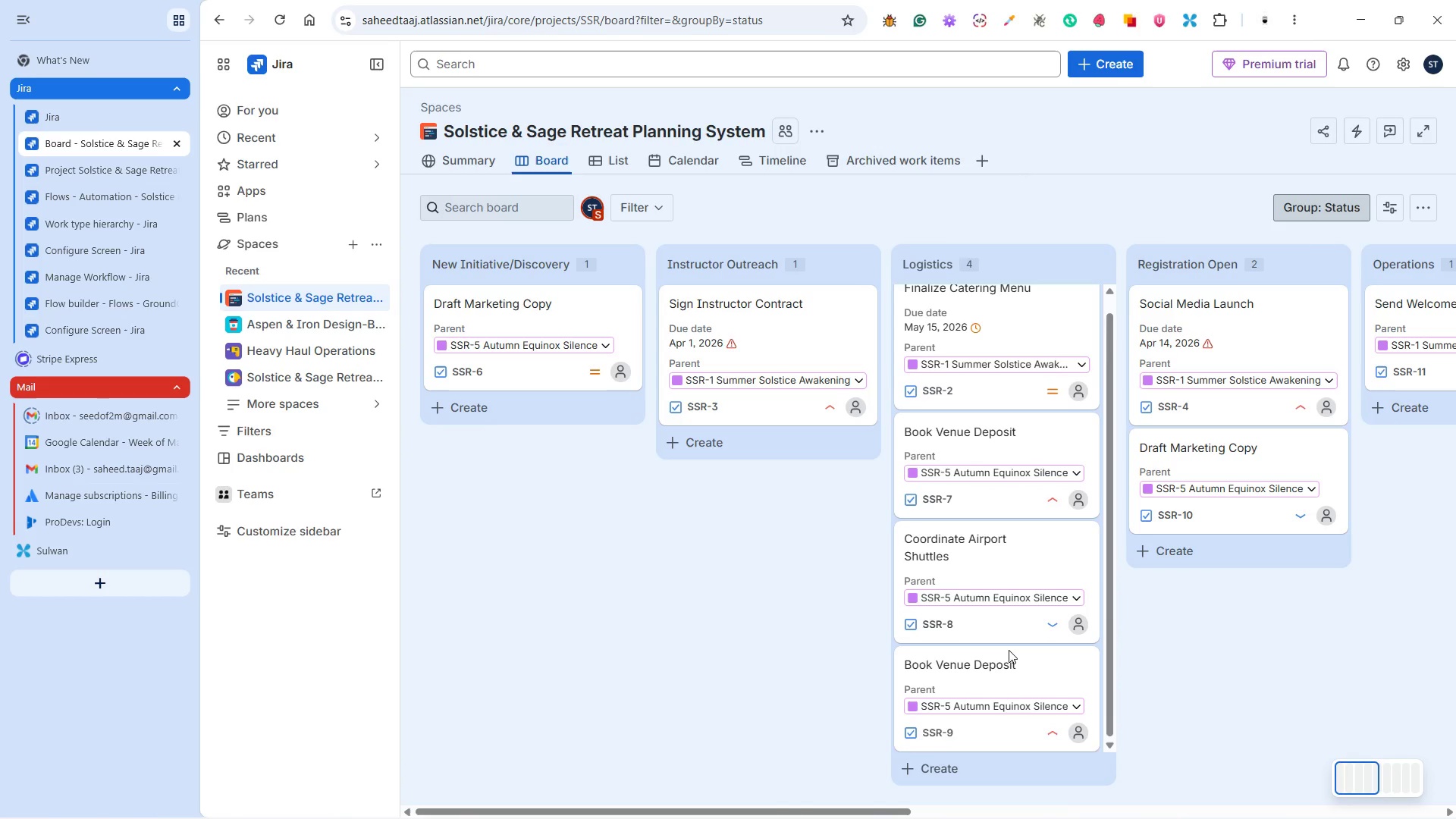 
scroll: coordinate [1009, 650], scroll_direction: up, amount: 9.0
 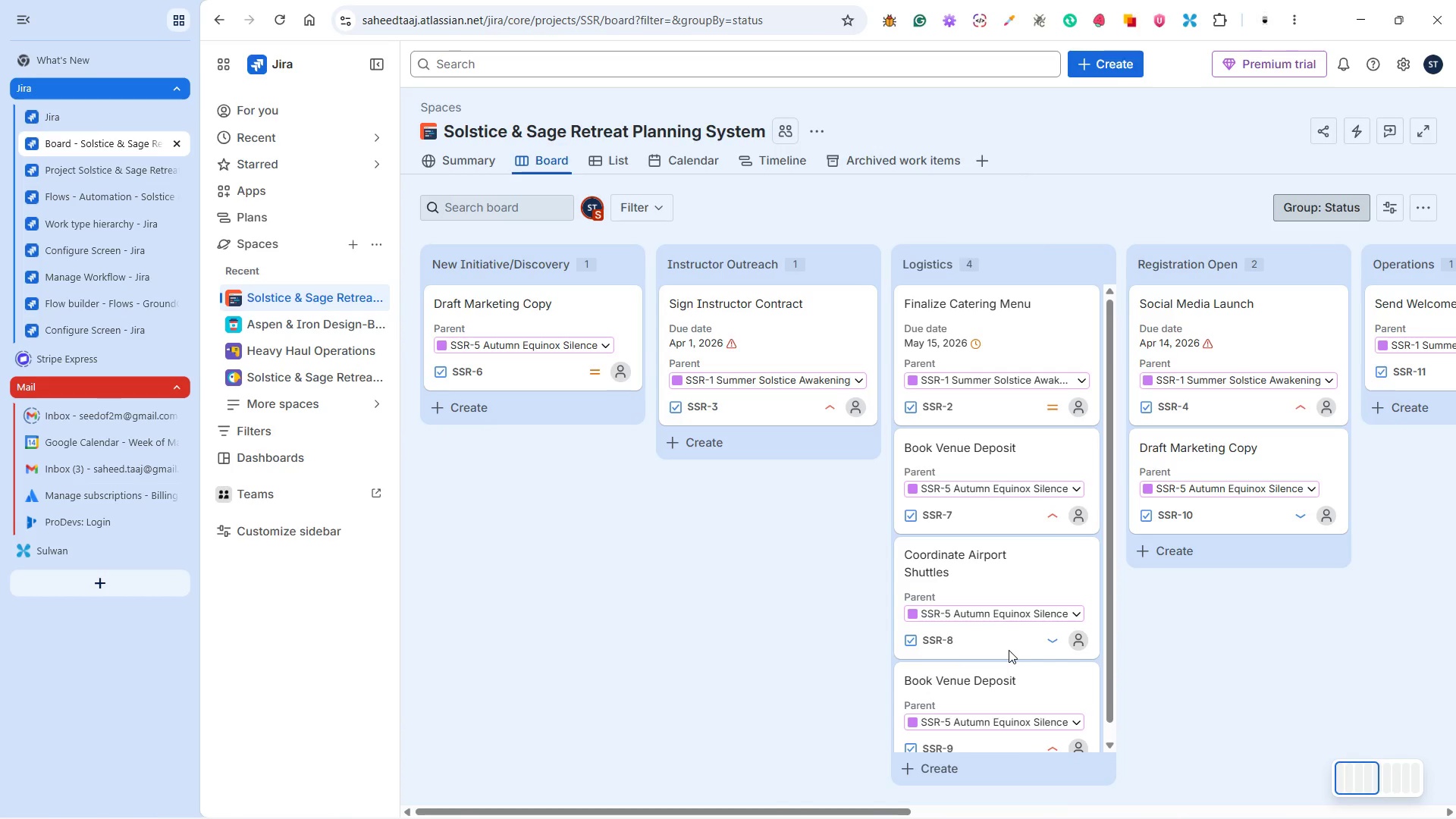 
scroll: coordinate [1009, 650], scroll_direction: none, amount: 0.0
 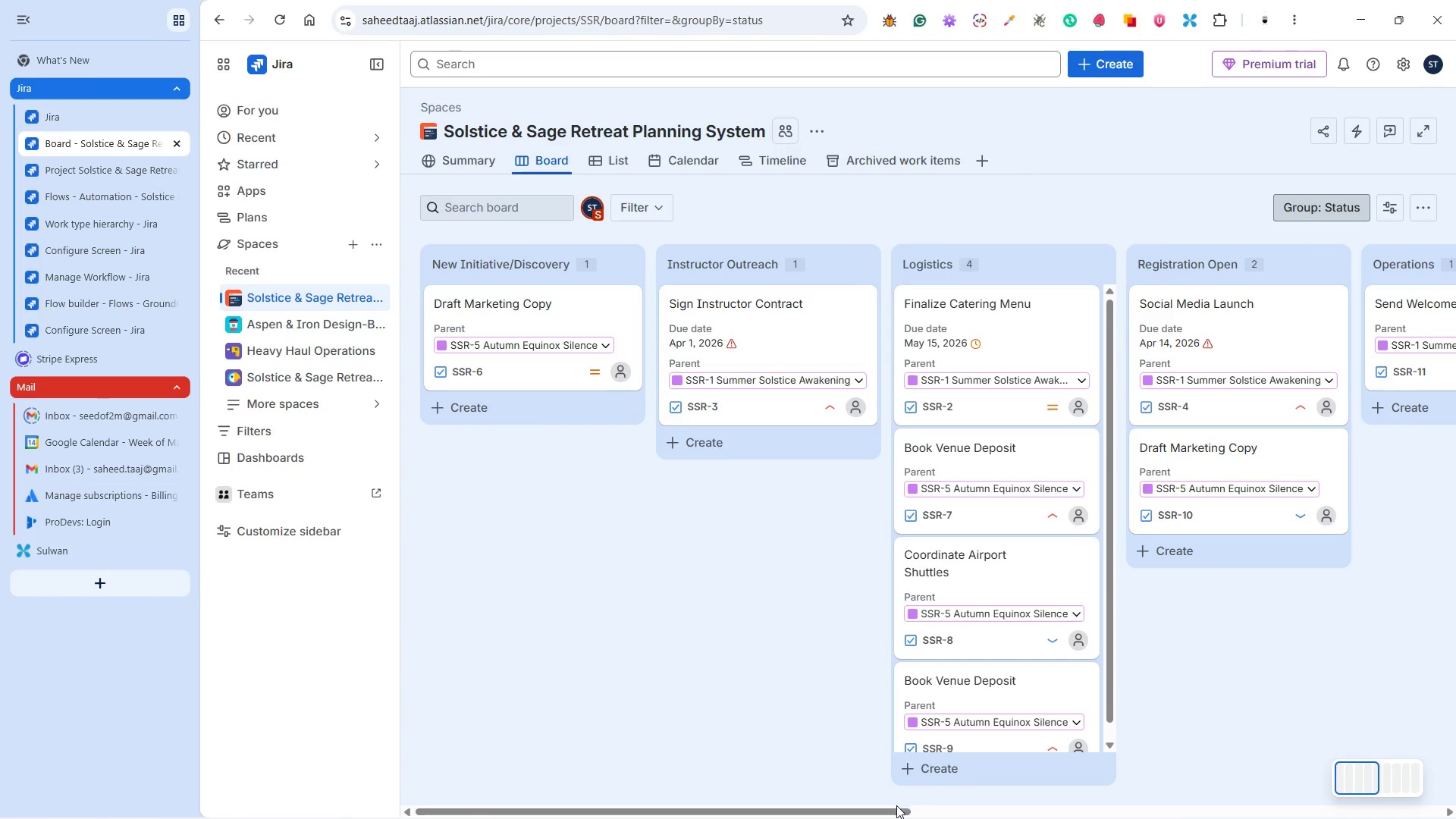 
left_click_drag(start_coordinate=[894, 809], to_coordinate=[865, 817])
 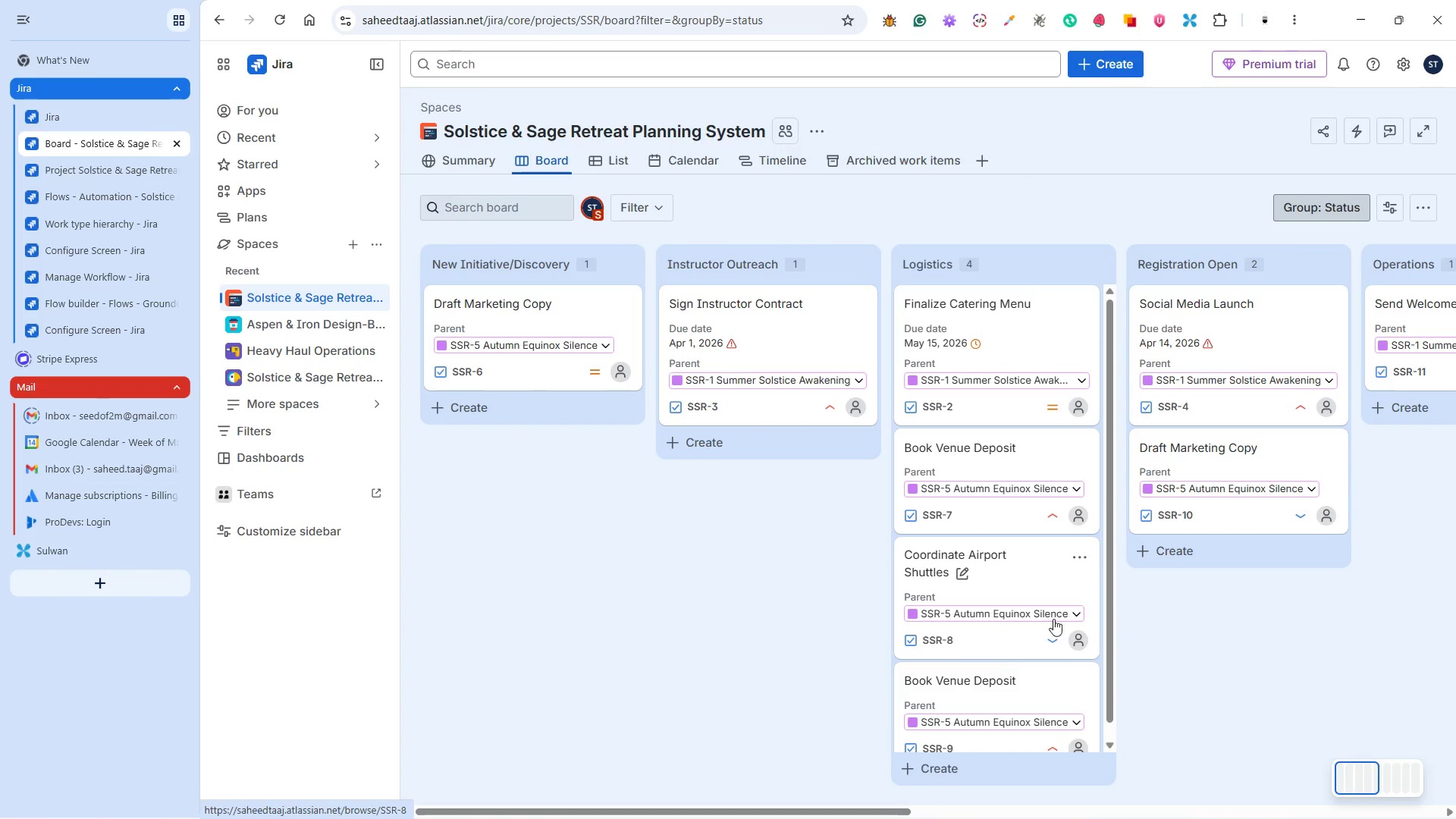 
left_click_drag(start_coordinate=[882, 811], to_coordinate=[783, 802])
 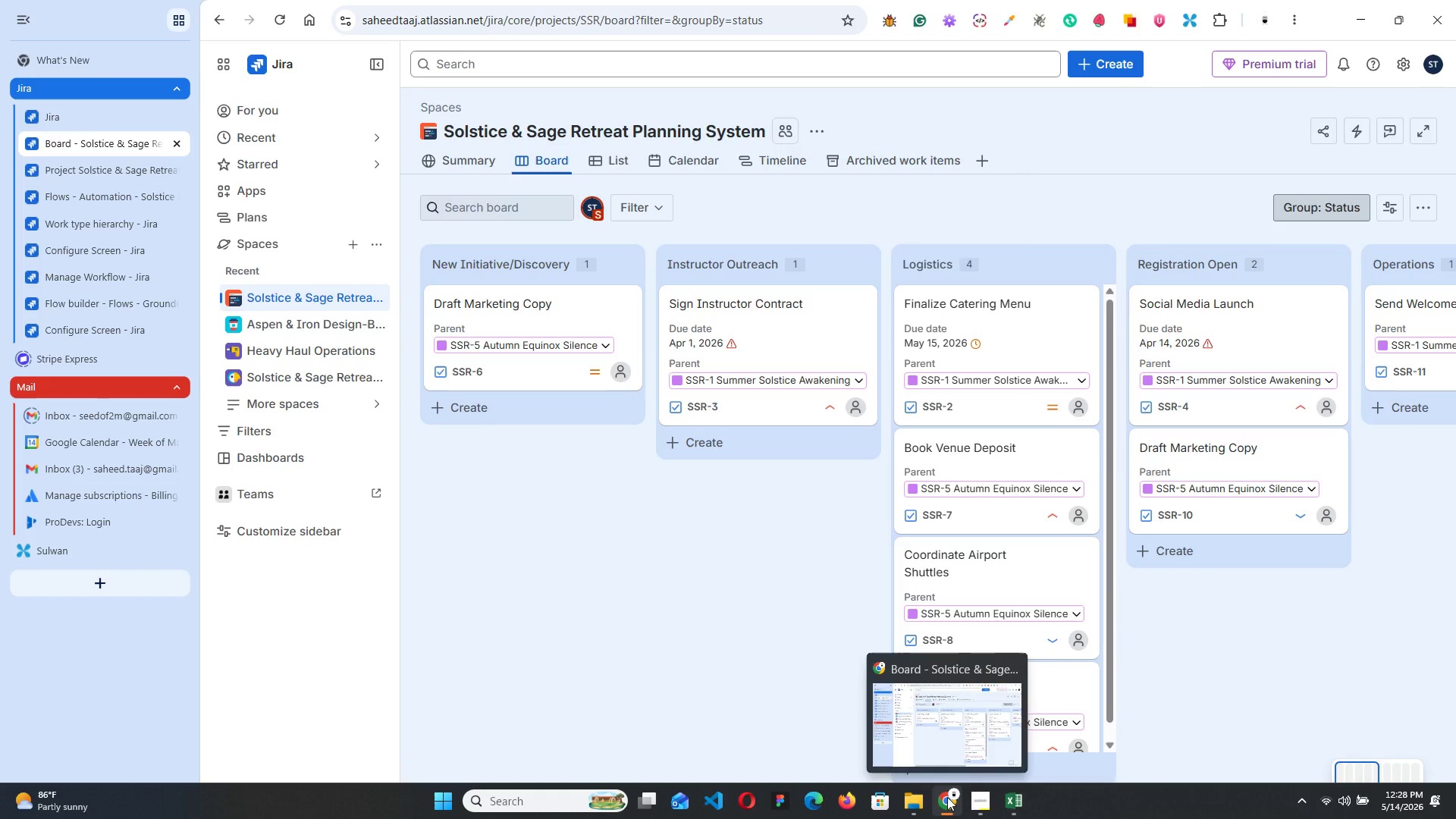 
wait(15.03)
 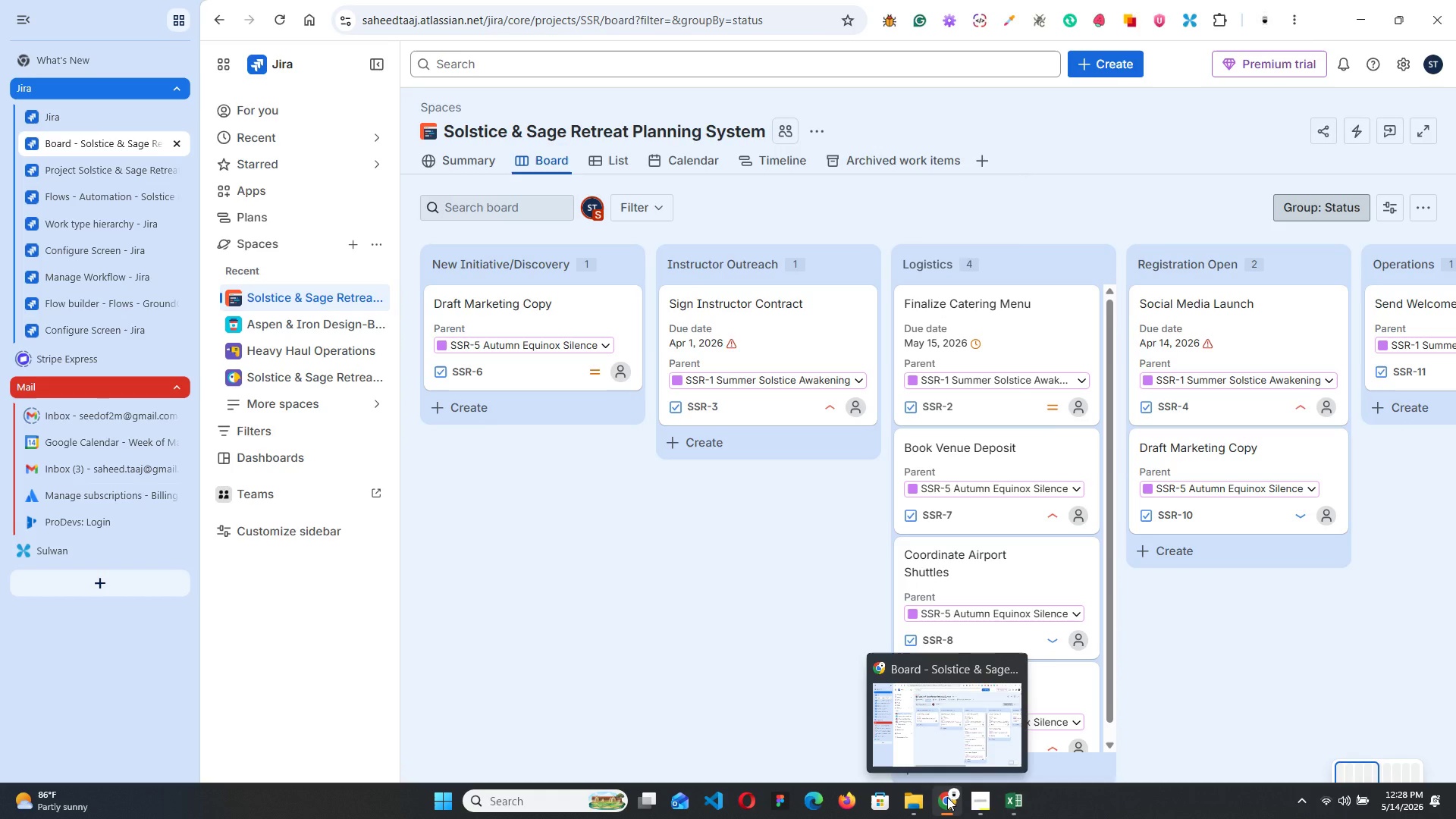 
left_click([1016, 801])
 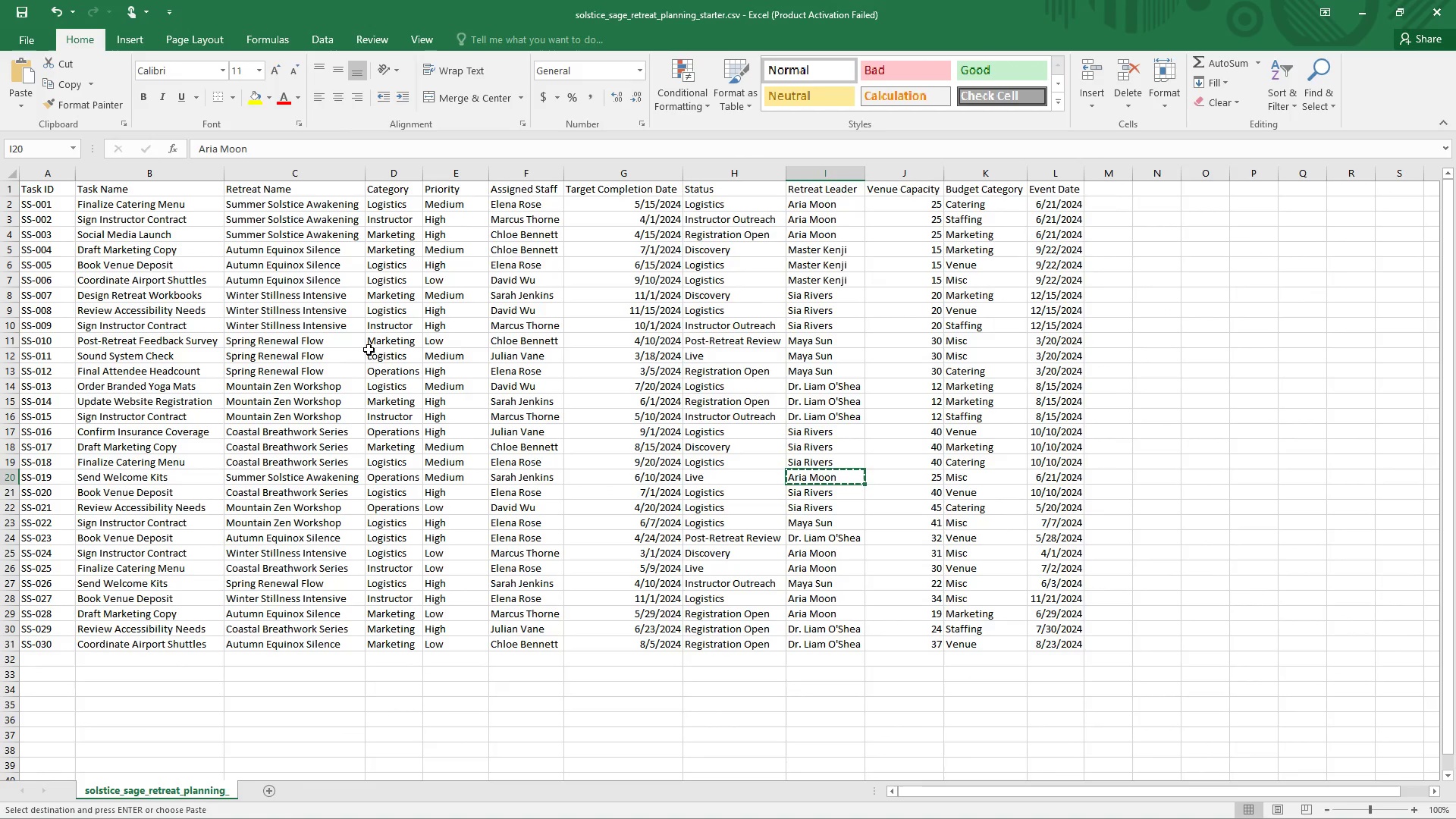 
left_click([298, 284])
 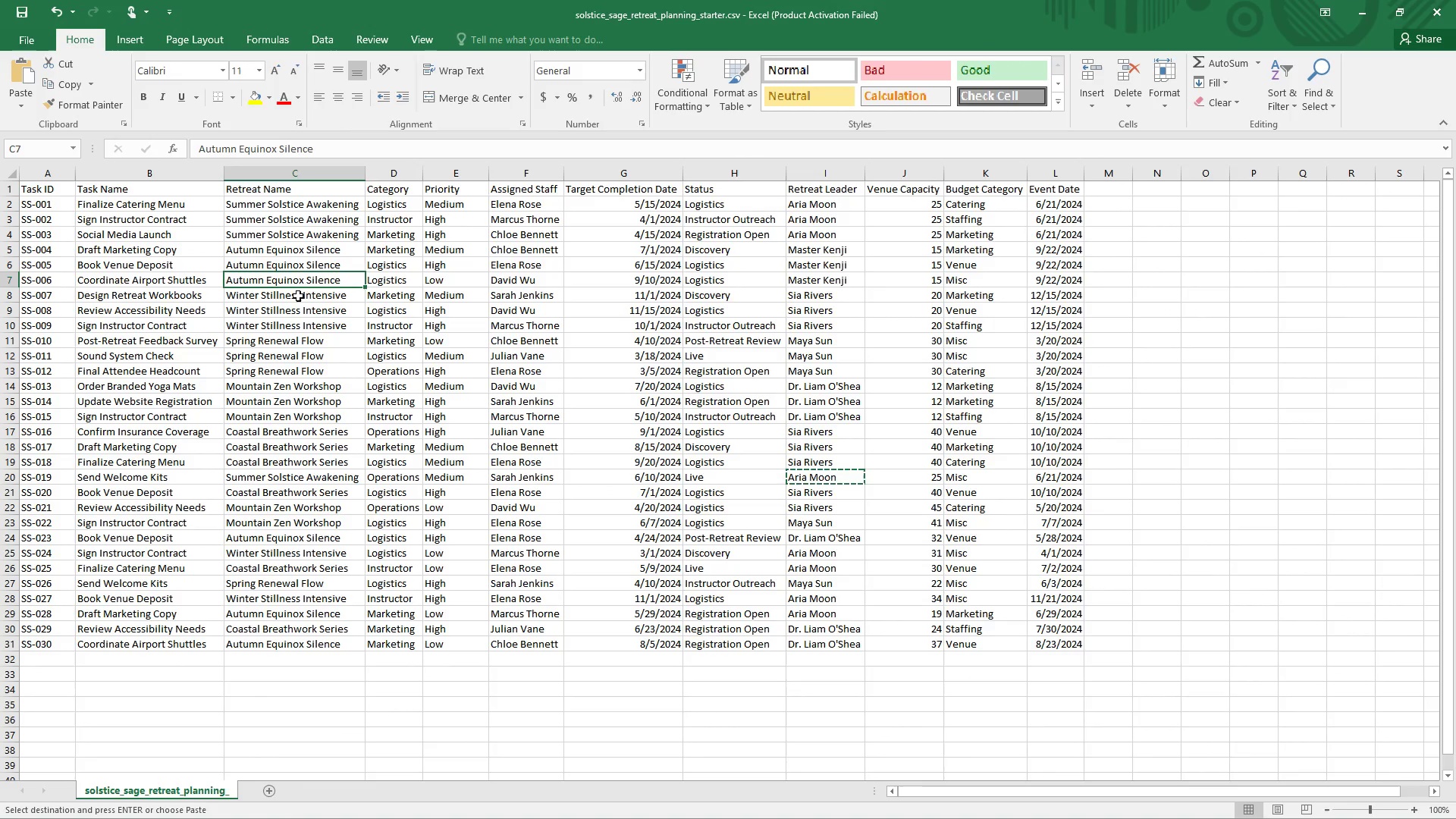 
left_click([298, 296])
 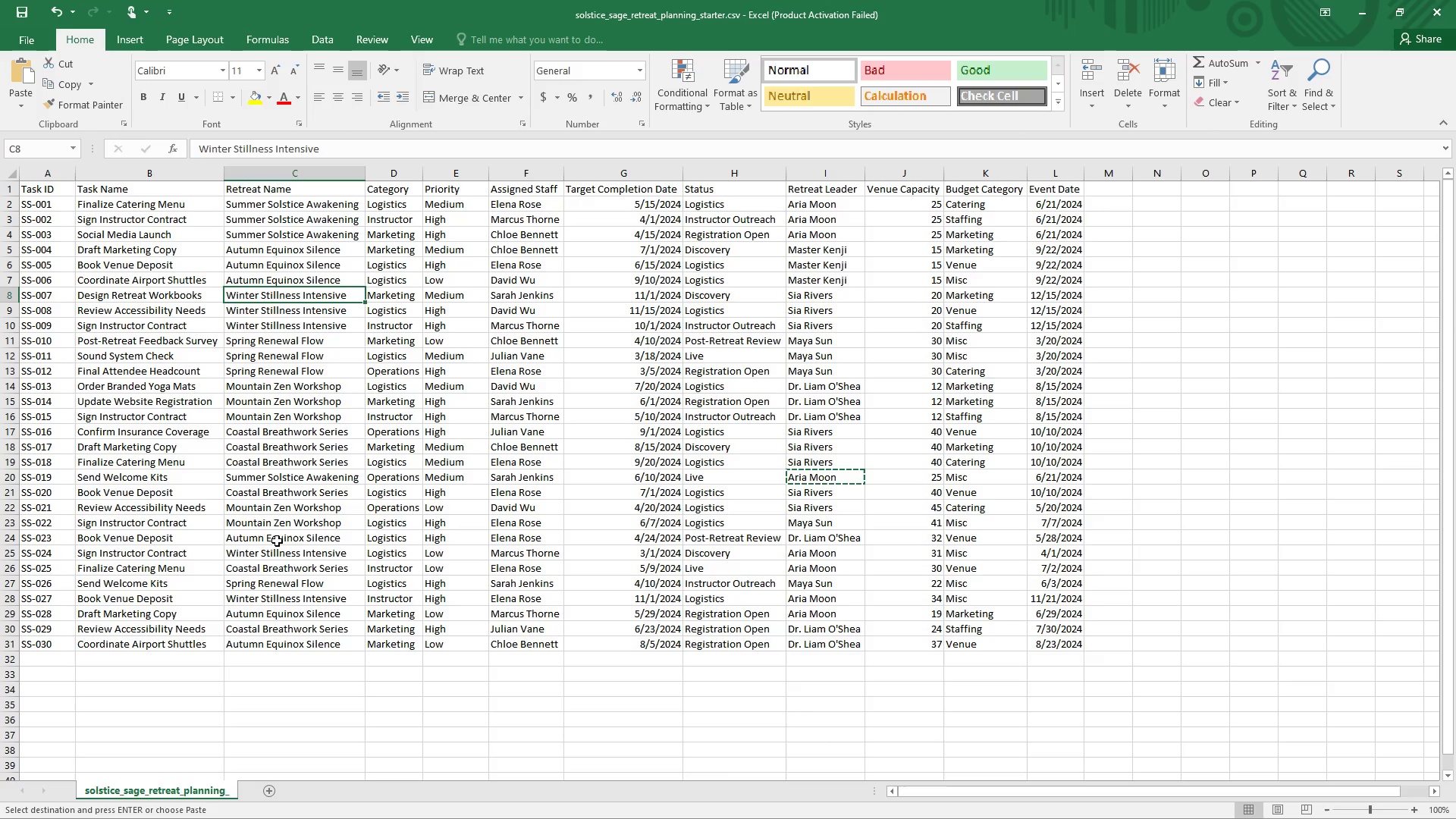 
wait(33.38)
 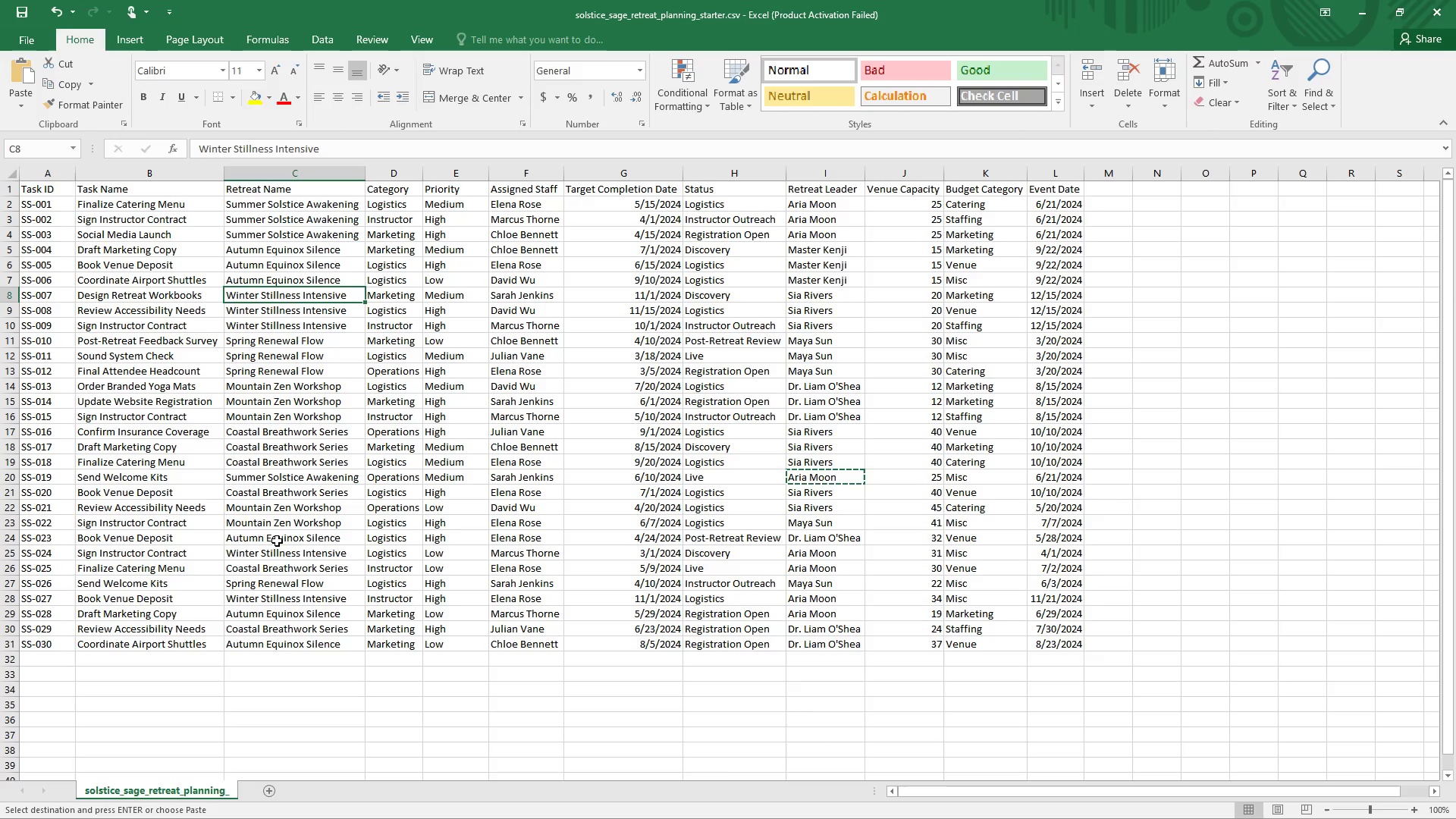 
left_click([940, 799])
 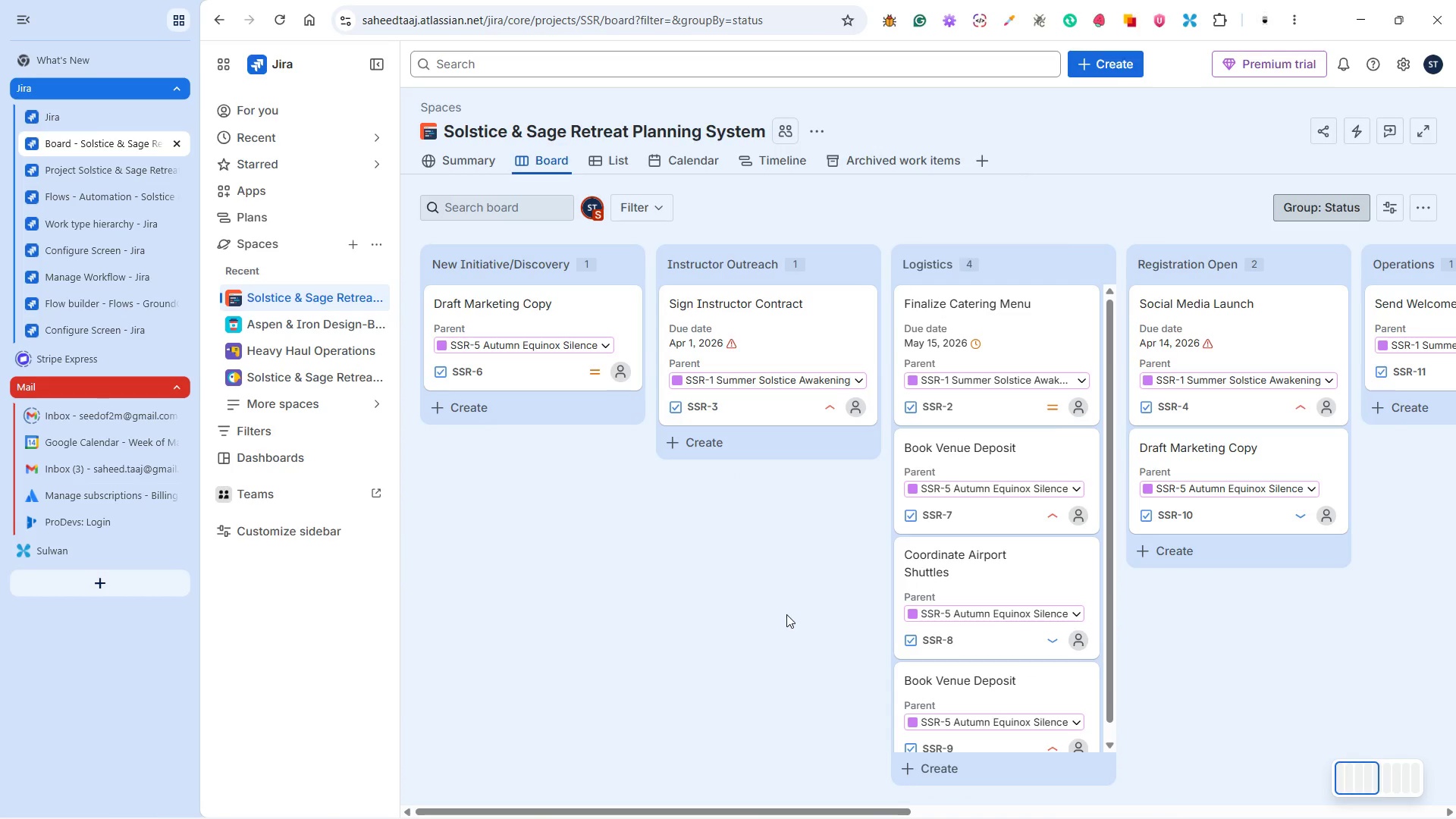 
wait(30.31)
 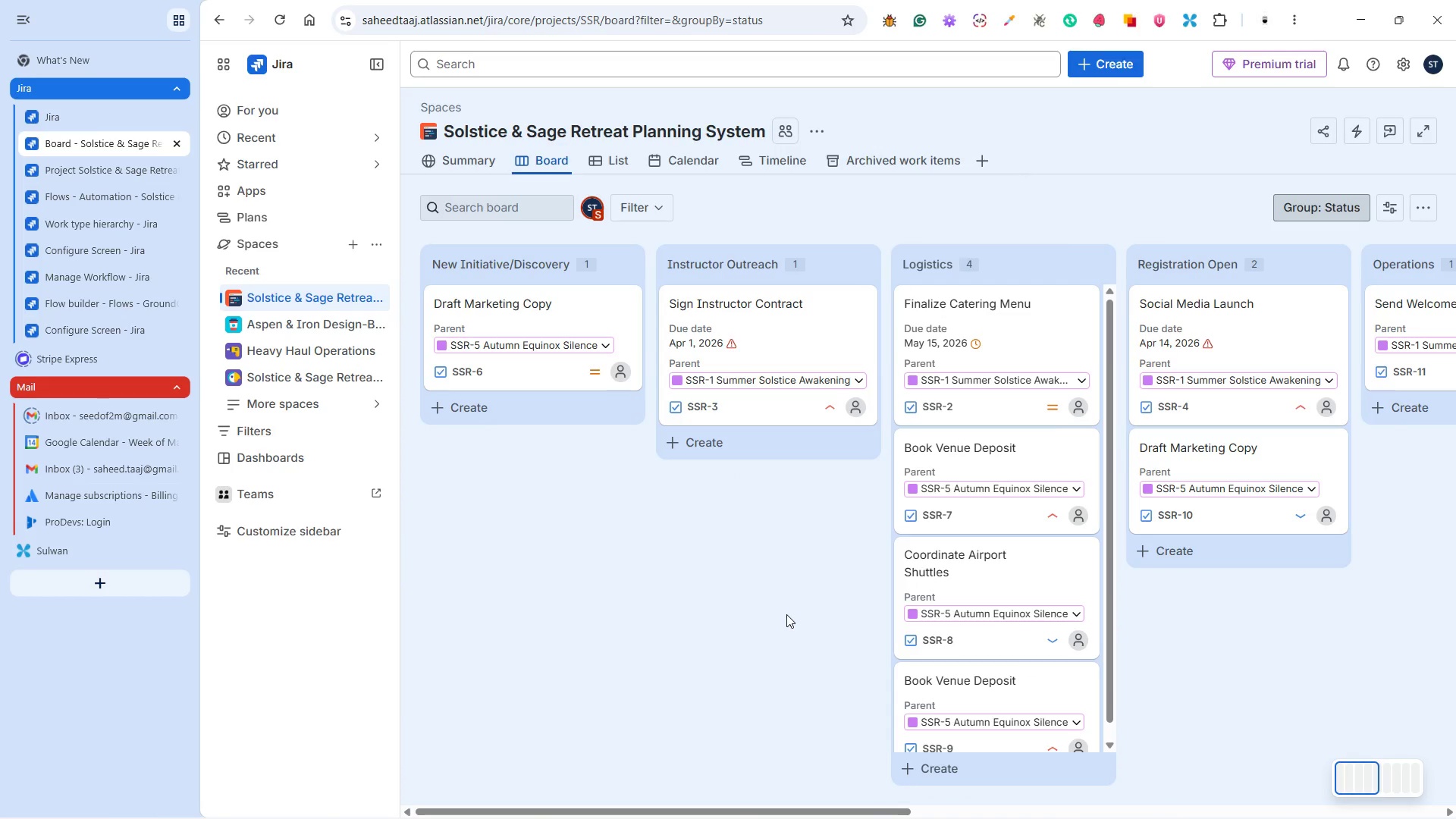 
left_click_drag(start_coordinate=[1141, 811], to_coordinate=[669, 818])
 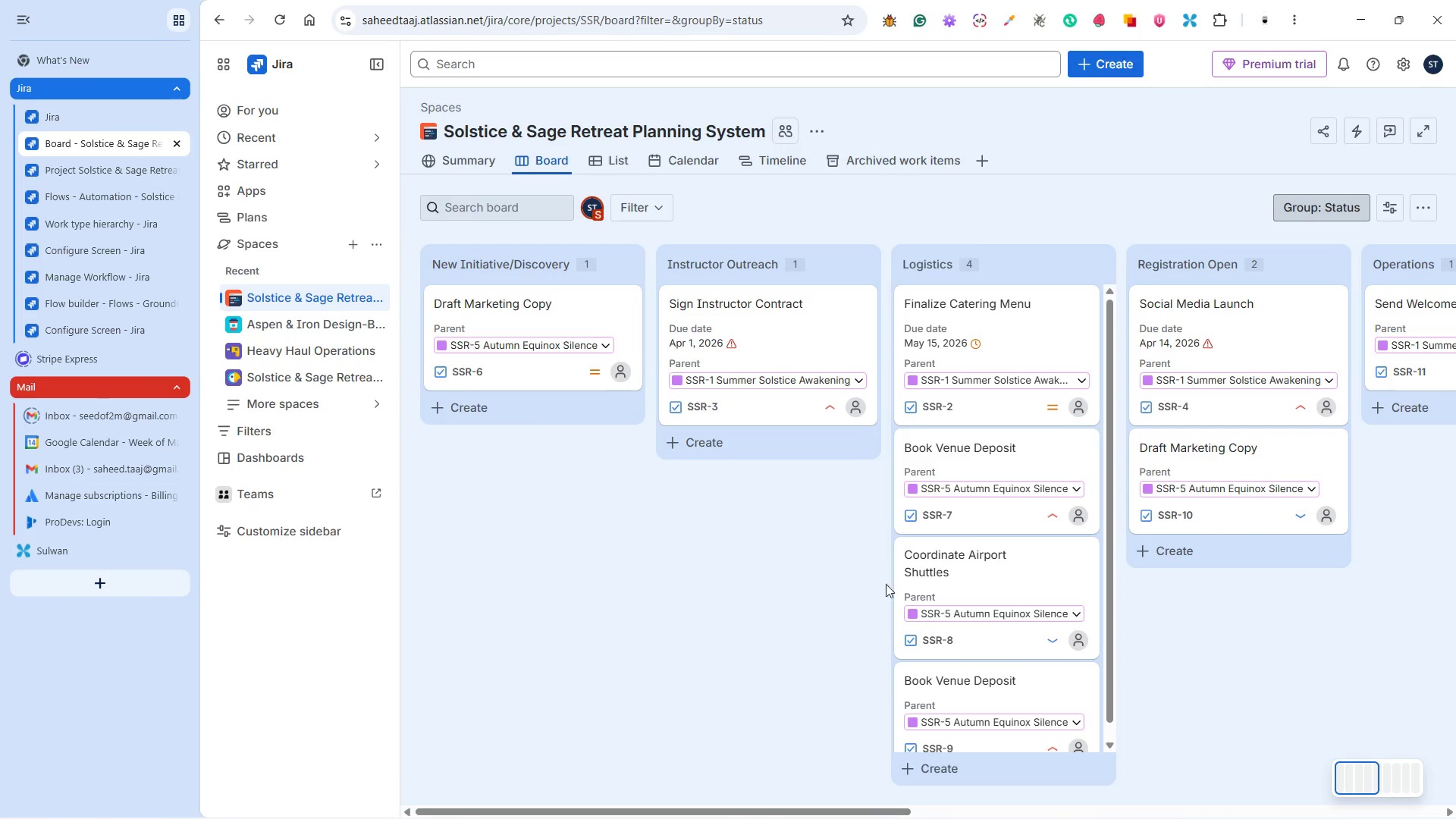 
scroll: coordinate [1010, 573], scroll_direction: up, amount: 1.0
 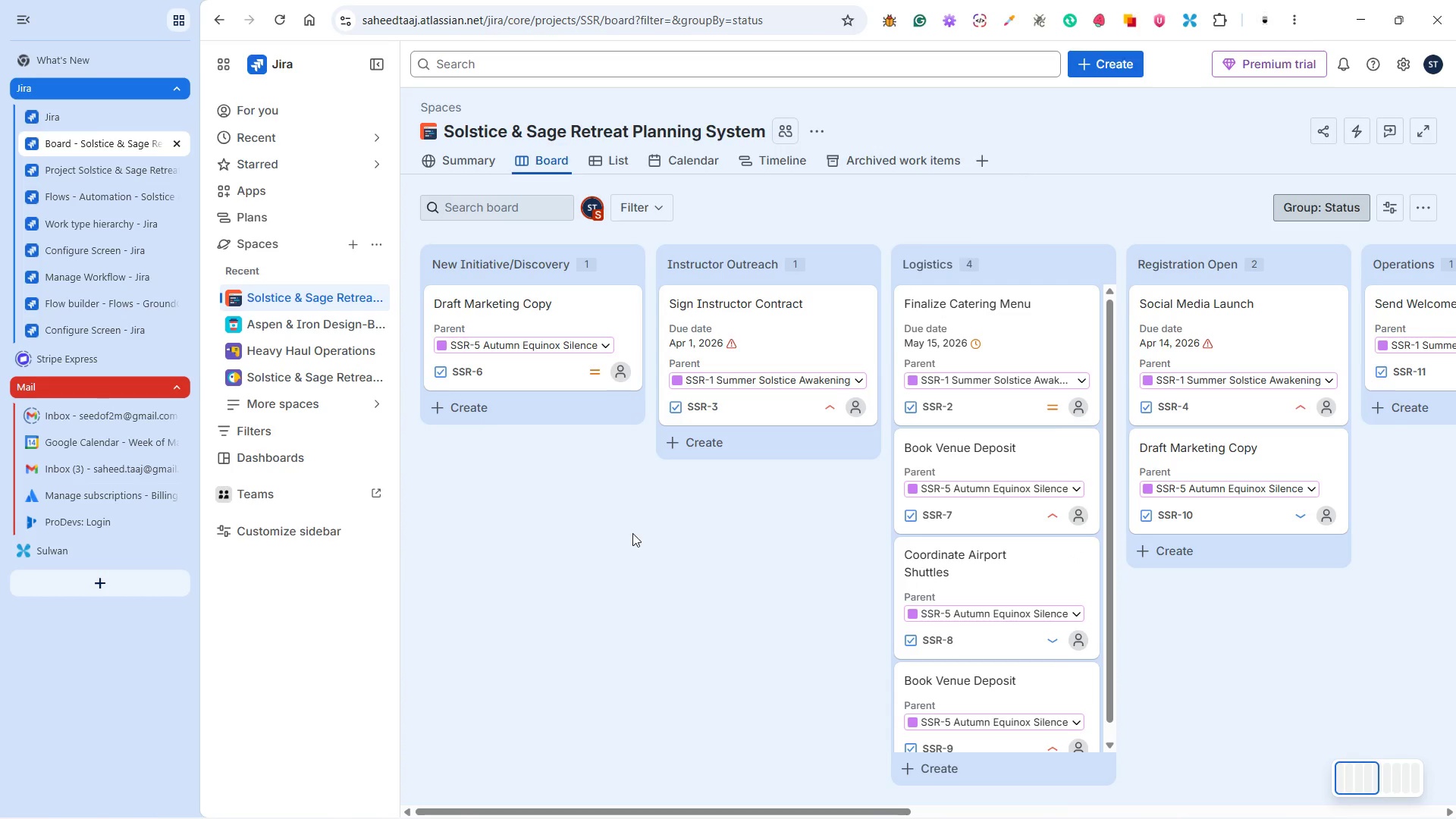 
wait(25.79)
 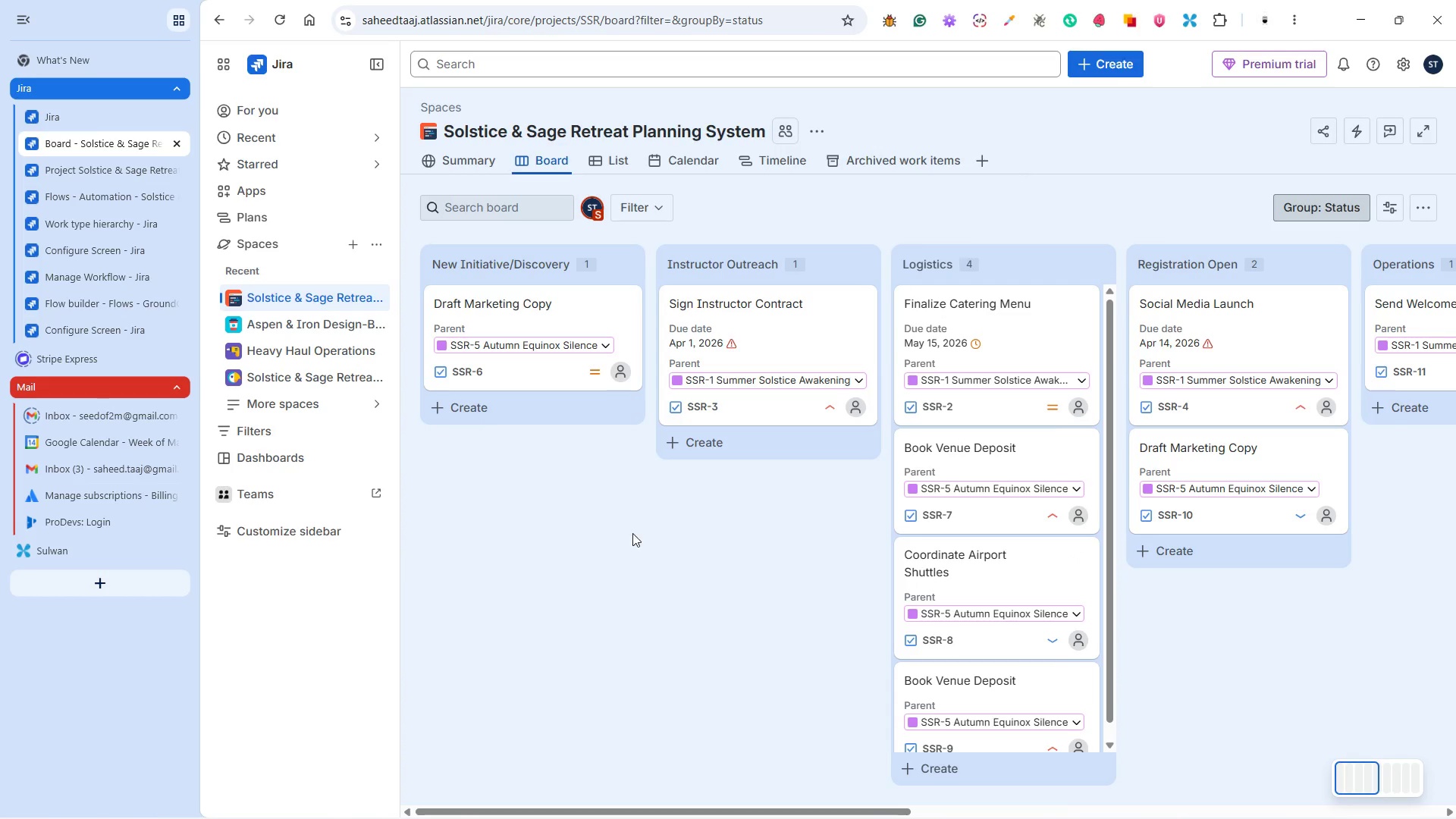 
left_click([1006, 801])
 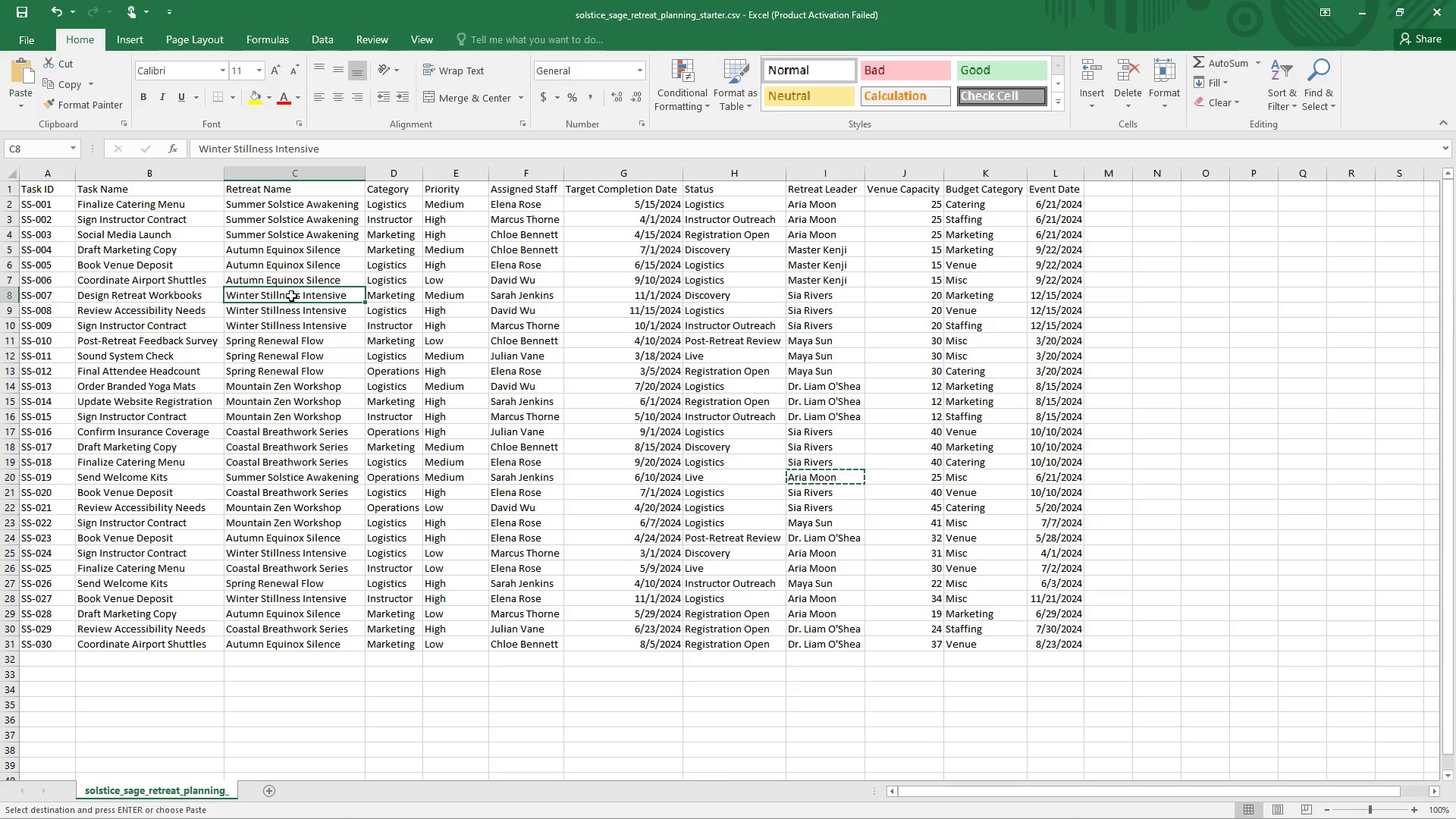 
wait(5.48)
 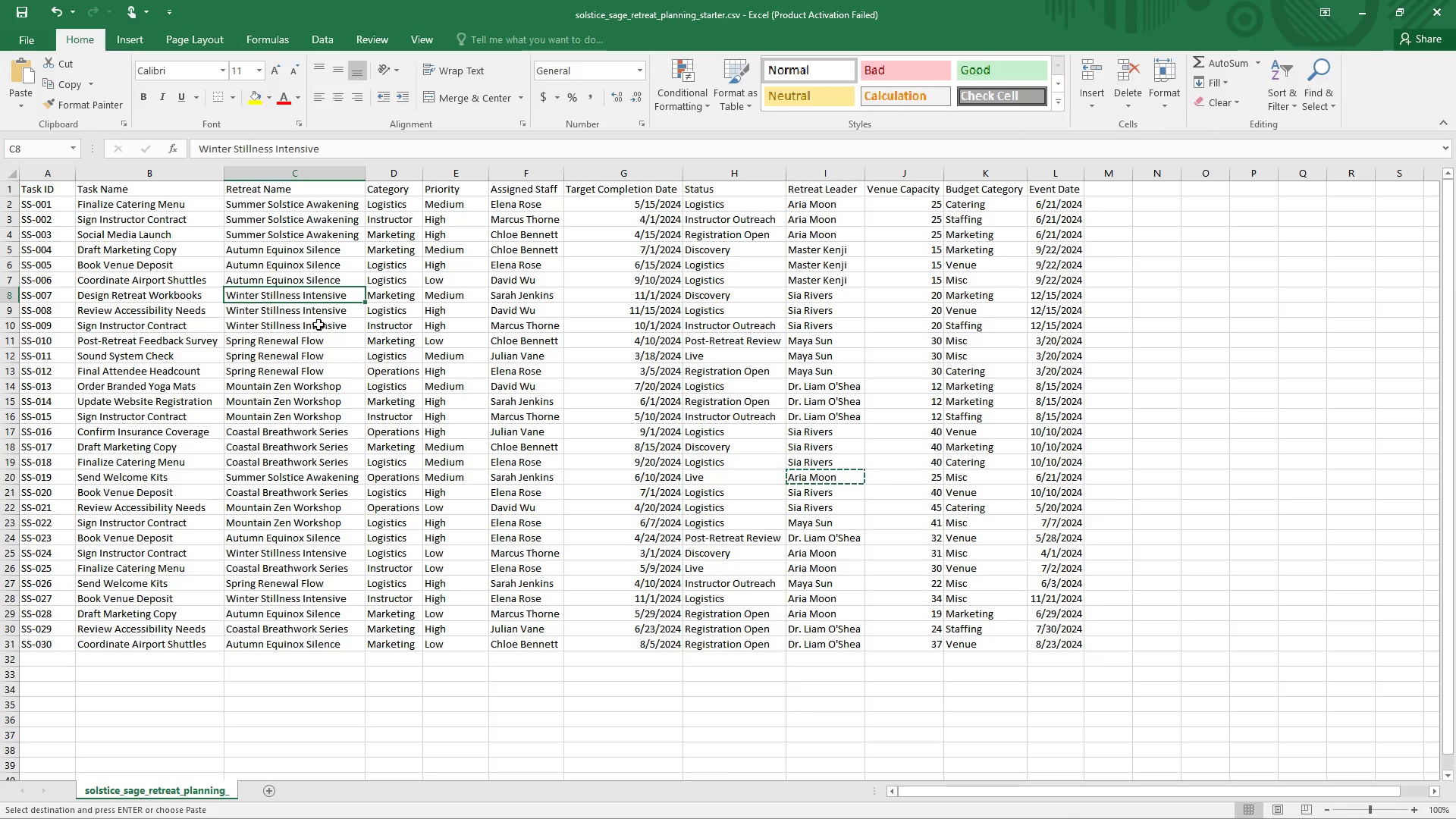 
key(Control+C)
 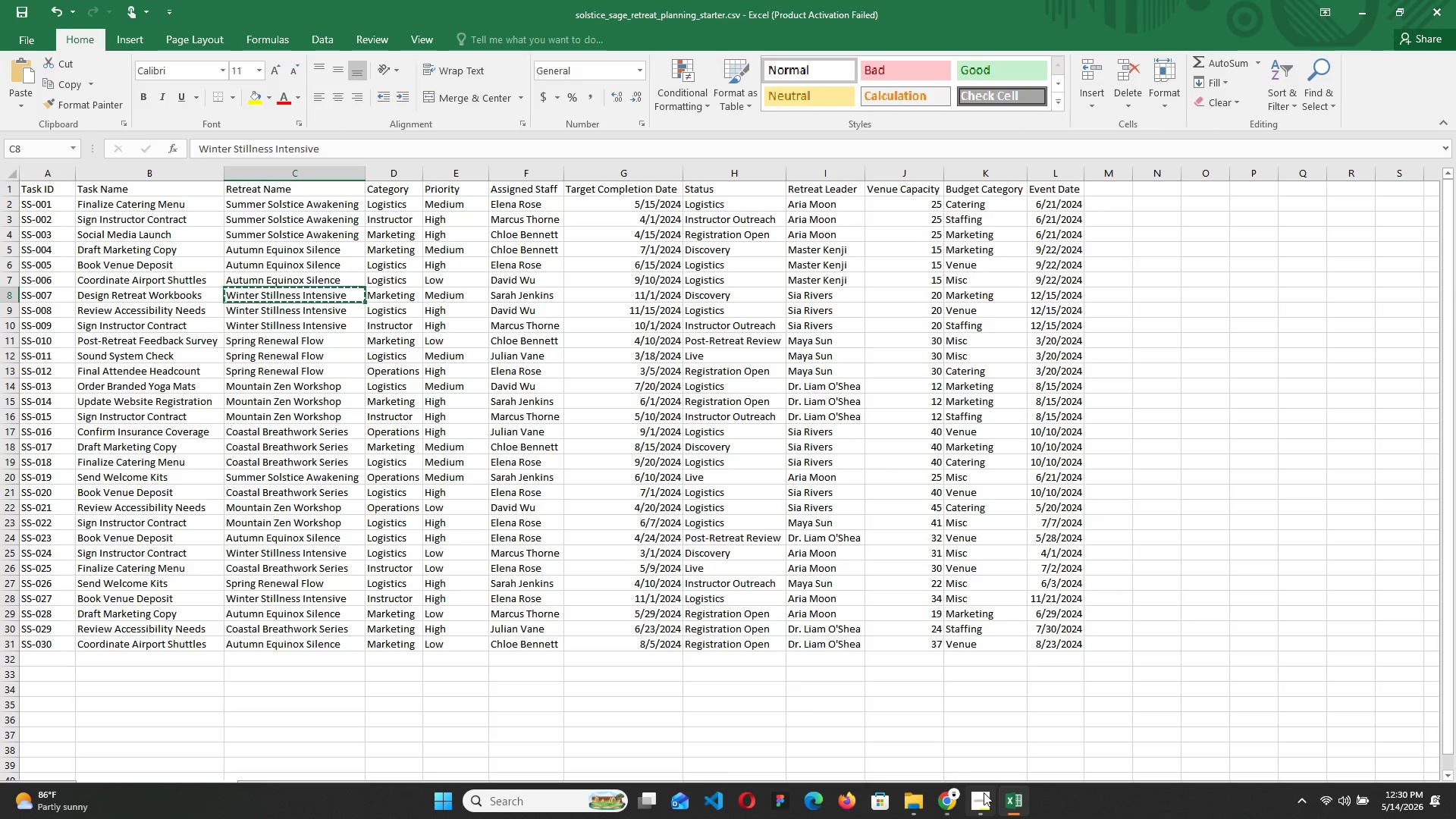 
wait(7.8)
 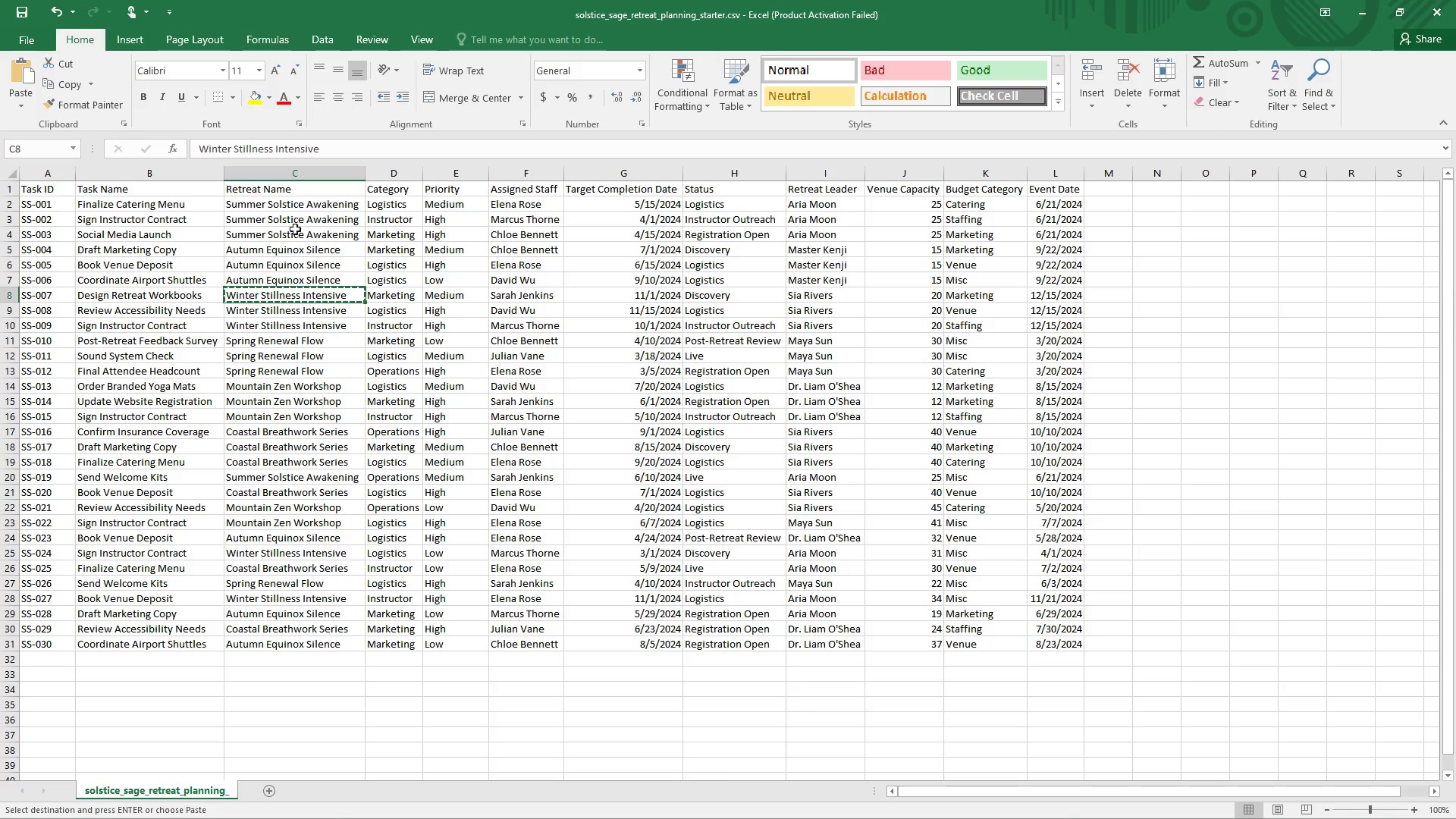 
left_click([949, 802])
 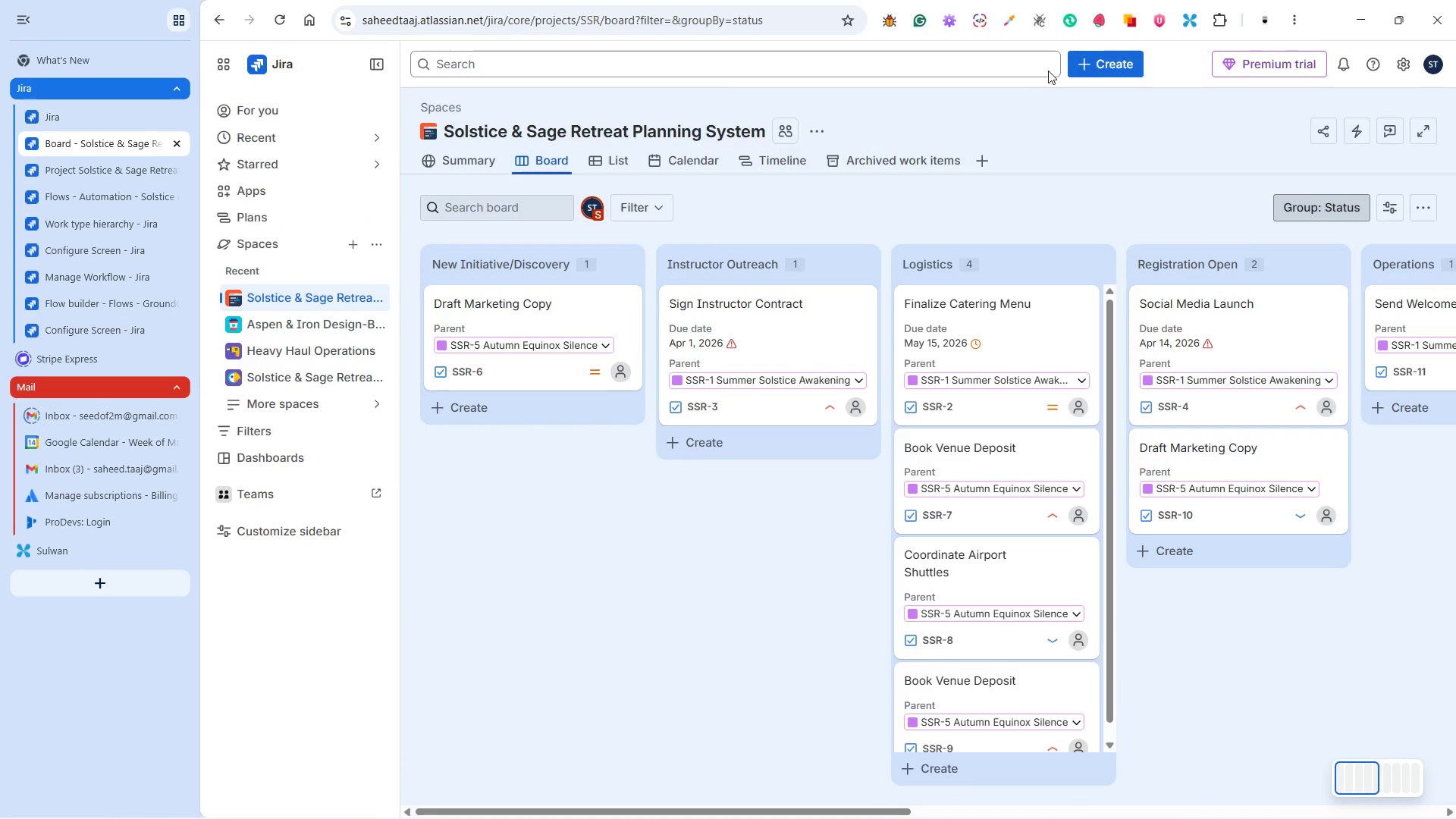 
left_click([1098, 61])
 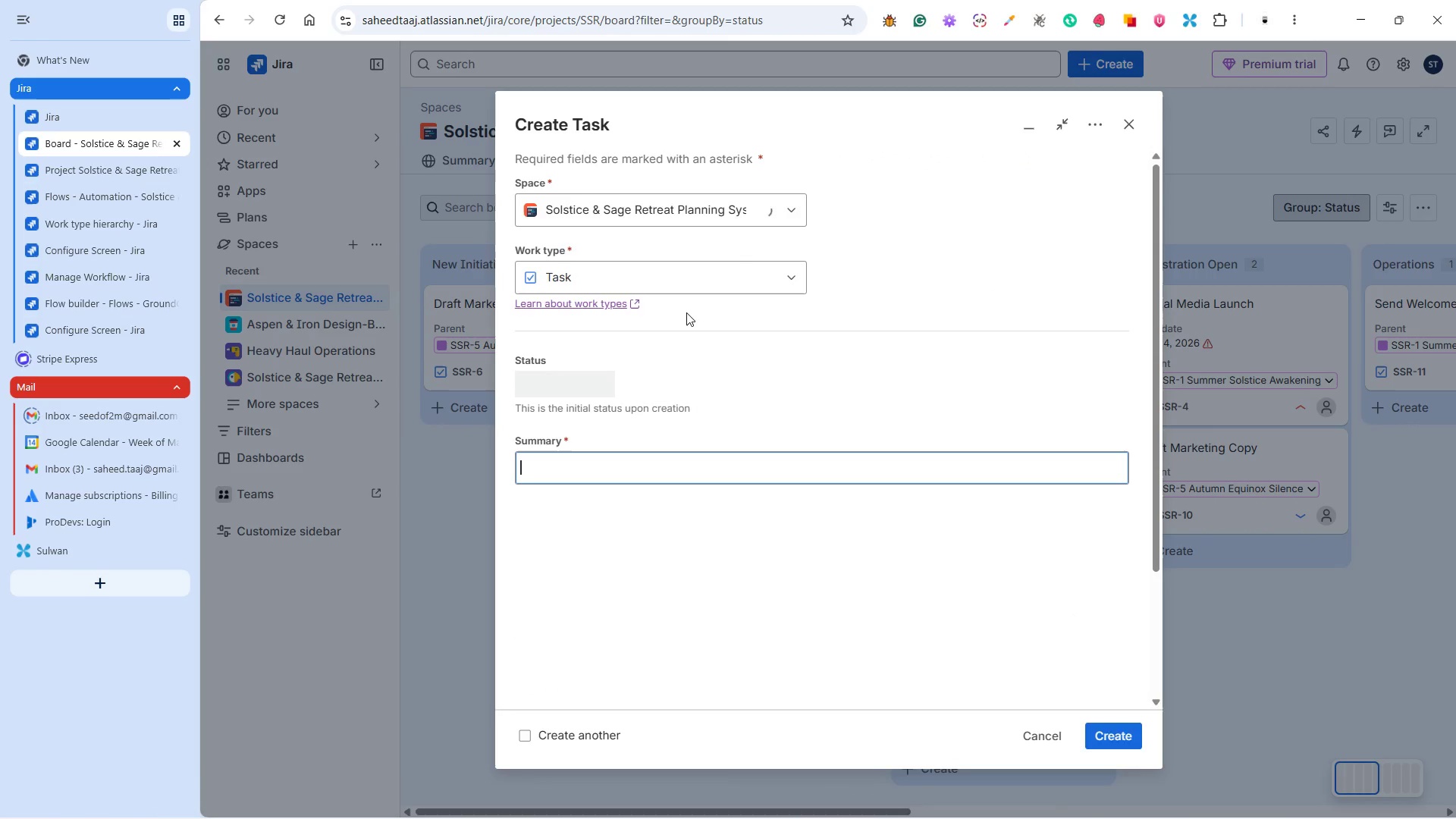 
left_click([667, 271])
 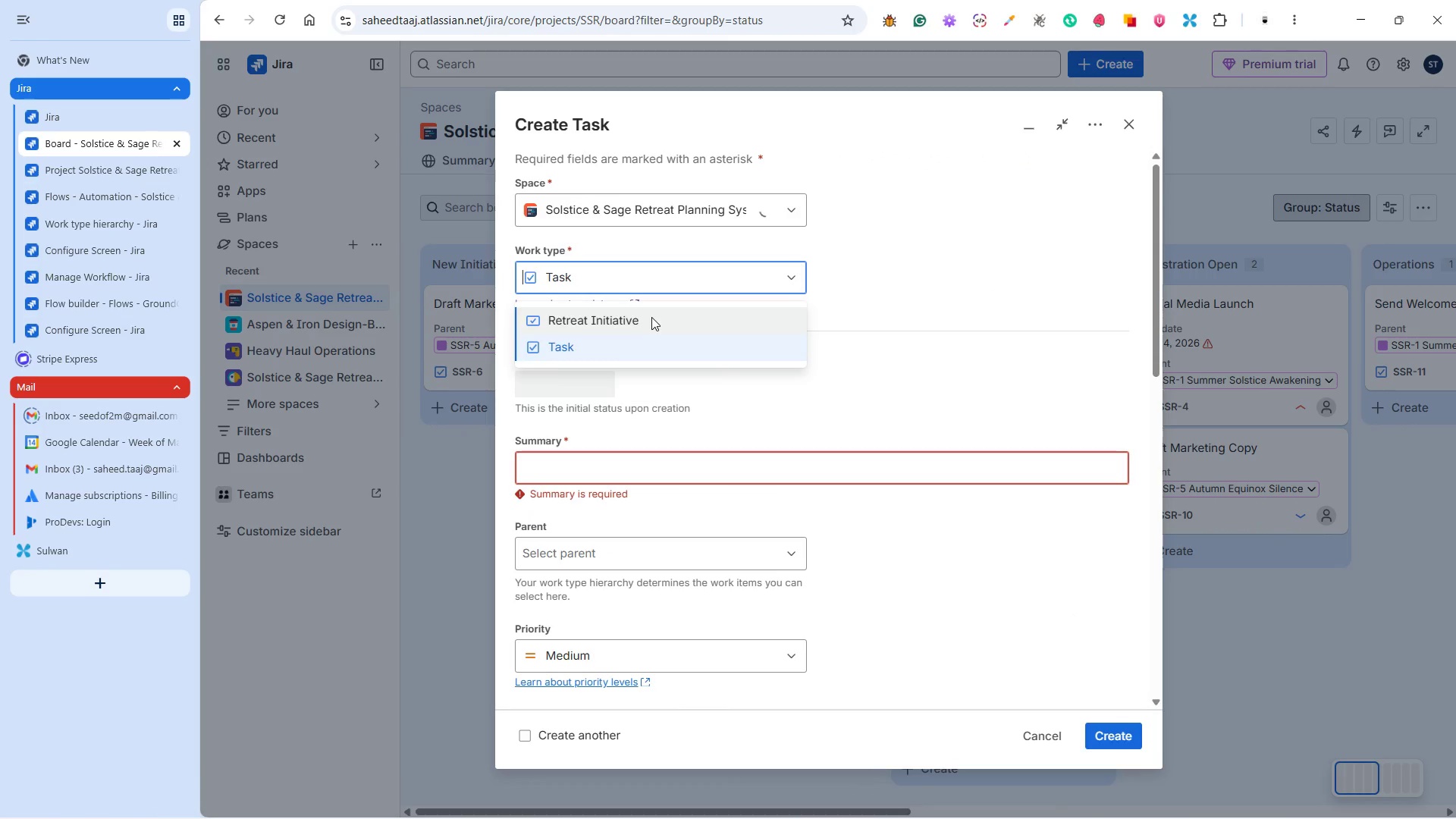 
left_click([648, 317])
 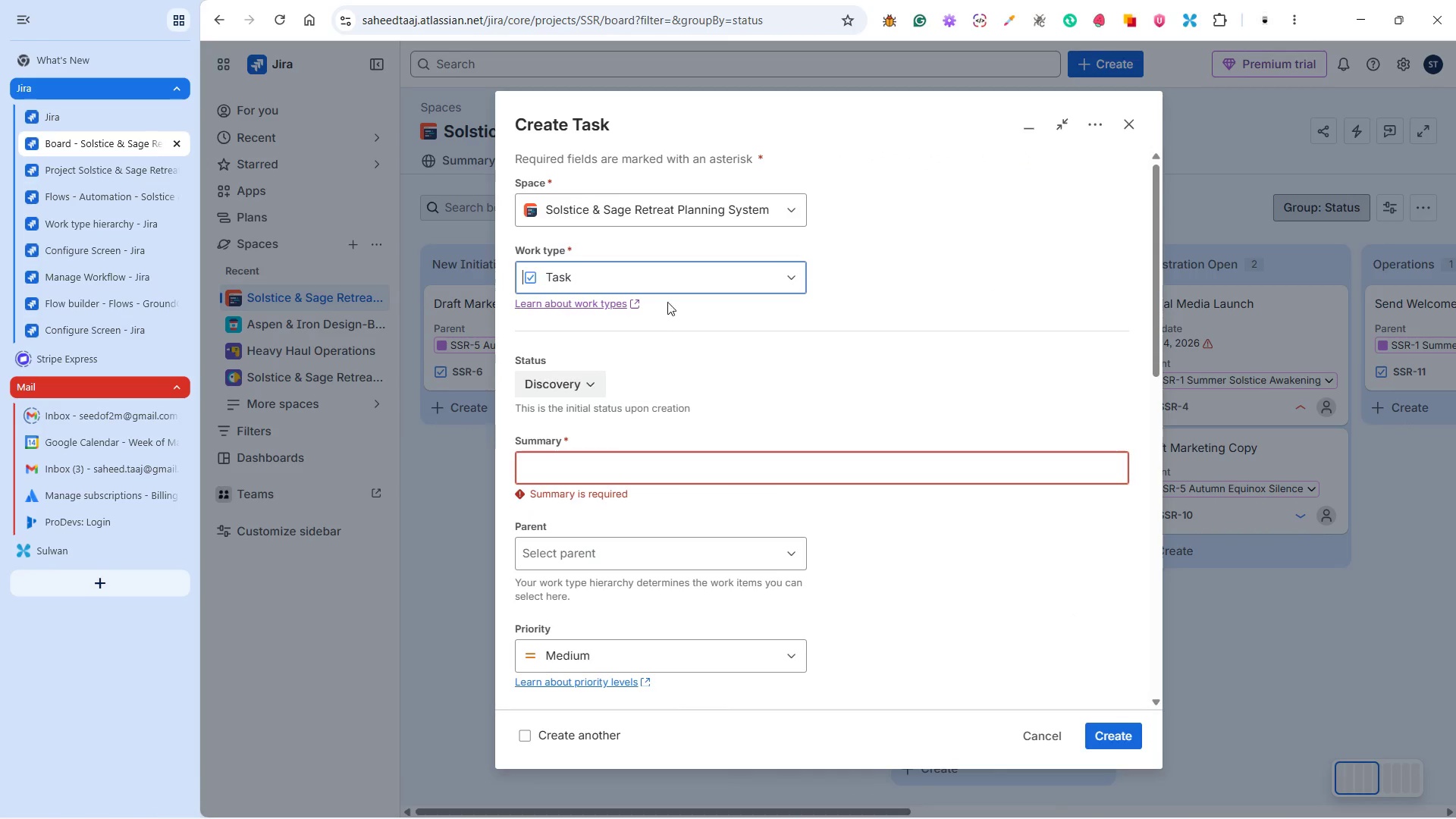 
left_click([684, 279])
 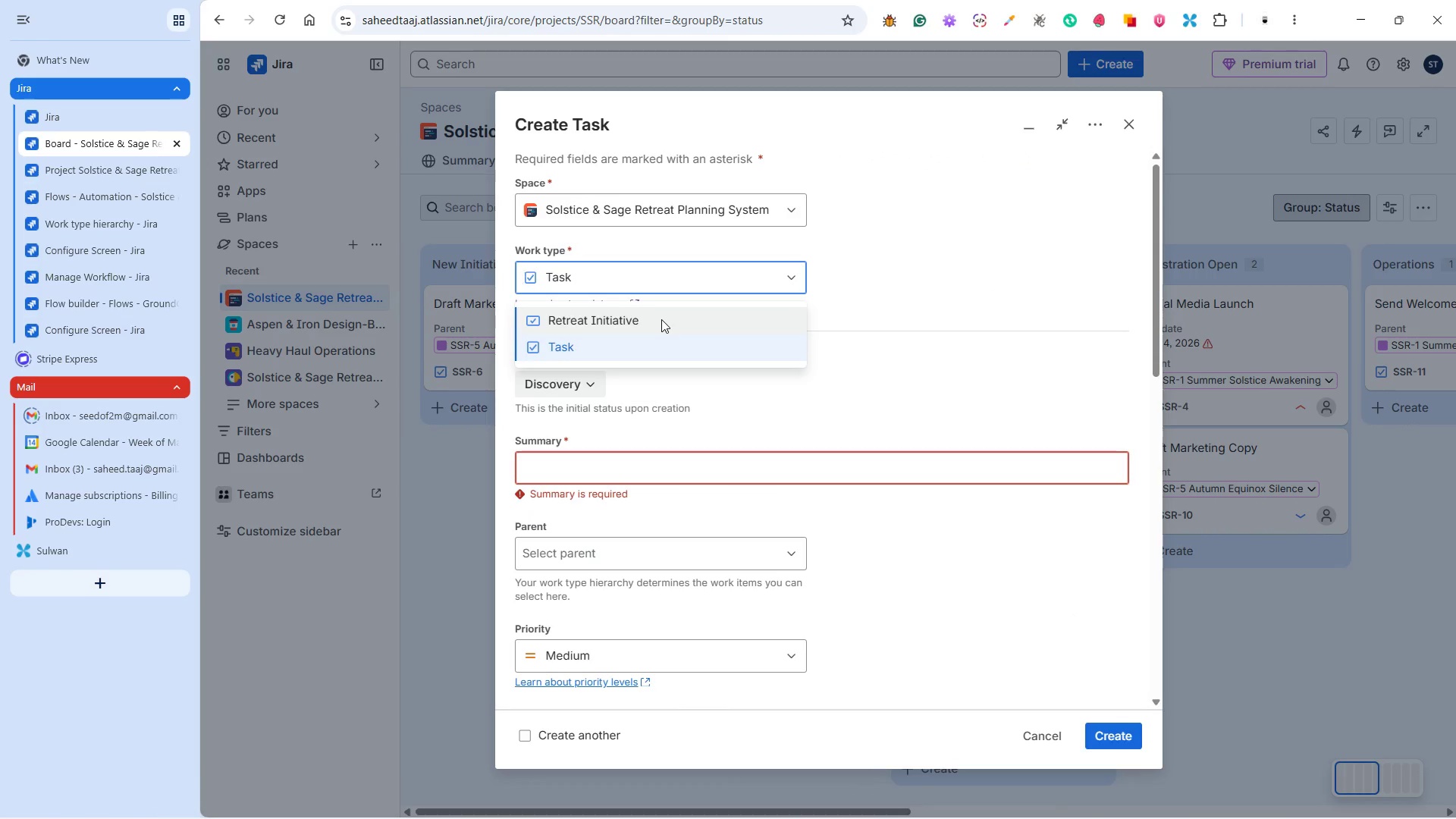 
left_click([661, 319])
 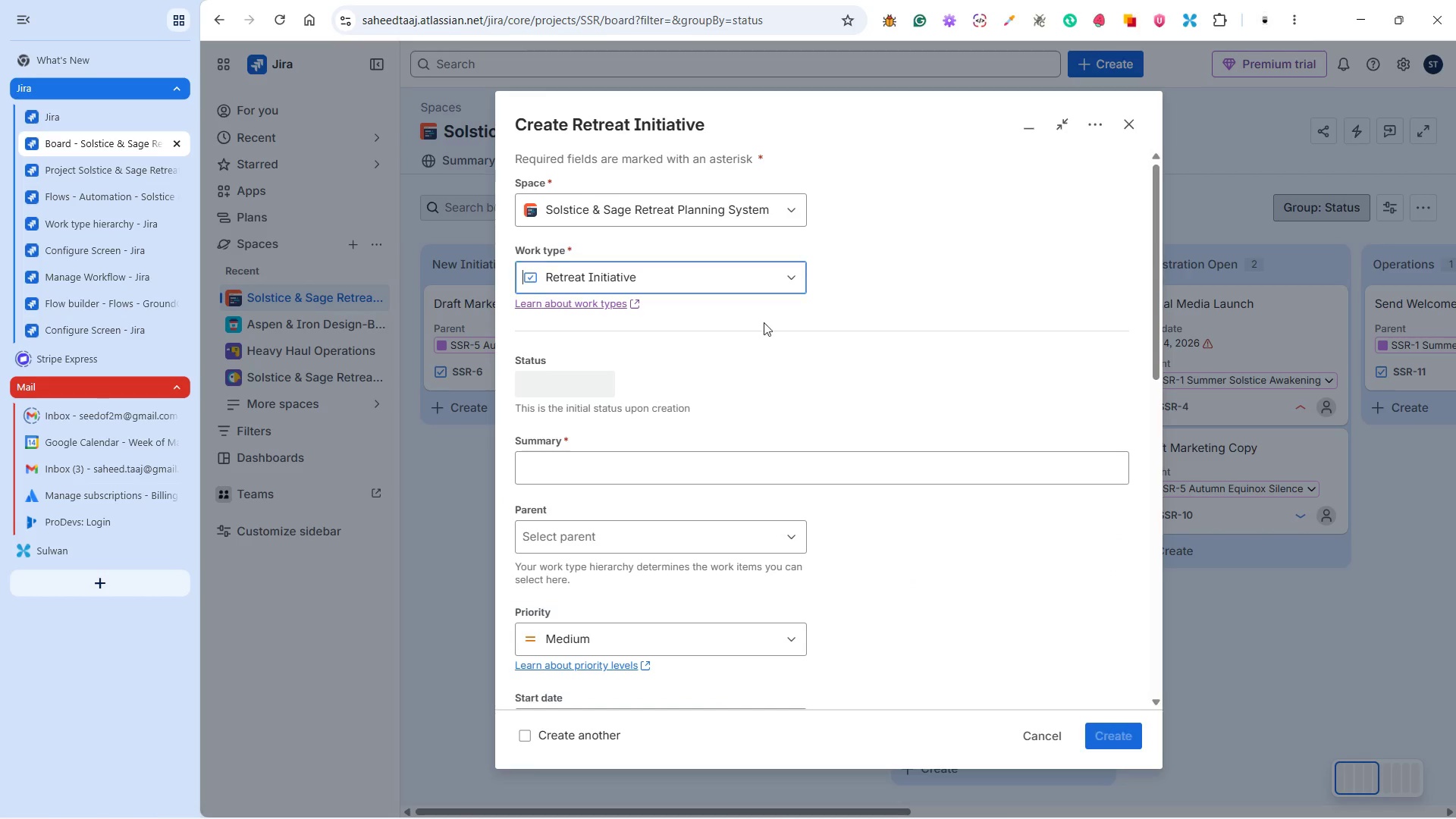 
mouse_move([651, 375])
 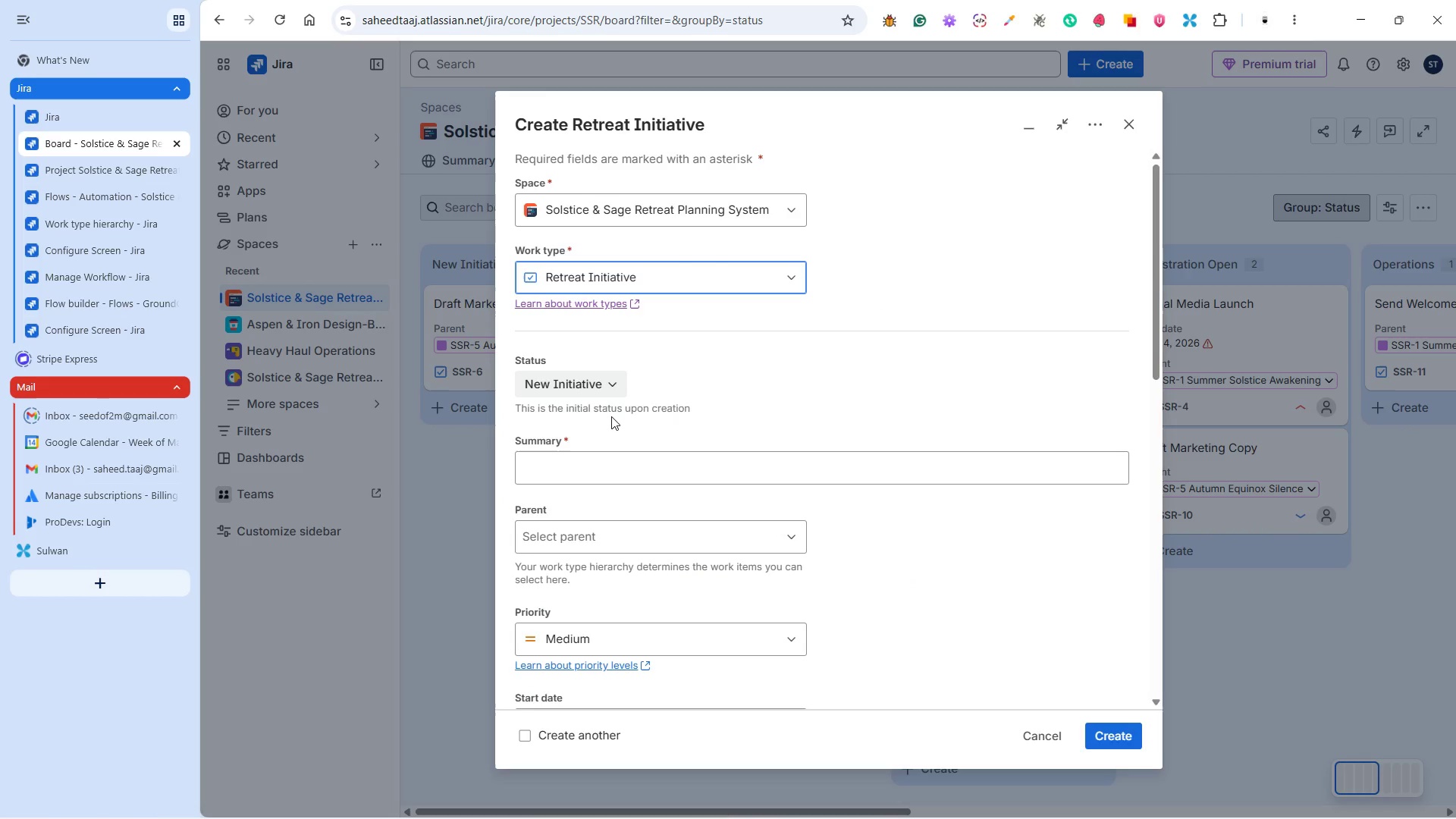 
left_click([597, 384])
 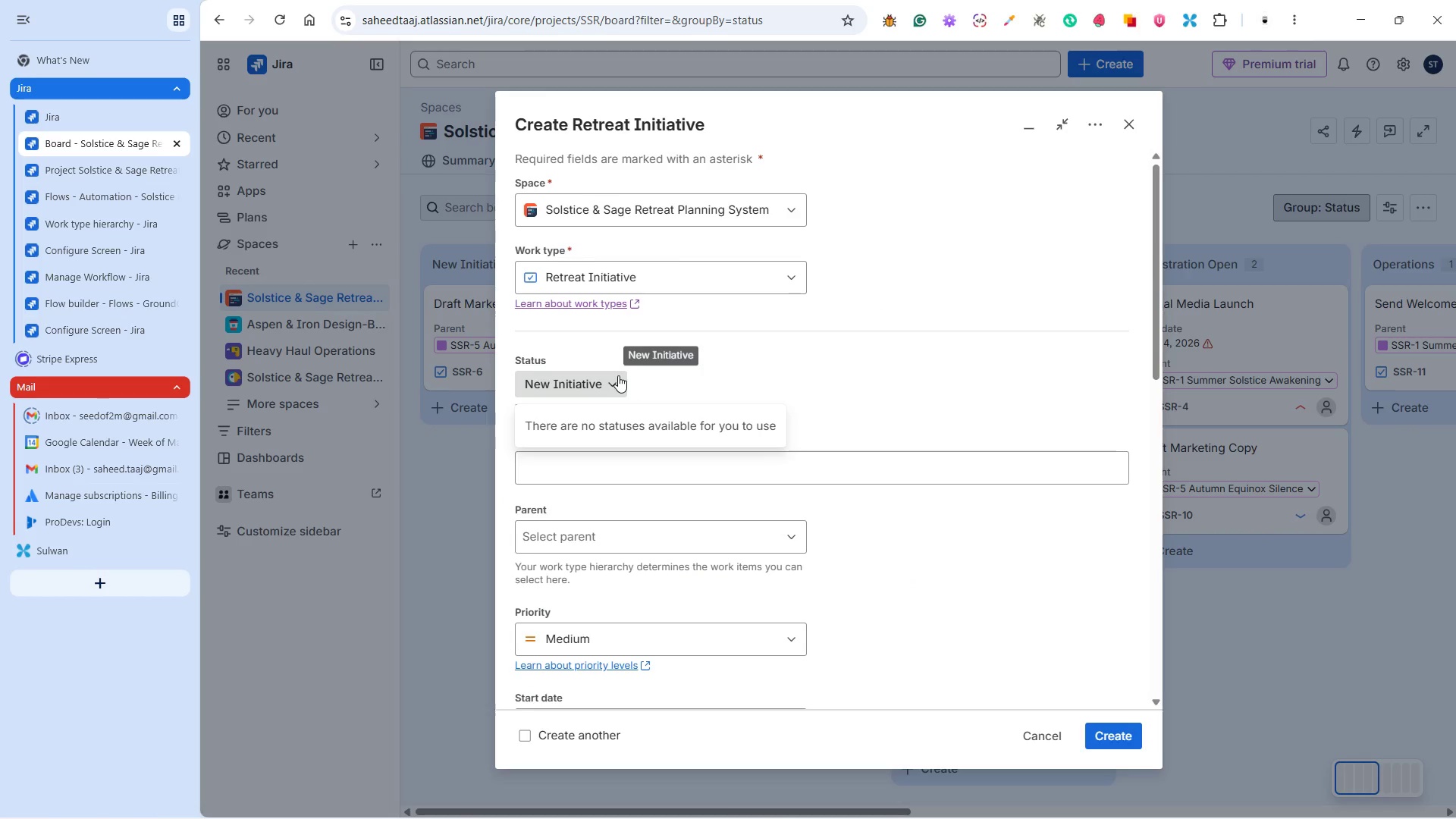 
left_click([664, 366])
 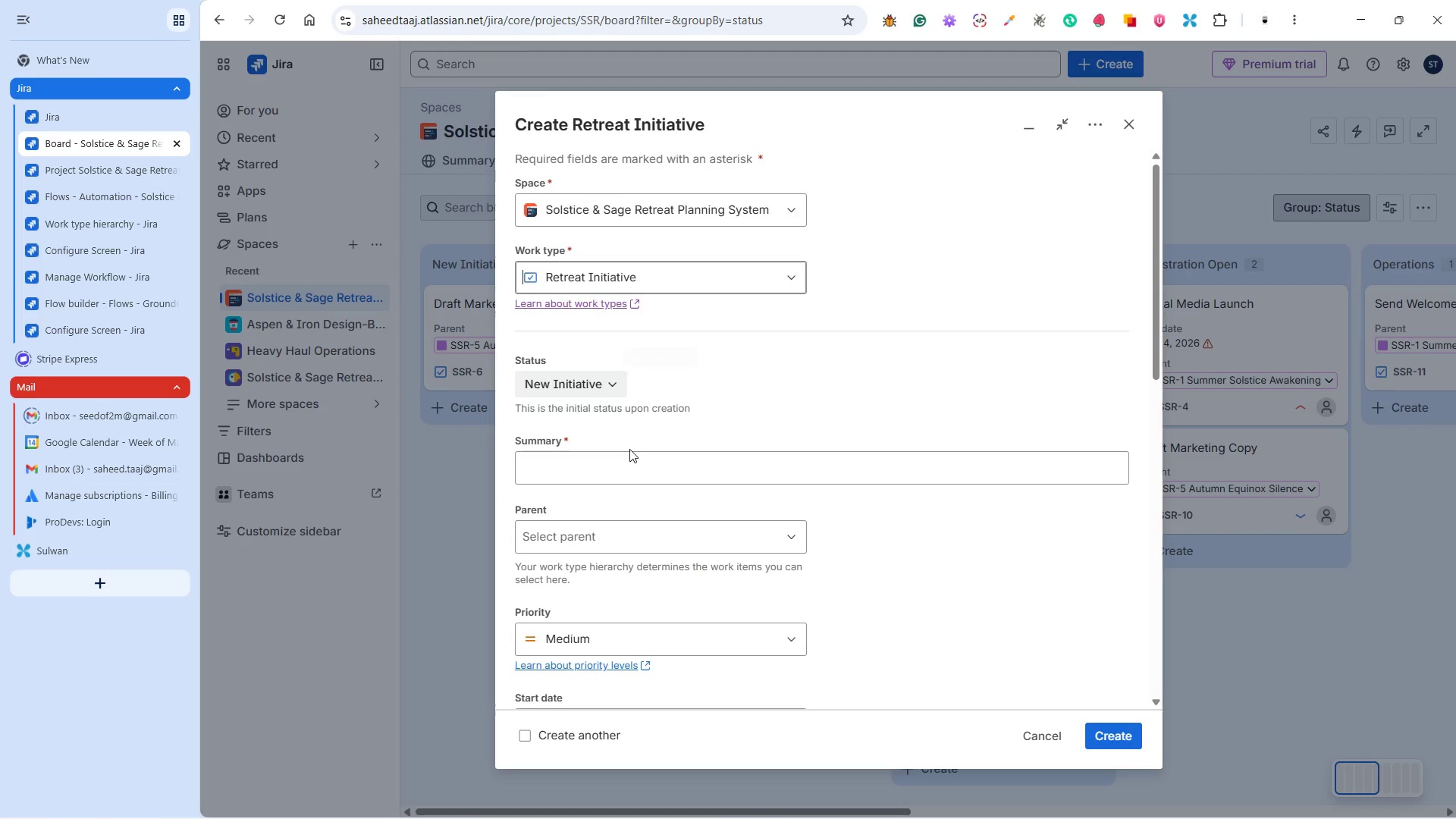 
double_click([634, 464])
 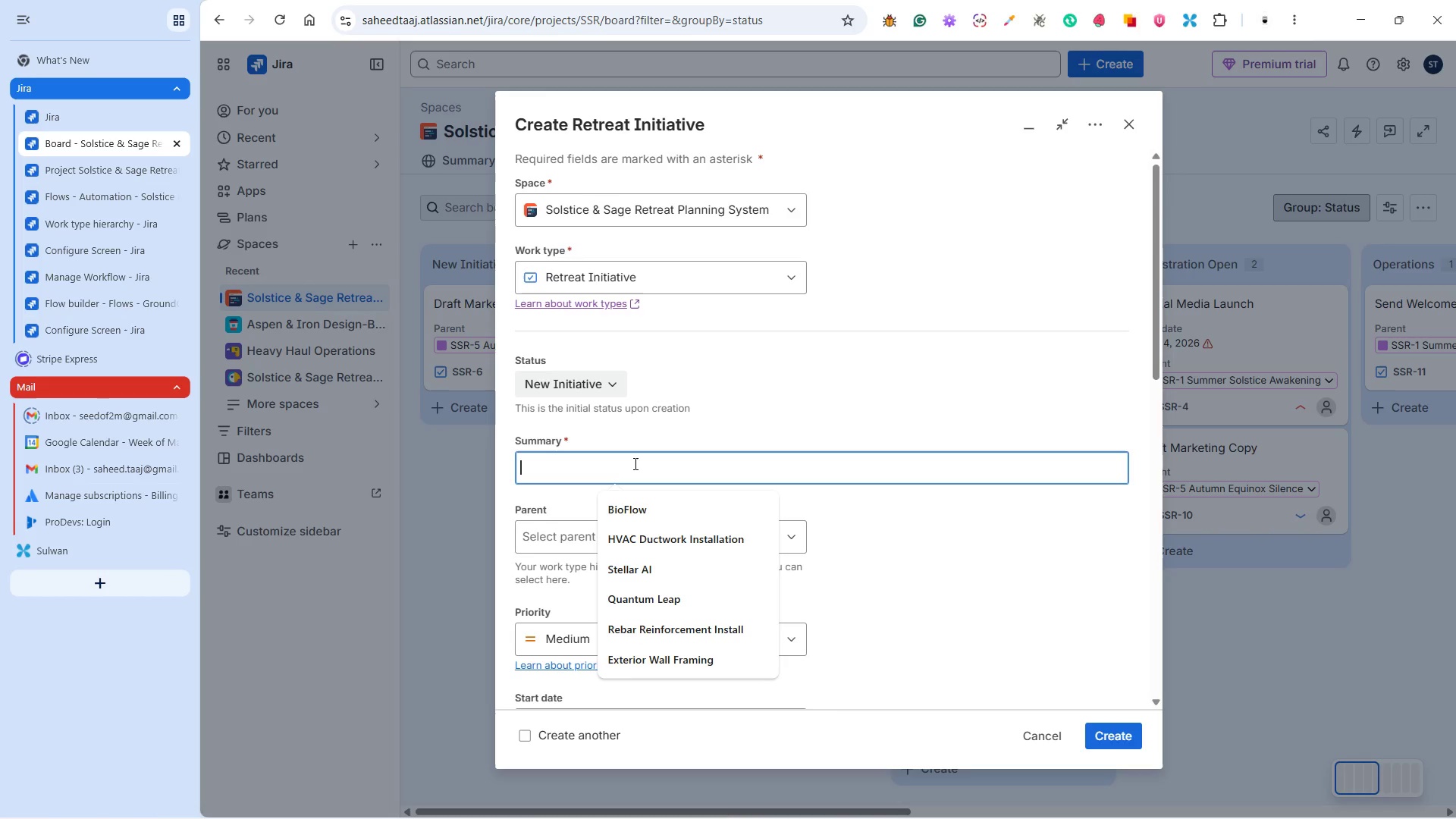 
key(Control+V)
 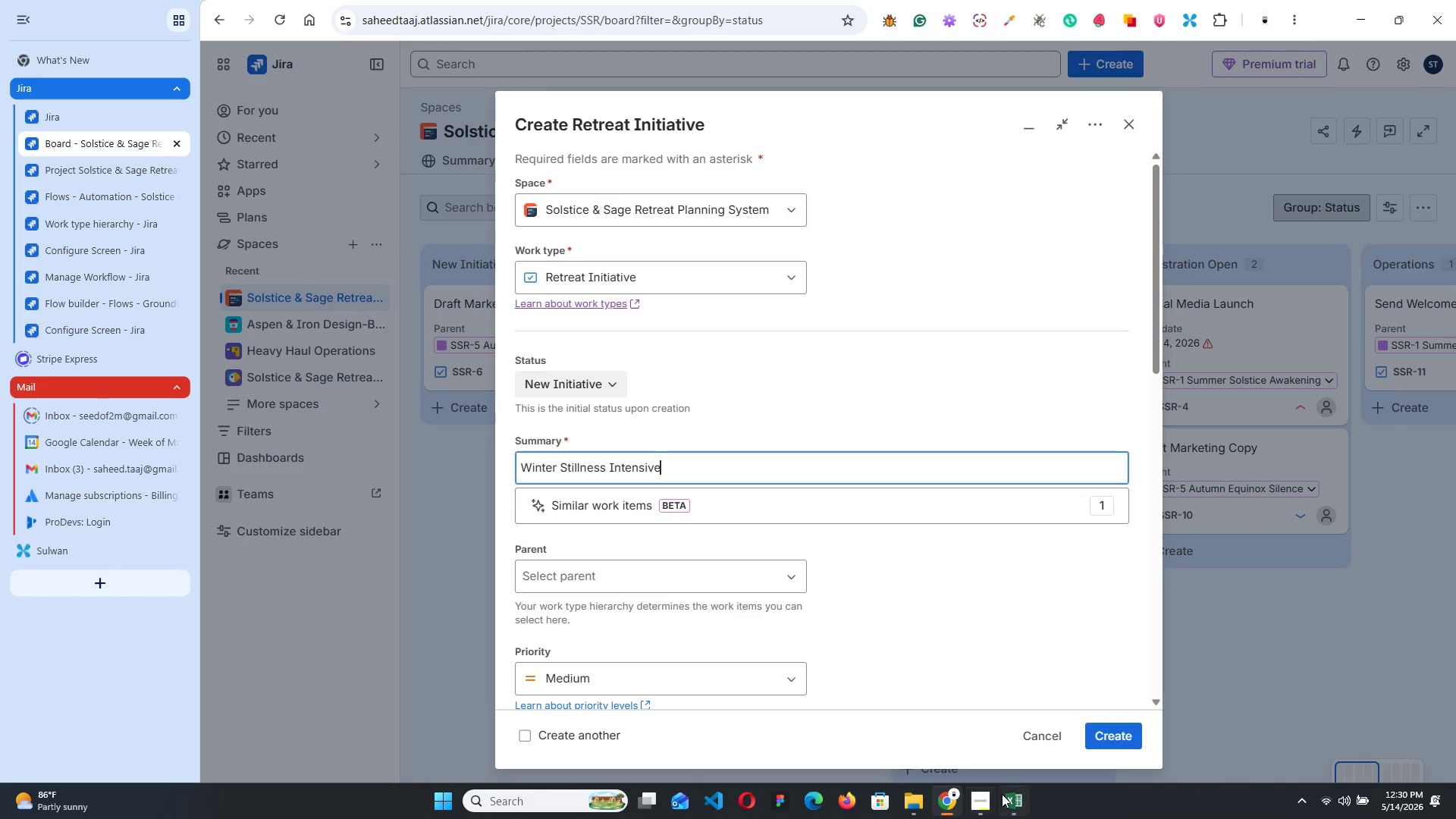 
wait(8.39)
 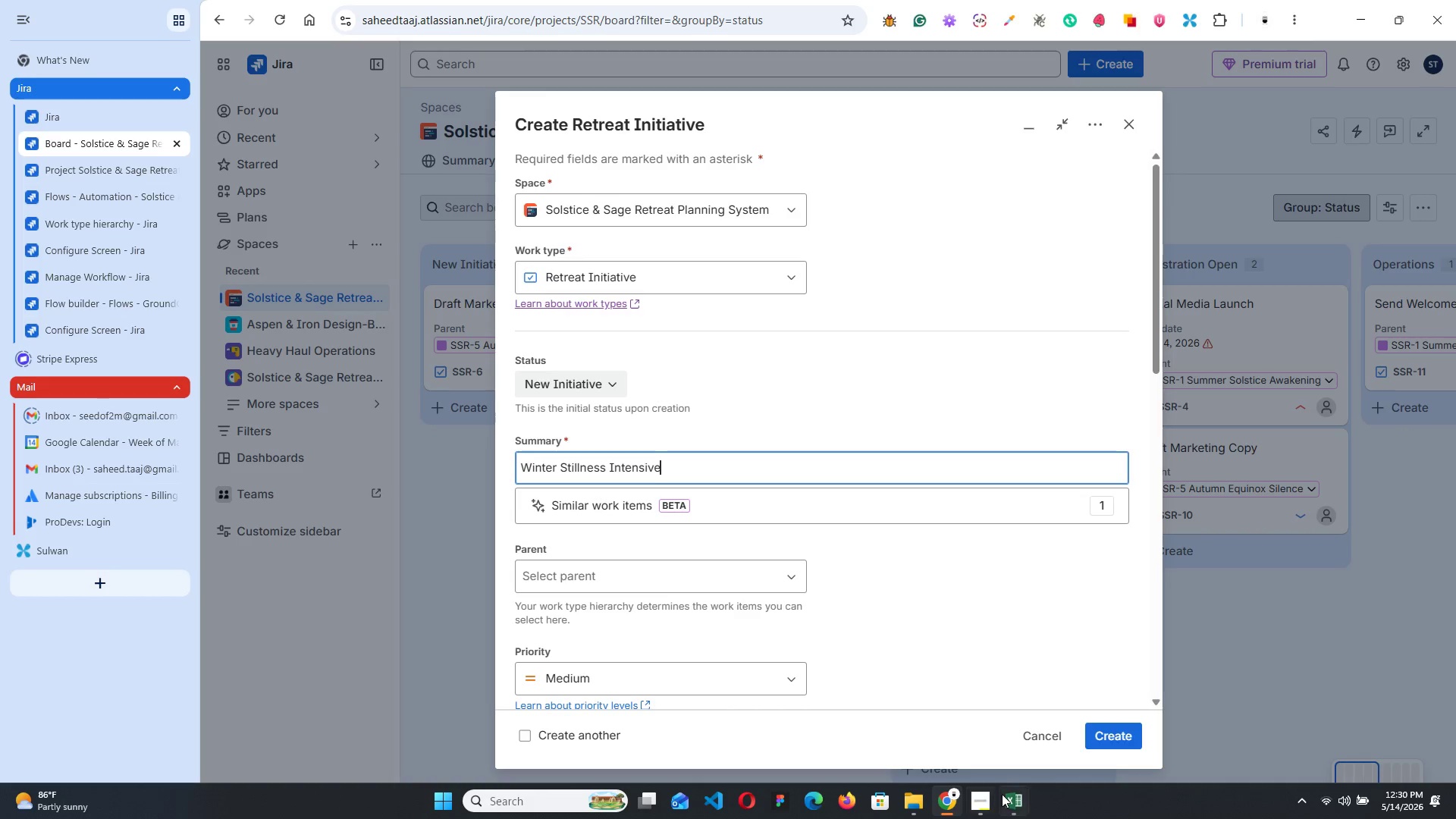 
left_click([803, 294])
 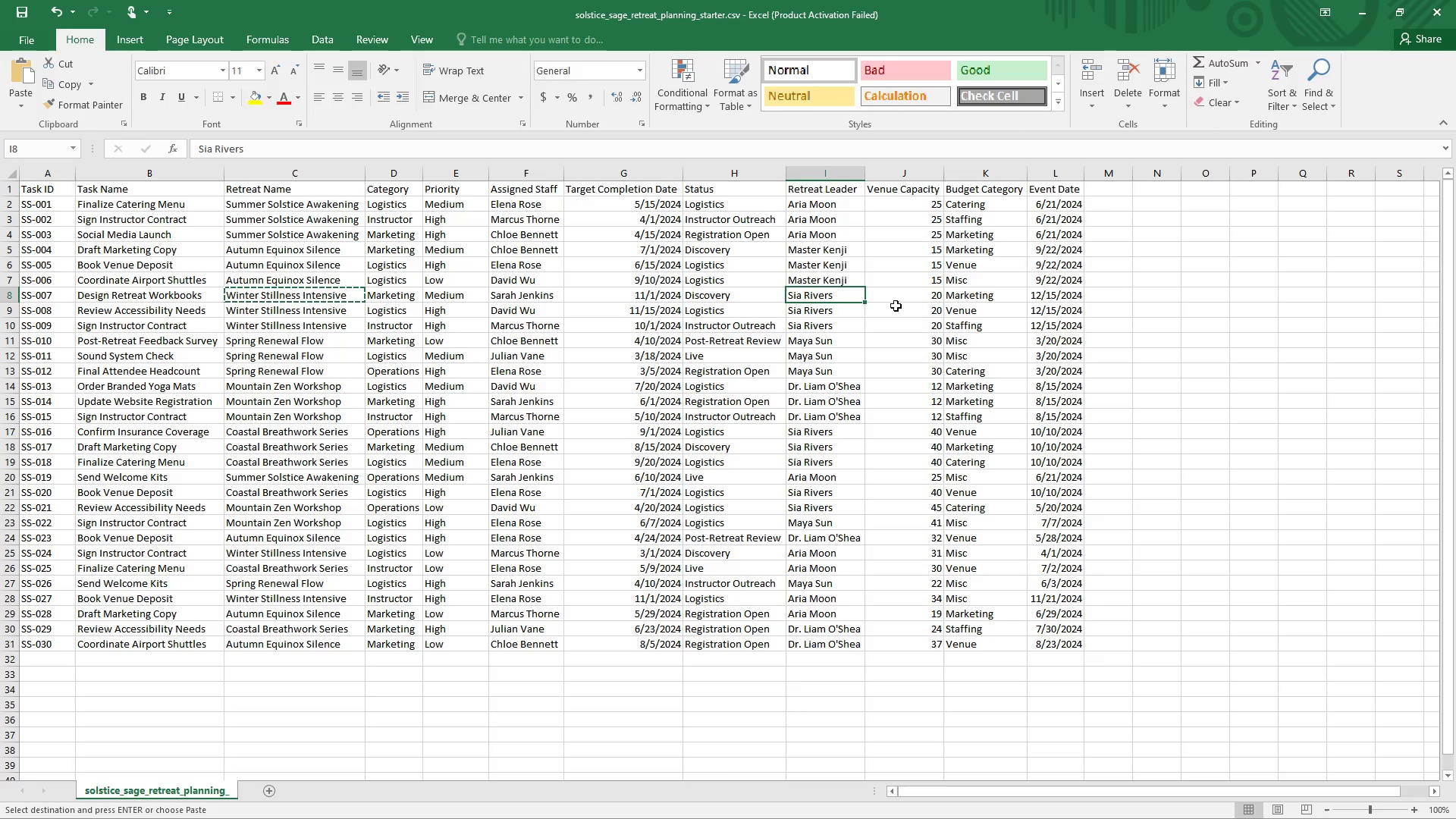 
key(Control+C)
 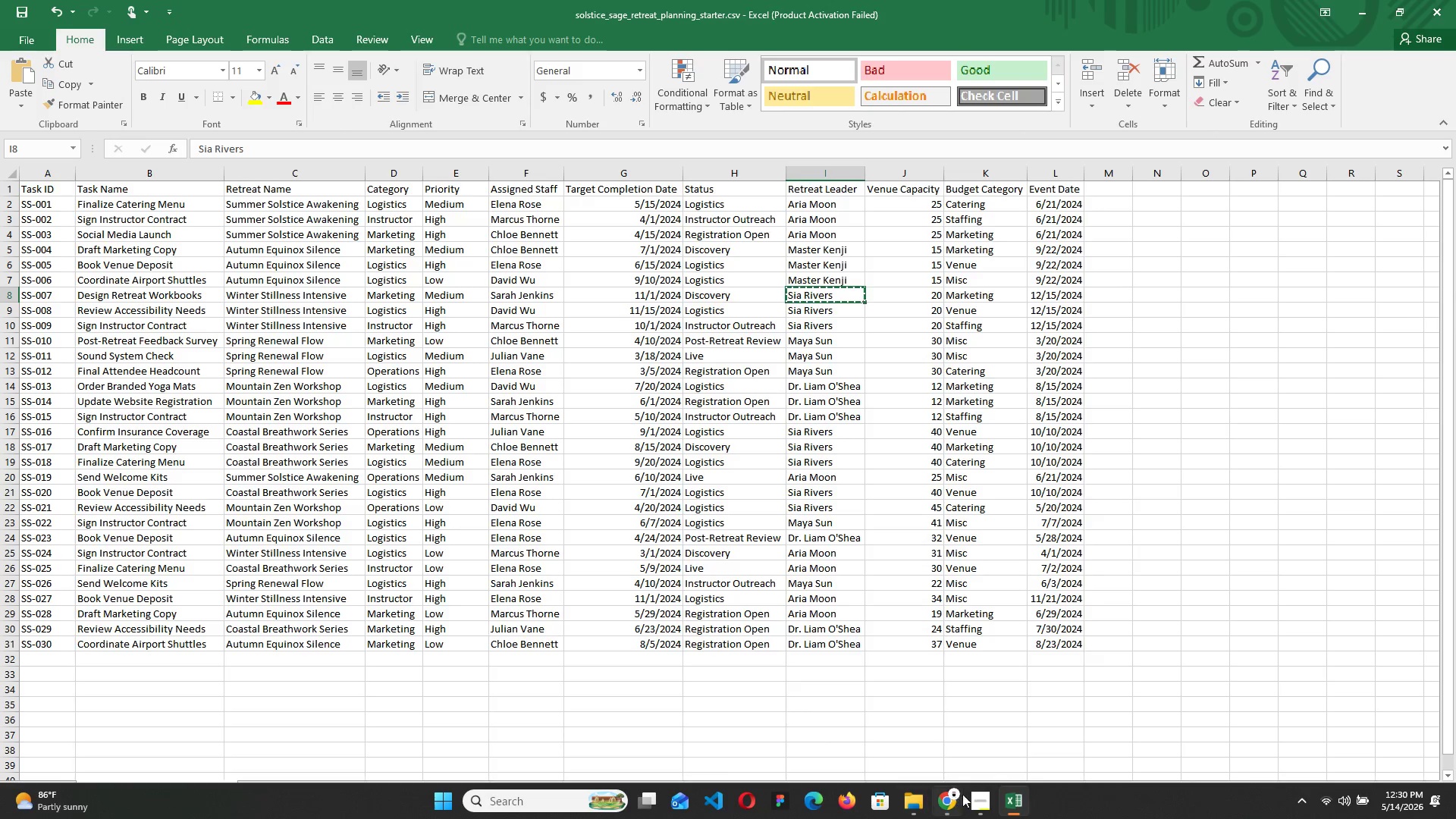 
left_click([1009, 799])
 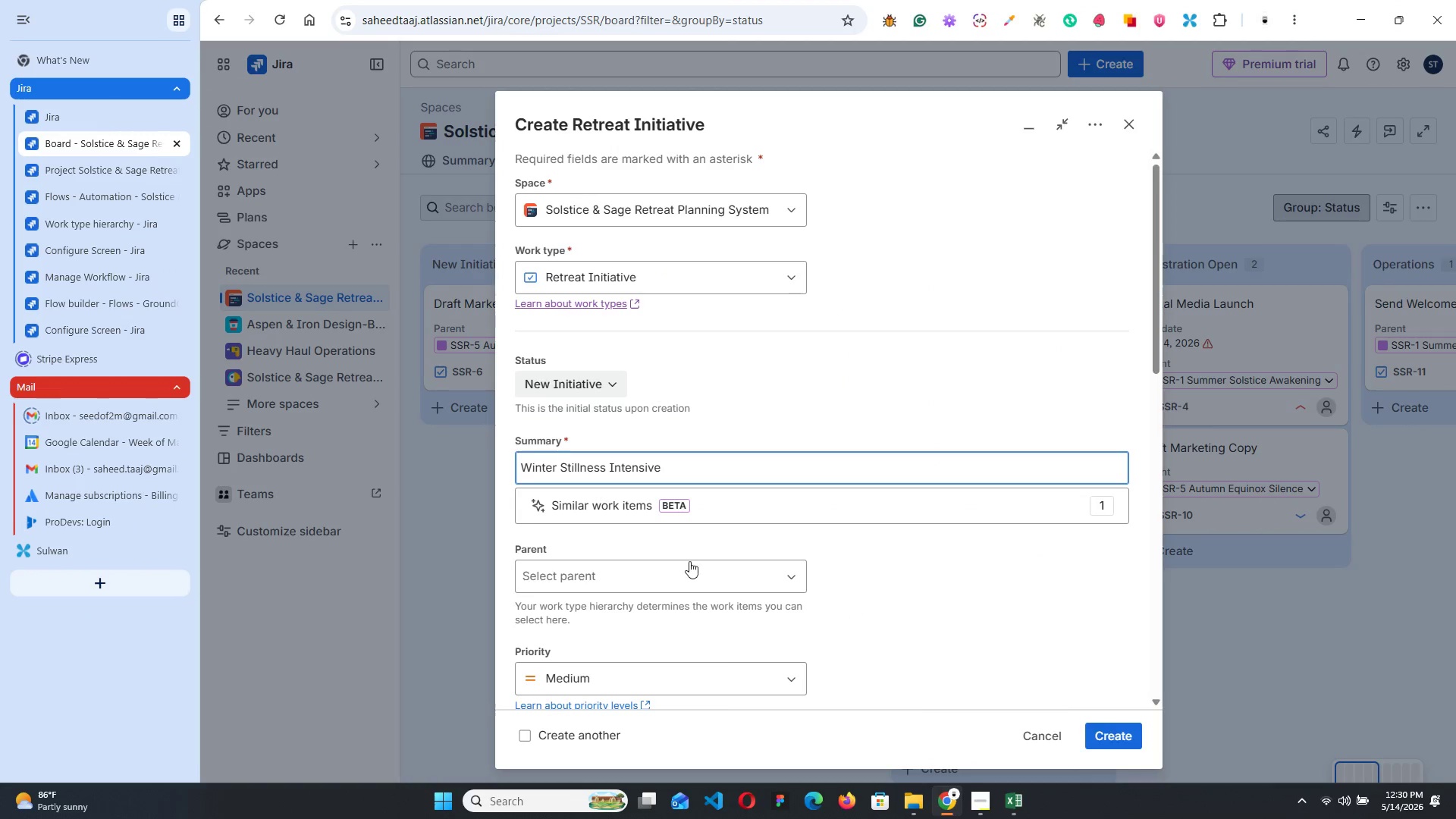 
scroll: coordinate [689, 561], scroll_direction: down, amount: 2.0
 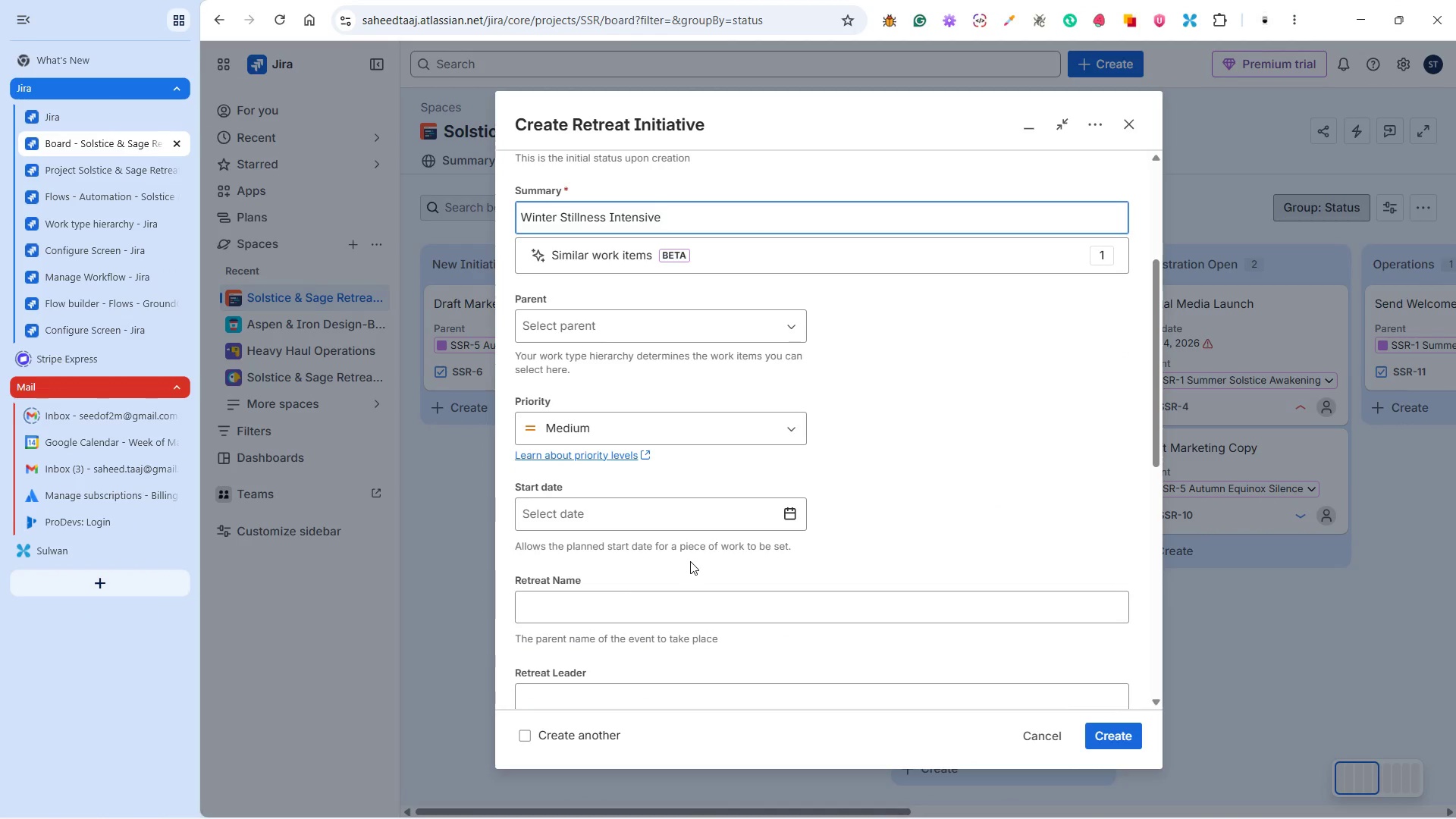 
left_click([689, 530])
 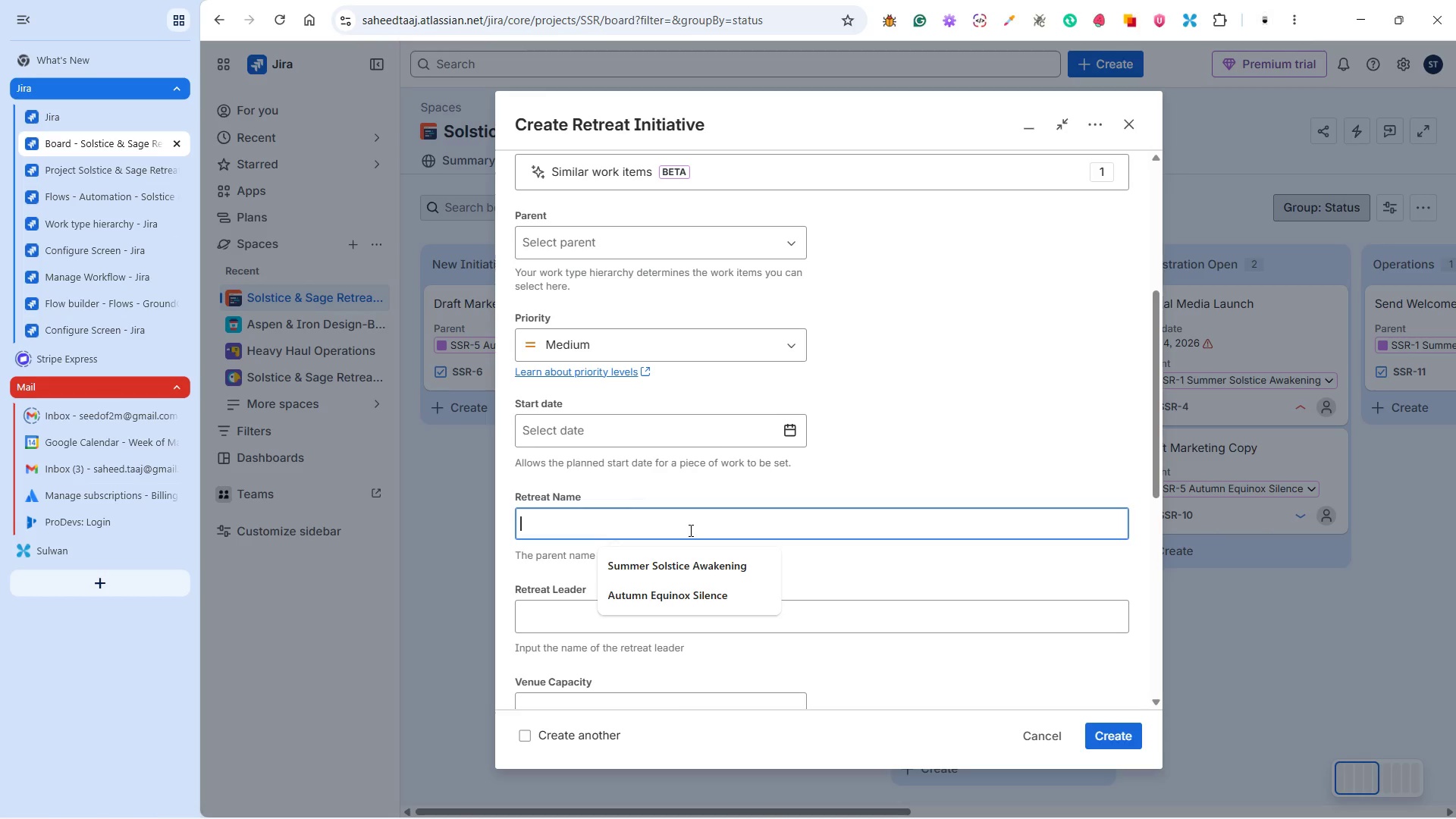 
scroll: coordinate [689, 564], scroll_direction: down, amount: 1.0
 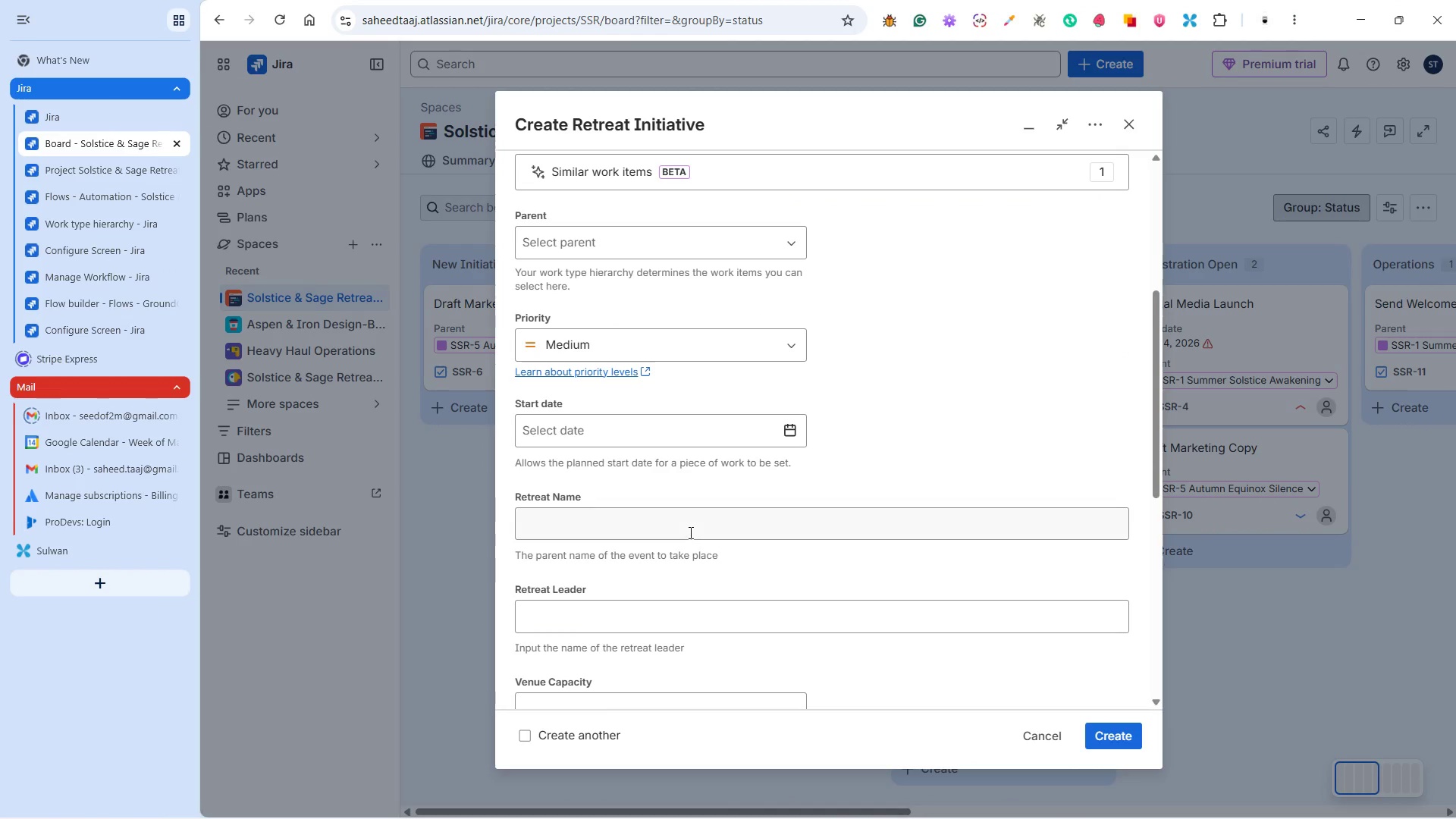 
key(Meta+V)
 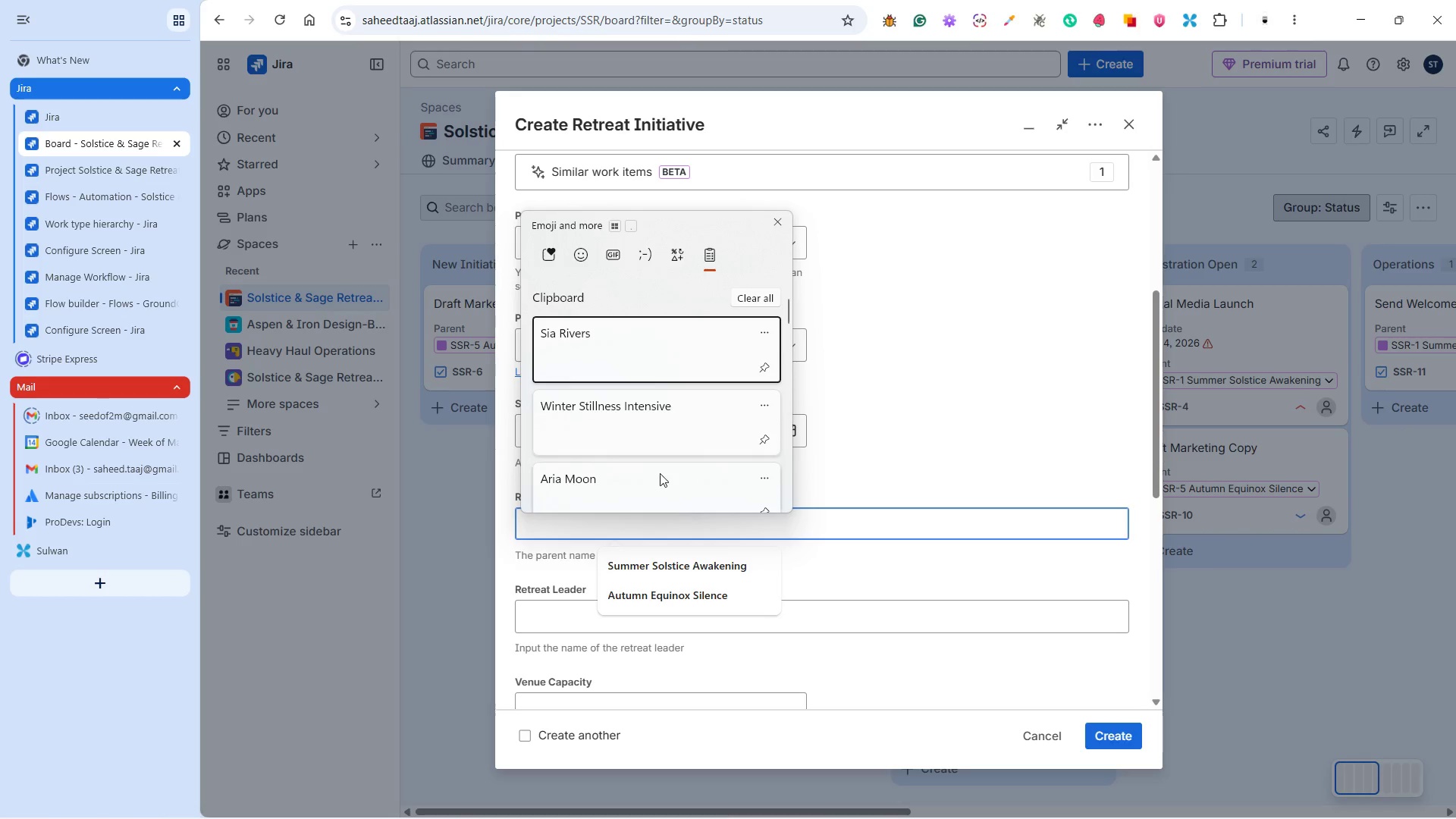 
left_click([623, 431])
 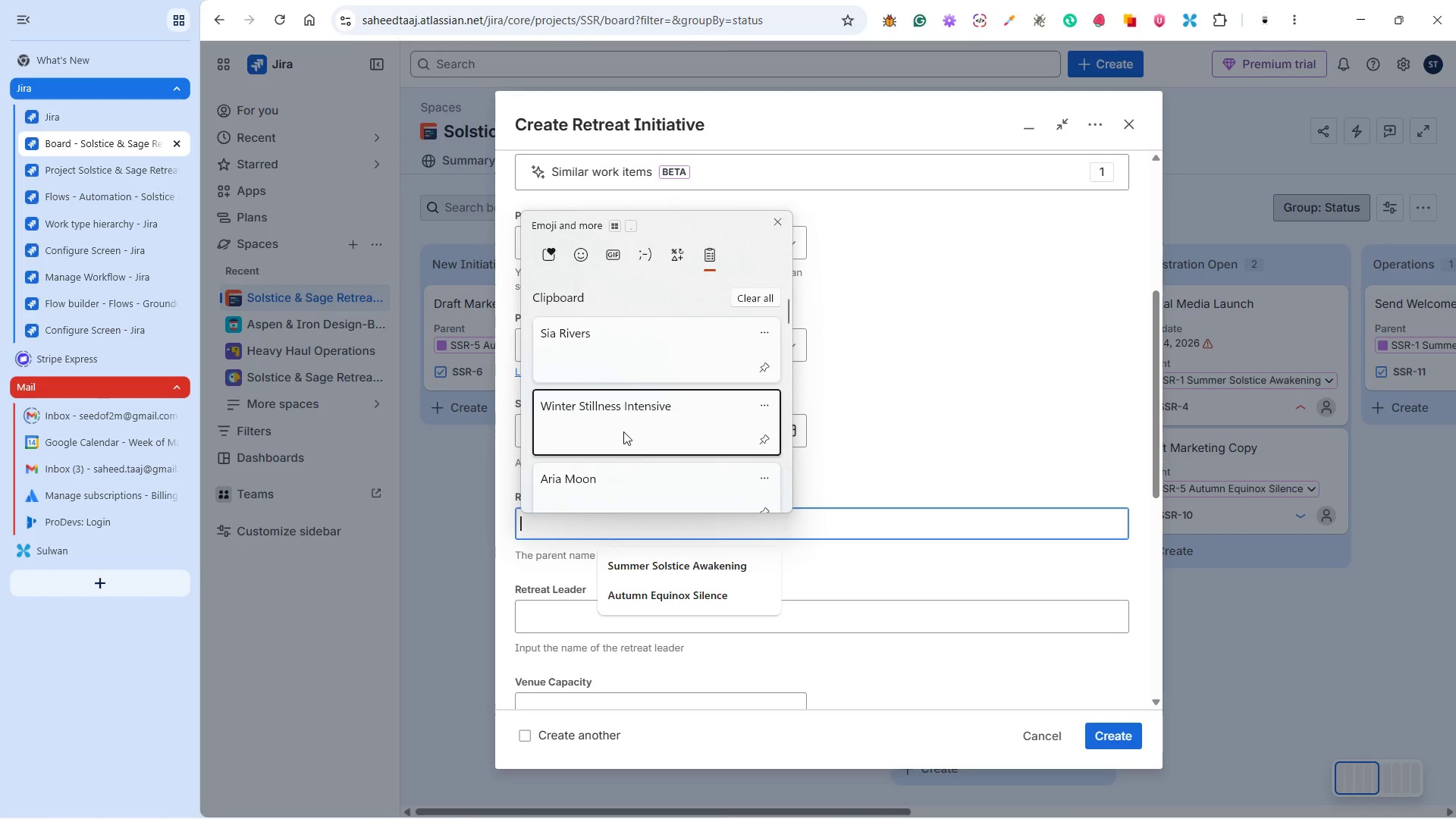 
key(Control+ControlLeft)
 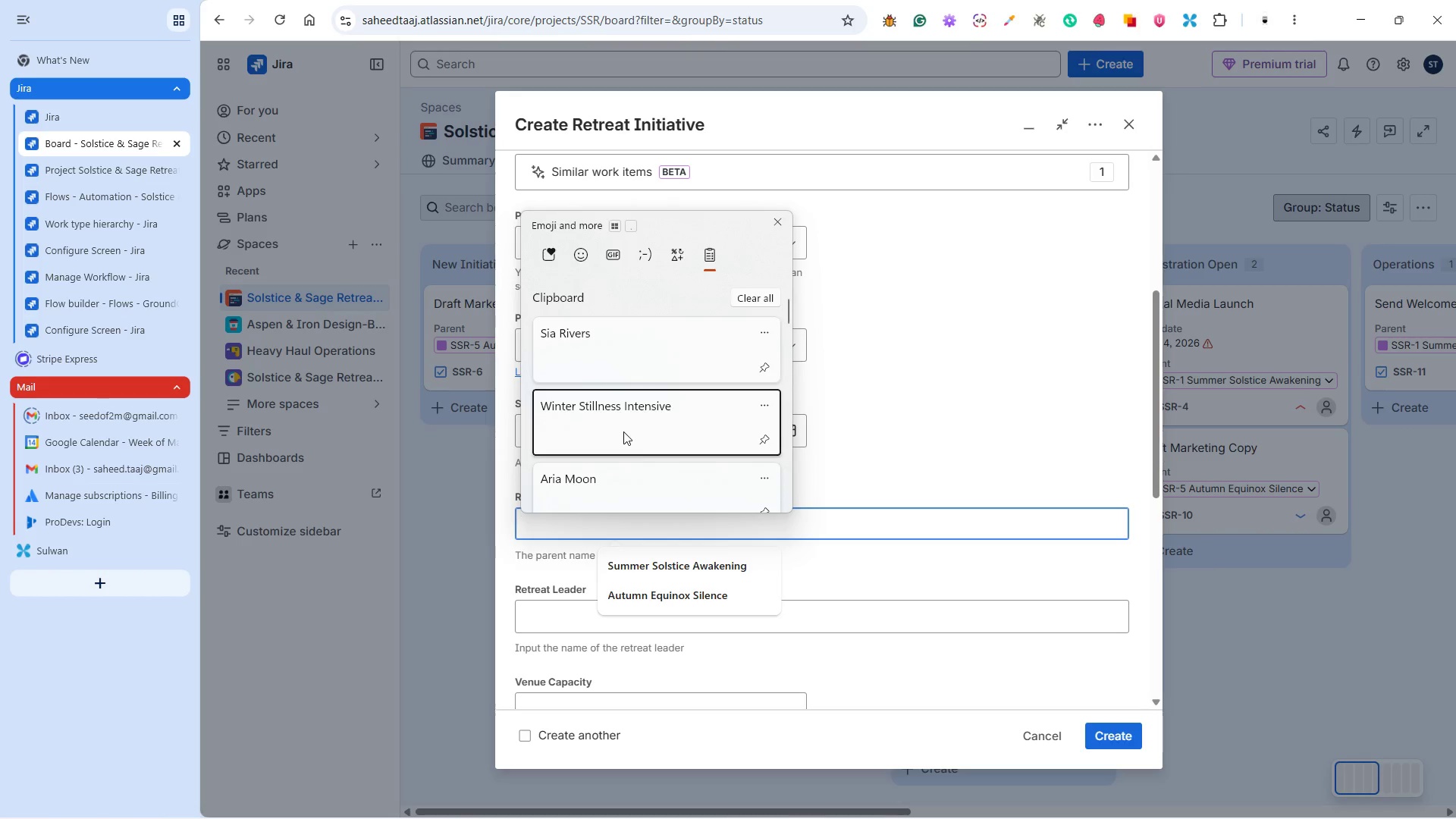 
key(Control+V)
 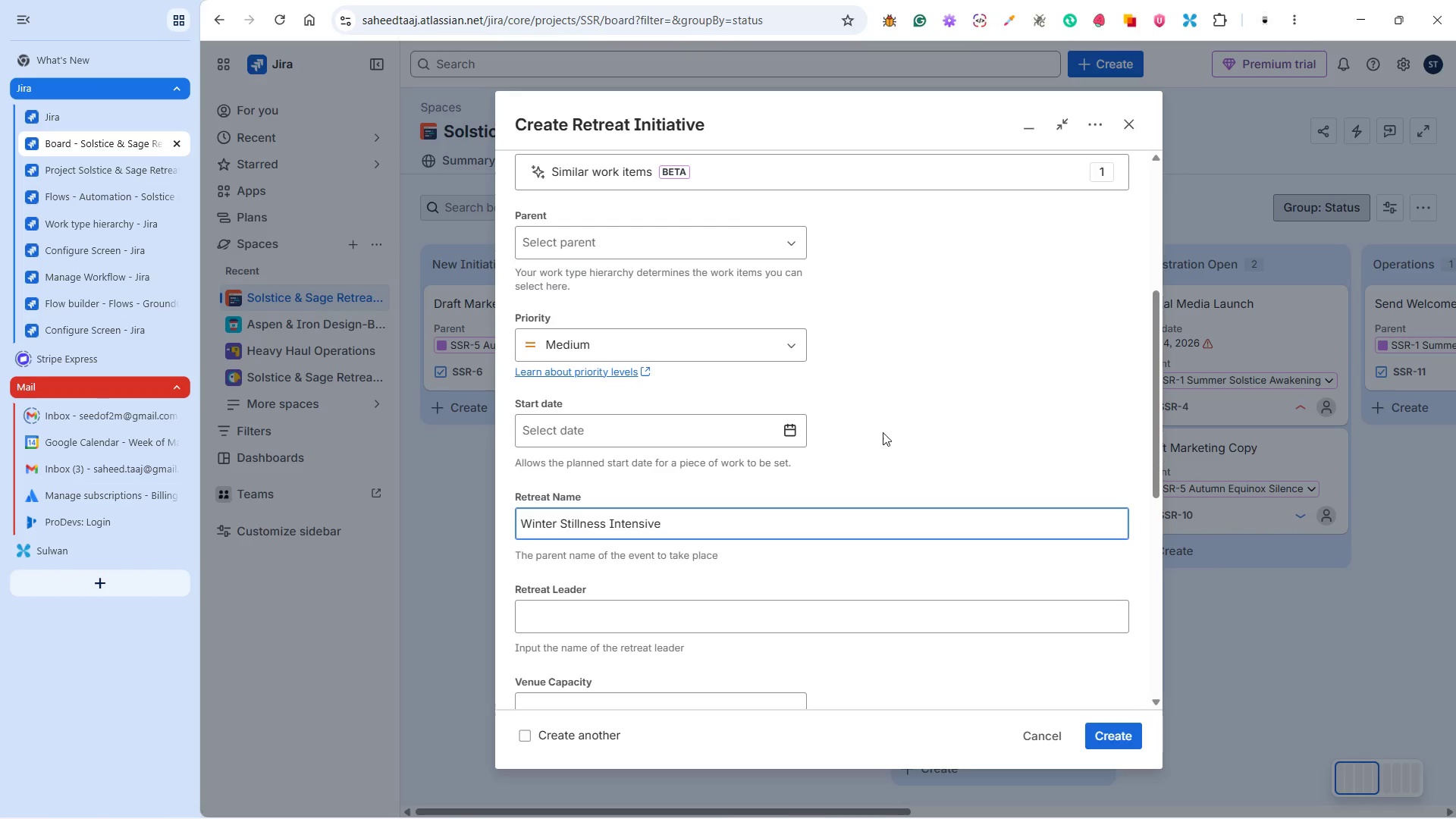 
left_click([883, 432])
 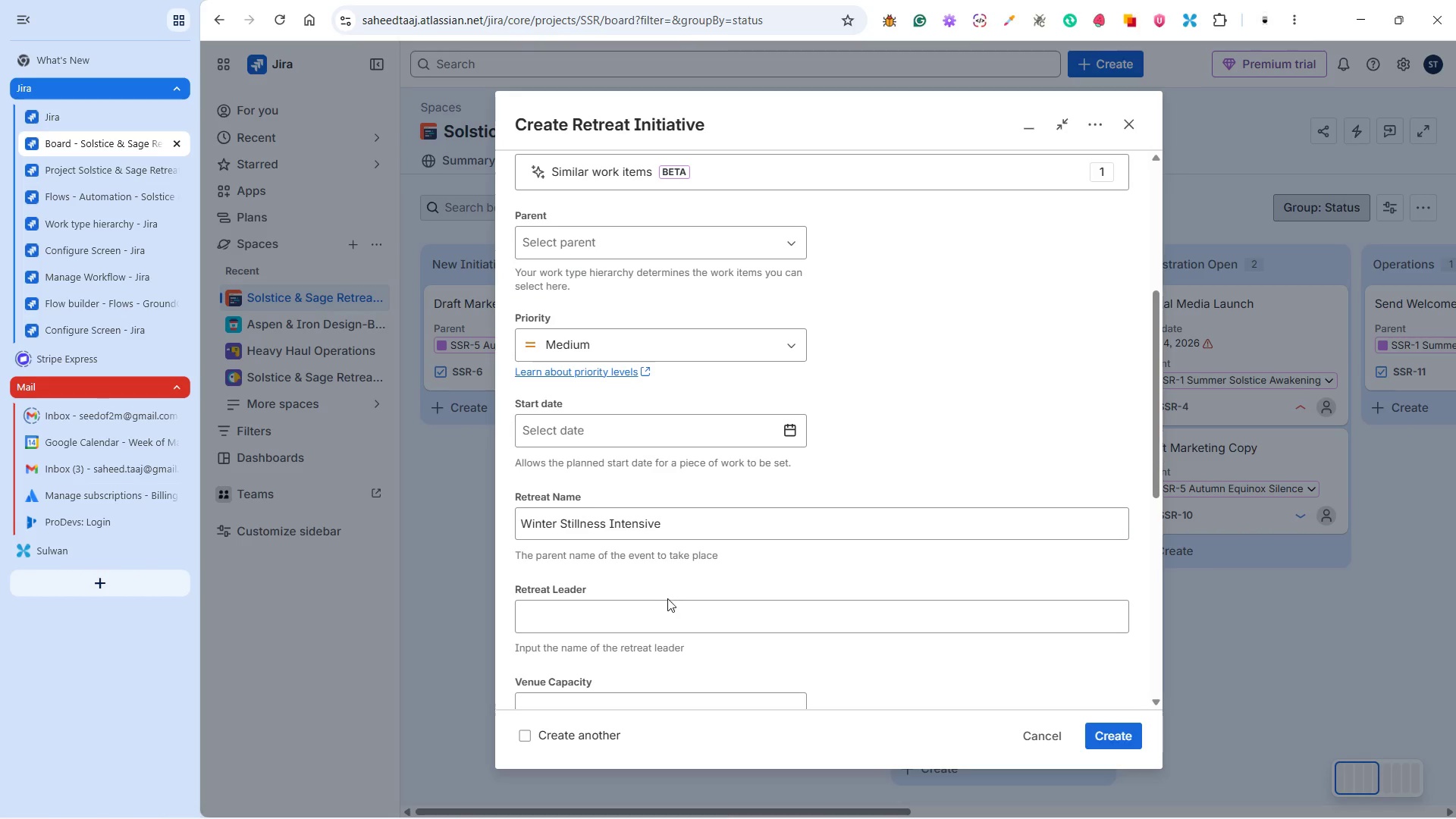 
left_click([665, 599])
 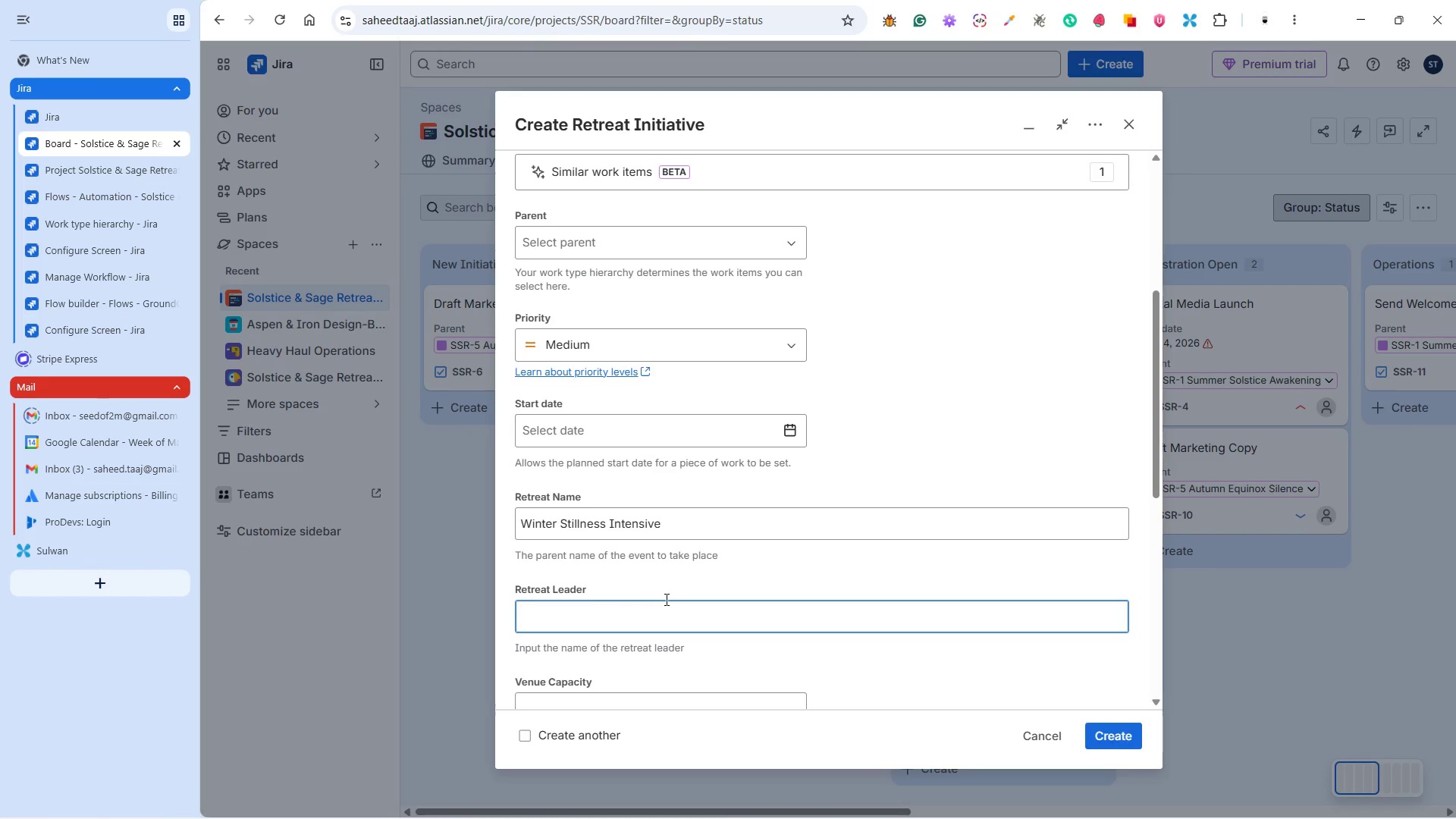 
key(Control+V)
 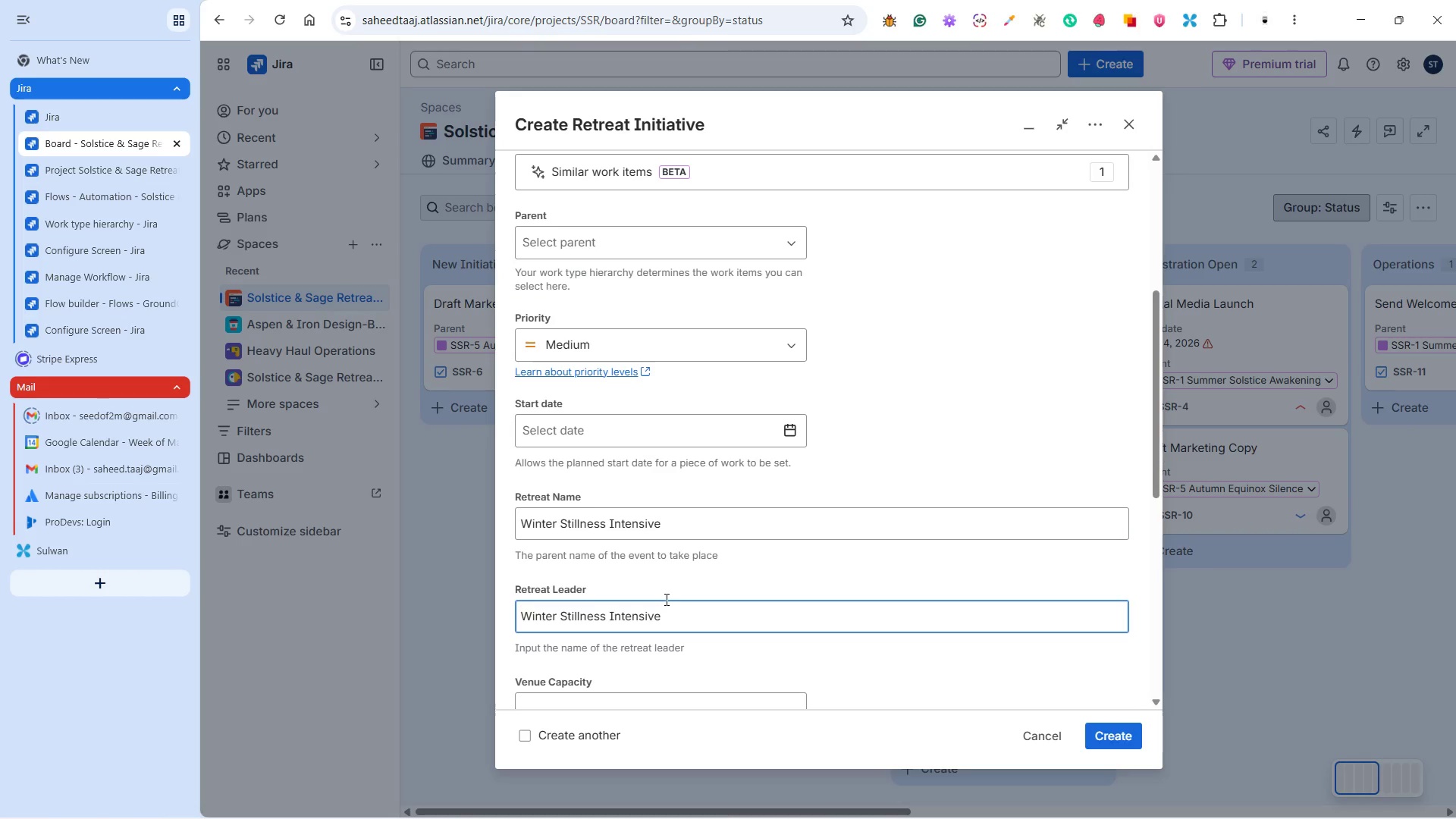 
left_click_drag(start_coordinate=[669, 614], to_coordinate=[517, 604])
 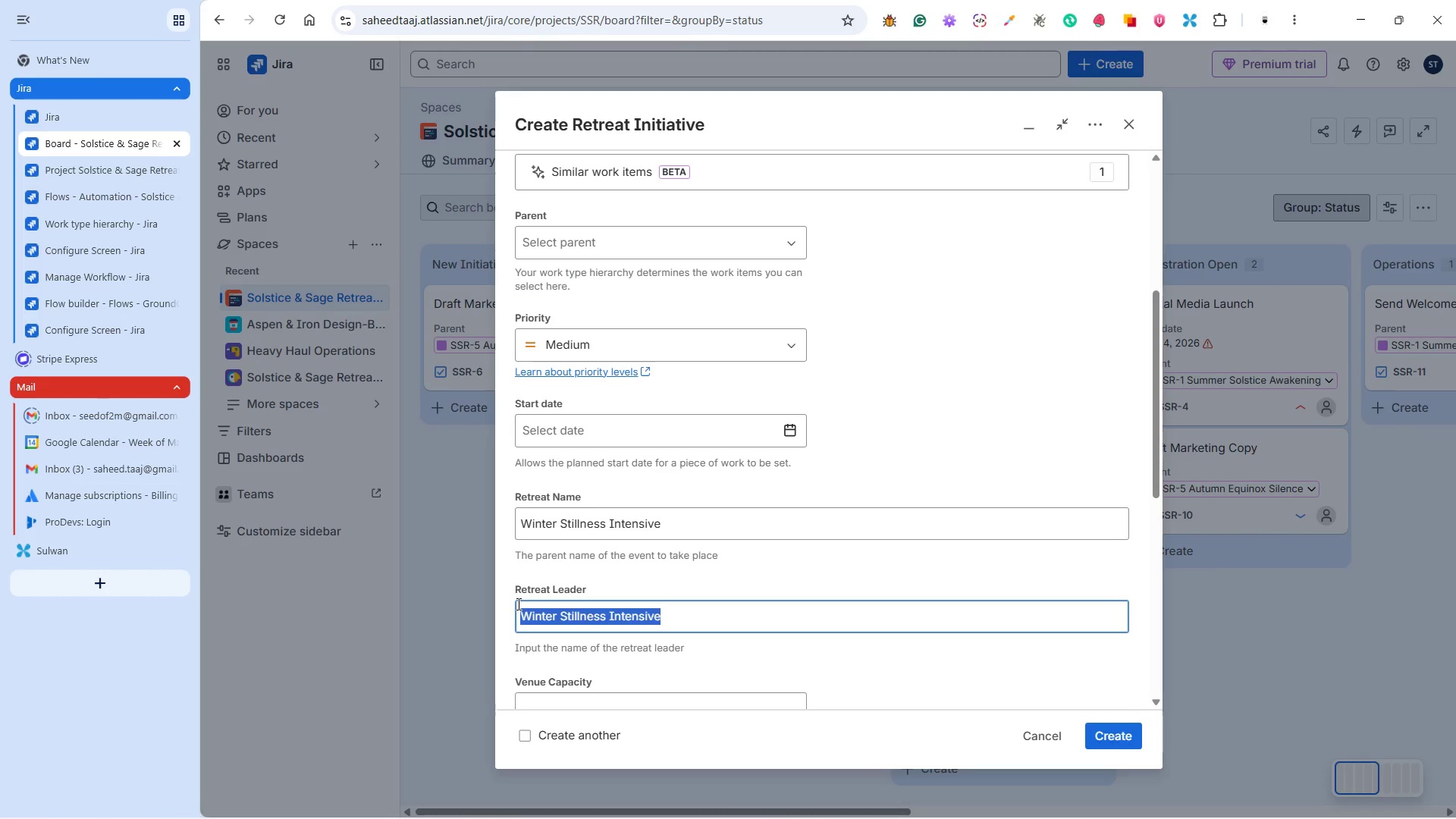 
key(Meta+V)
 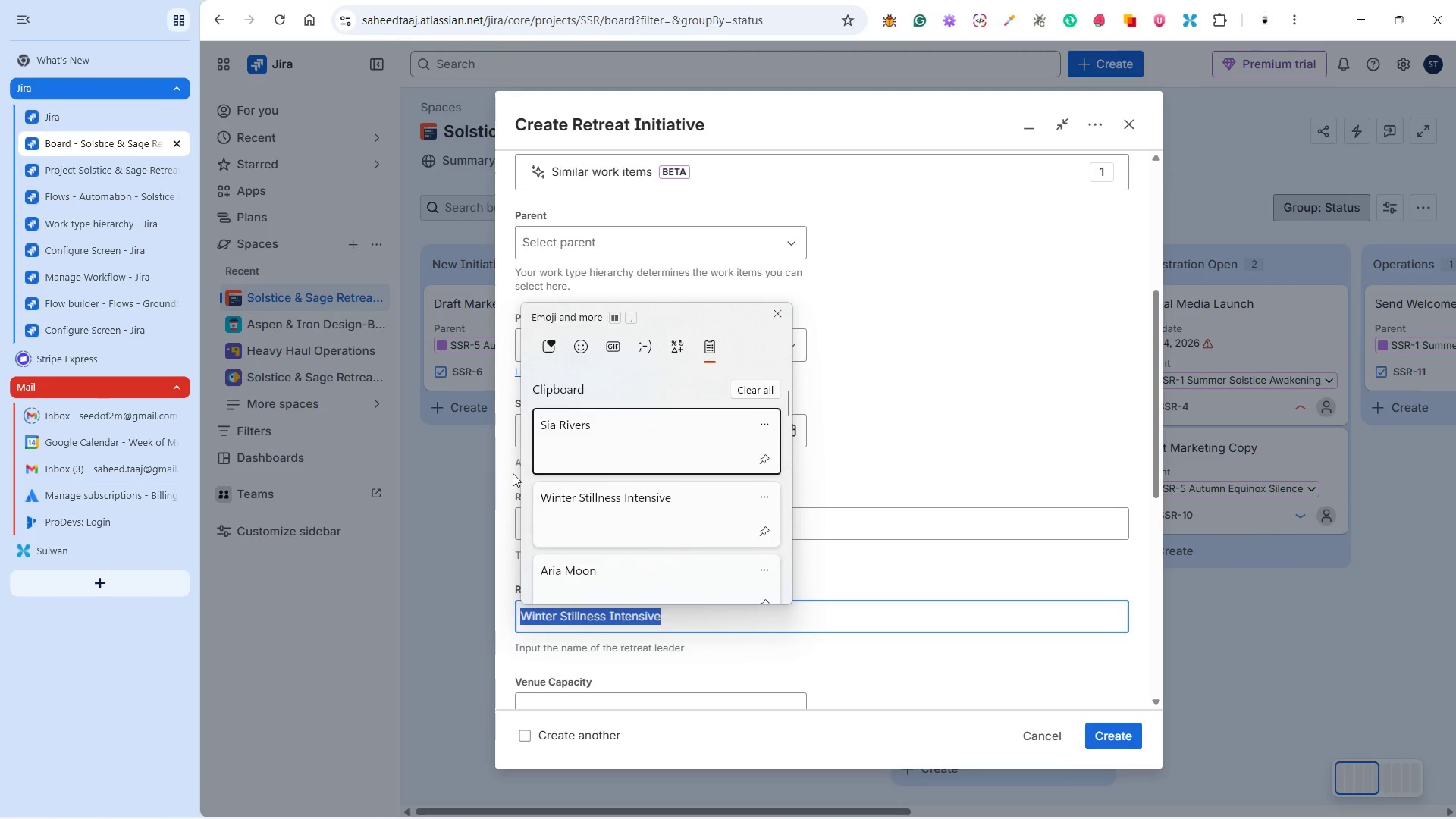 
left_click([576, 419])
 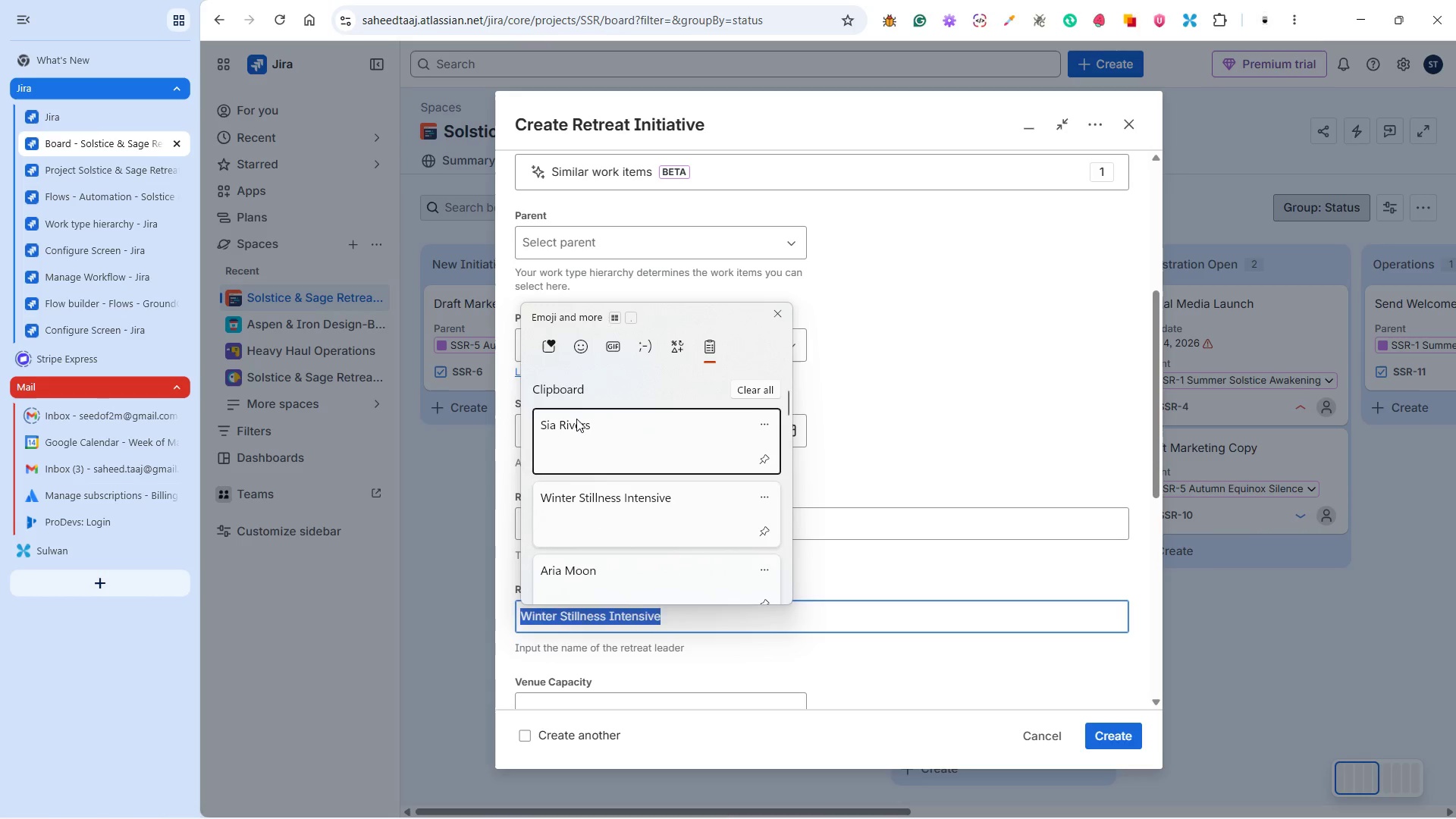 
key(Control+ControlLeft)
 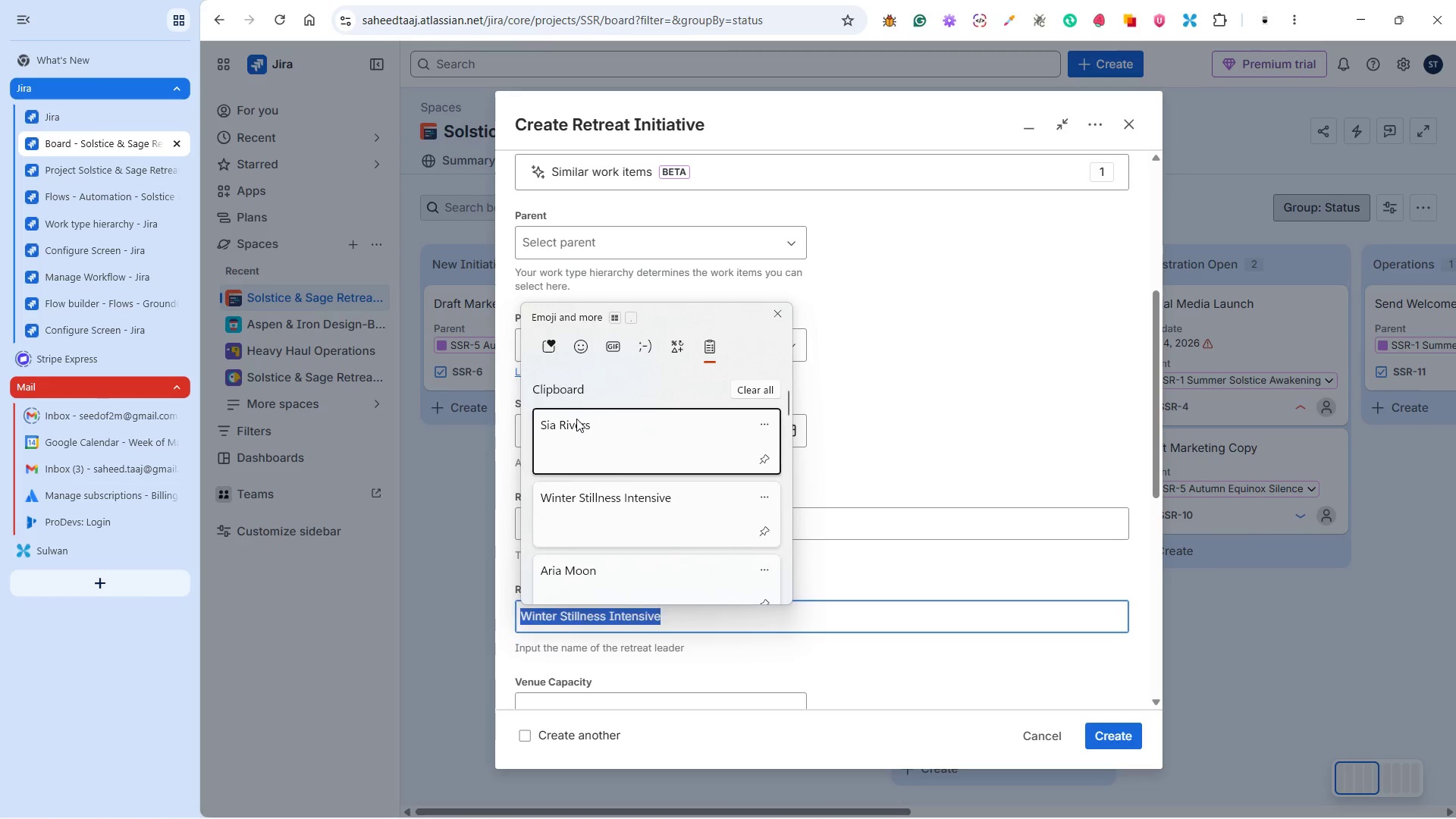 
key(Control+V)
 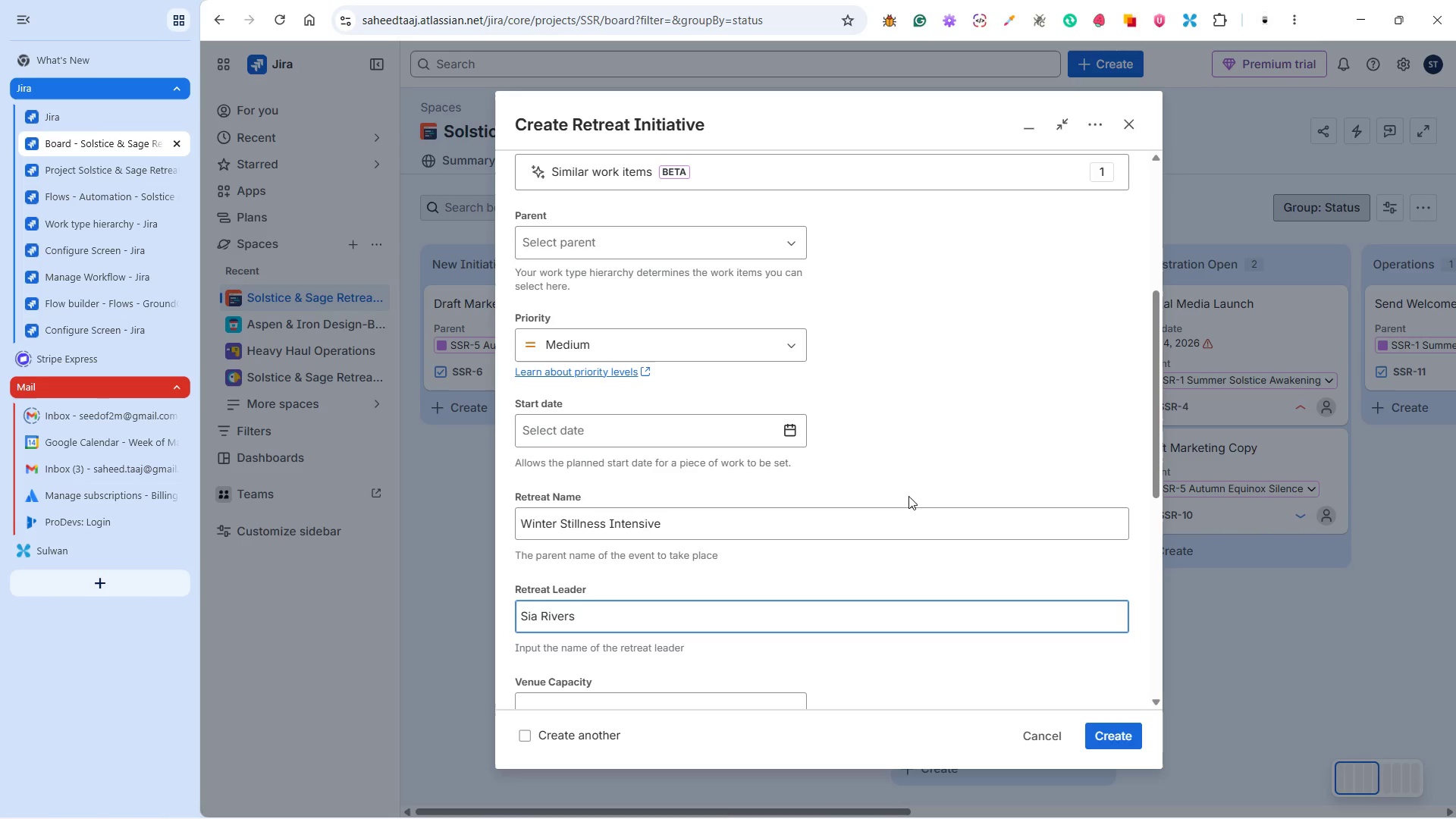 
left_click([918, 474])
 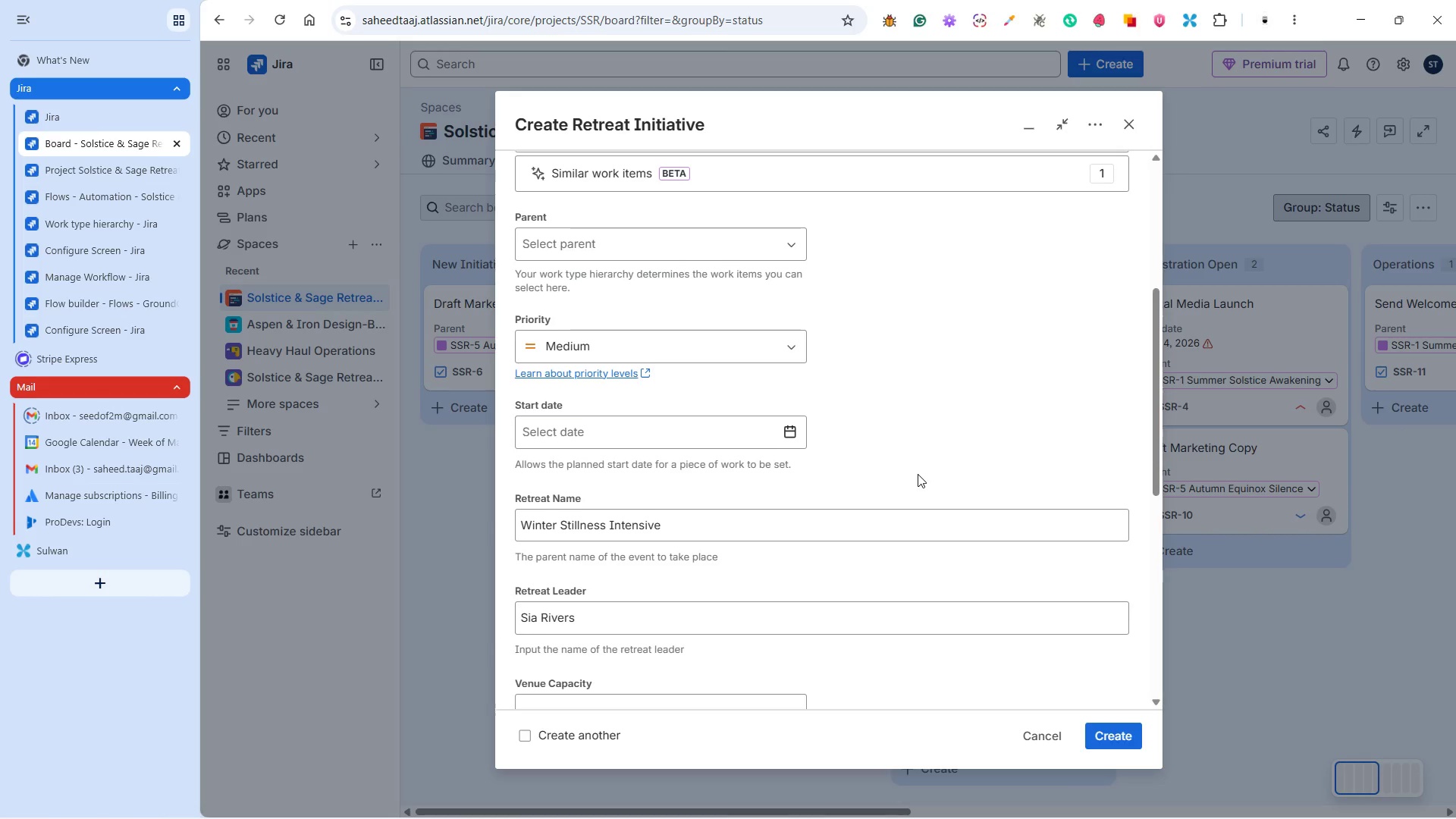 
scroll: coordinate [918, 474], scroll_direction: up, amount: 7.0
 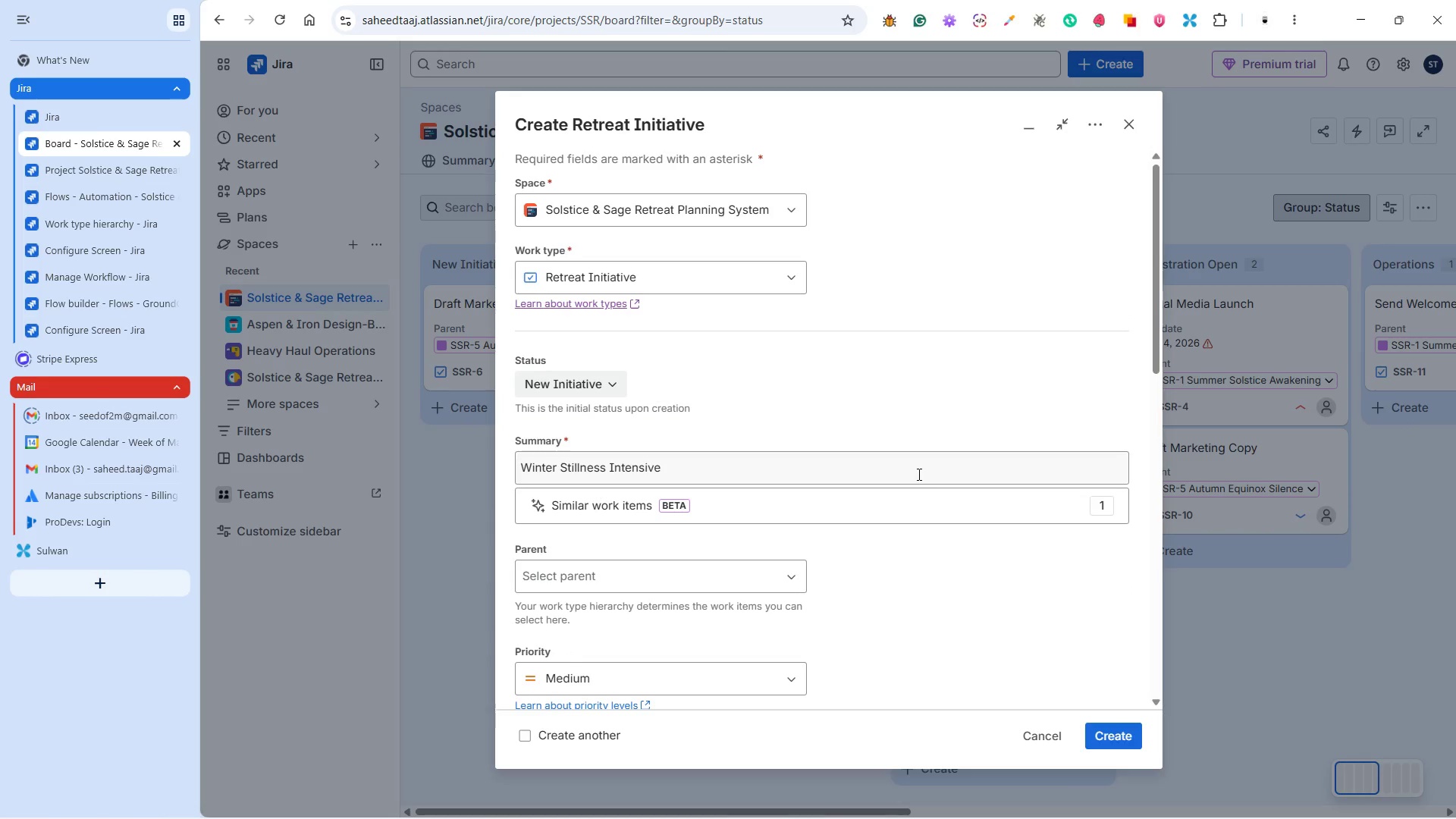 
scroll: coordinate [918, 474], scroll_direction: down, amount: 6.0
 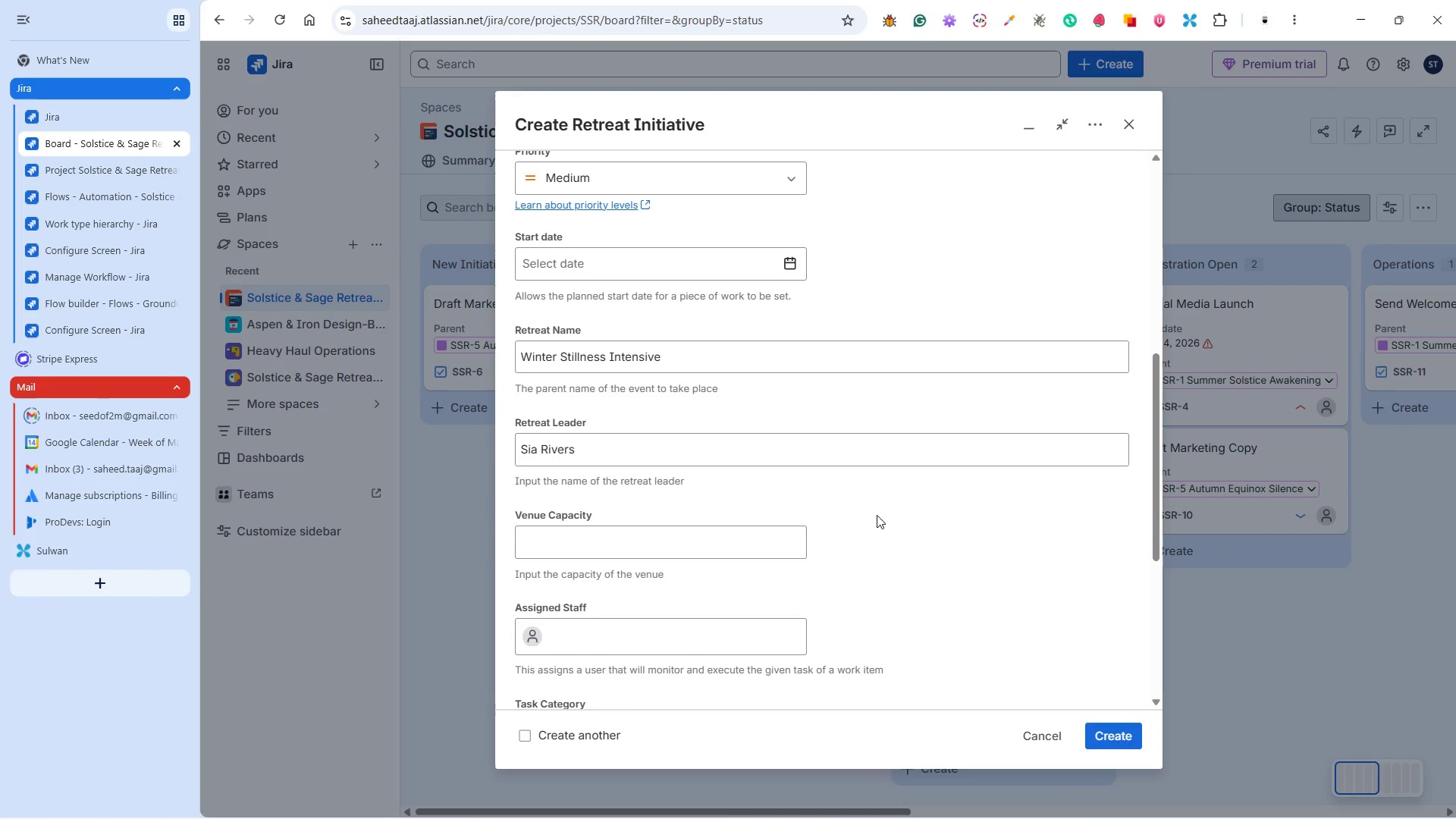 
left_click([881, 519])
 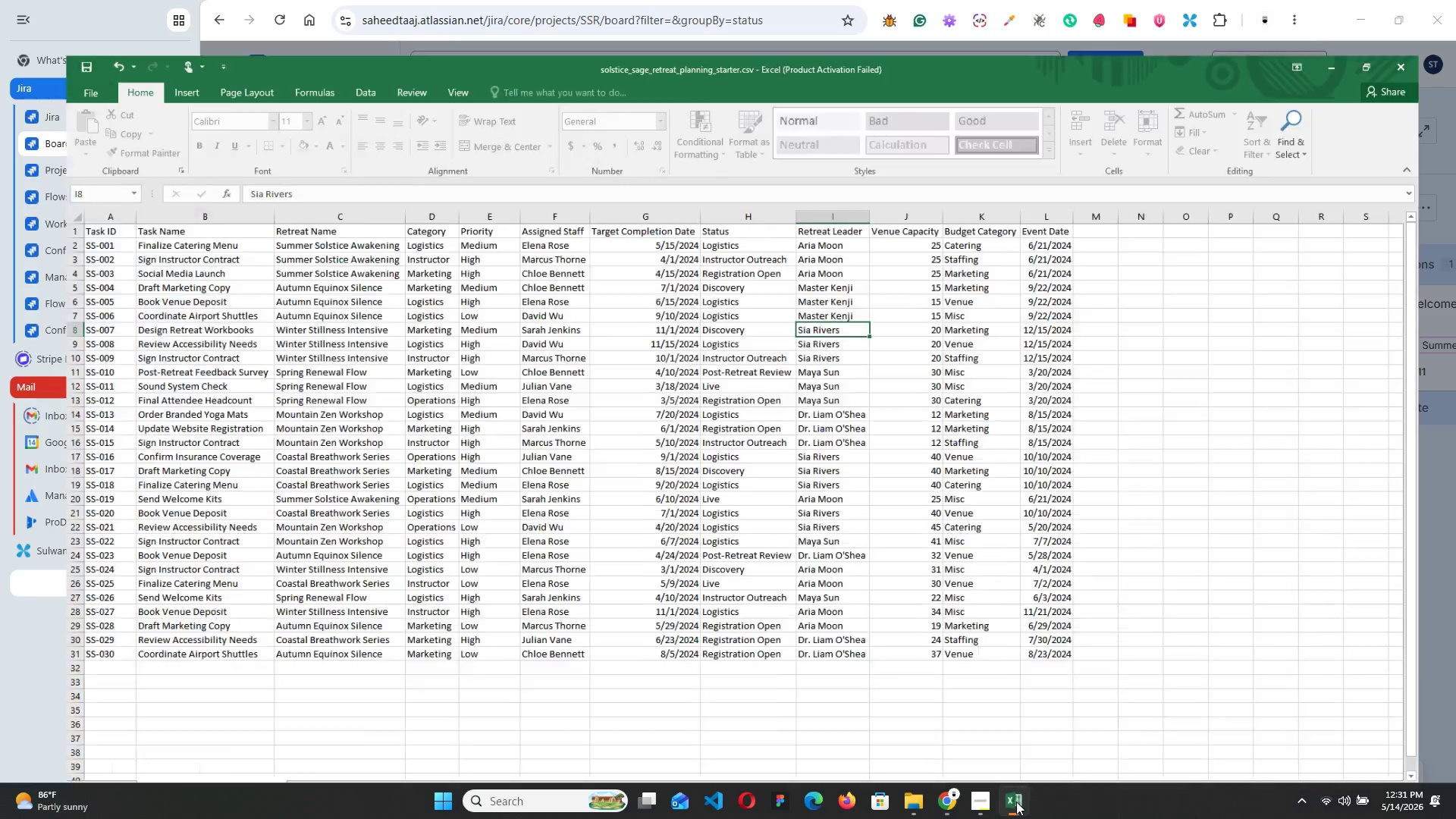 
wait(5.83)
 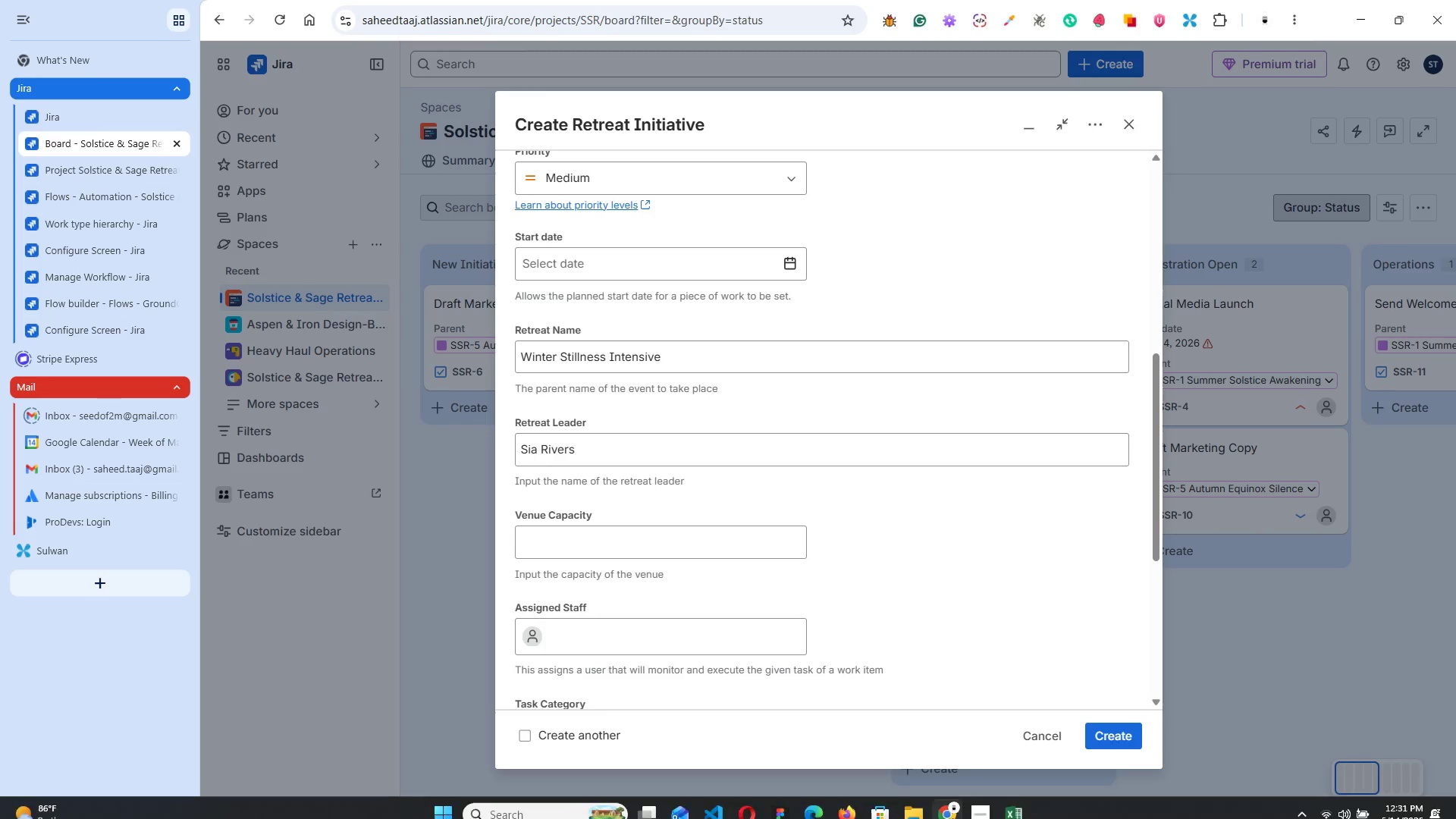 
left_click([1016, 802])
 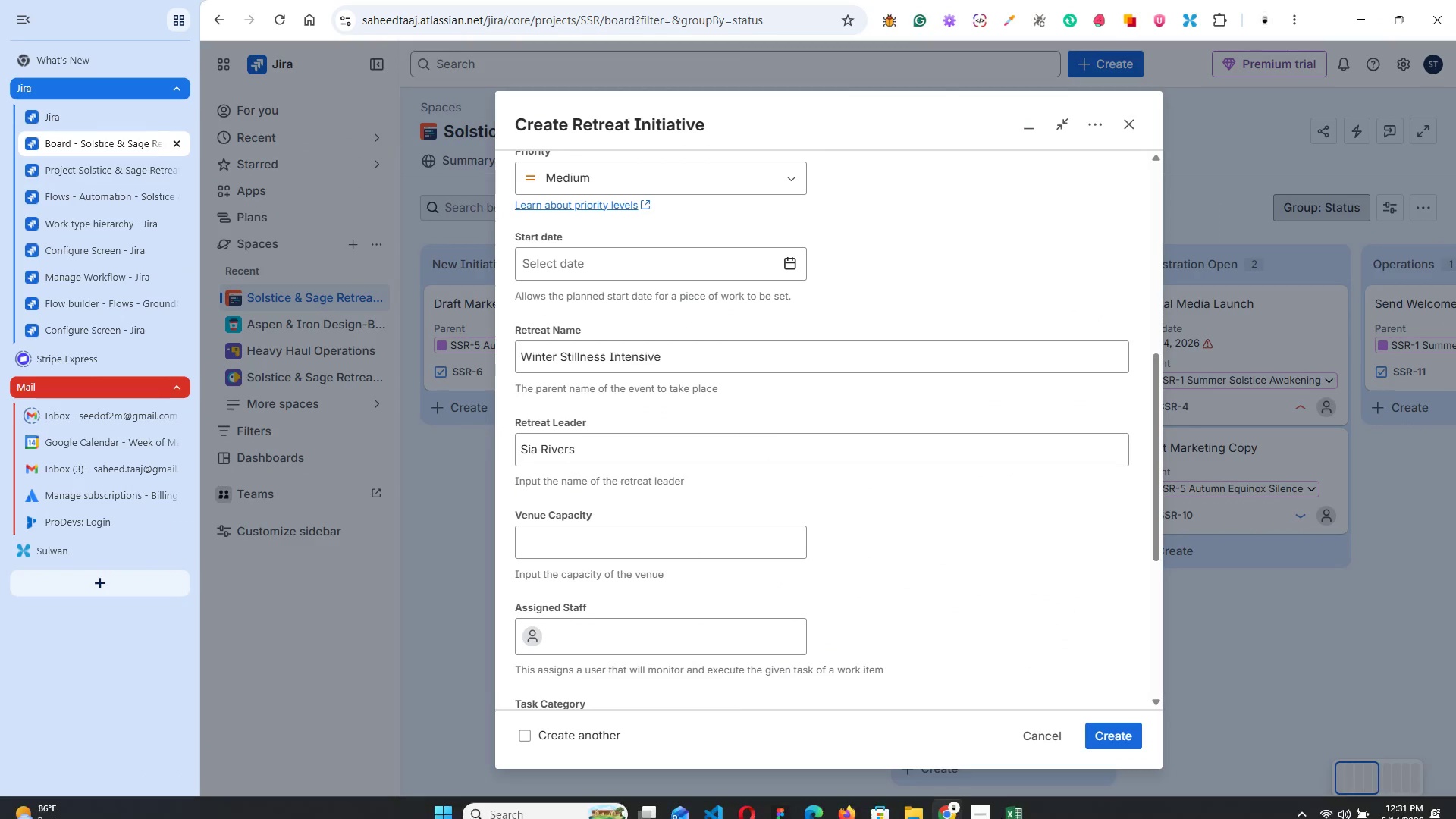 
left_click([1012, 804])
 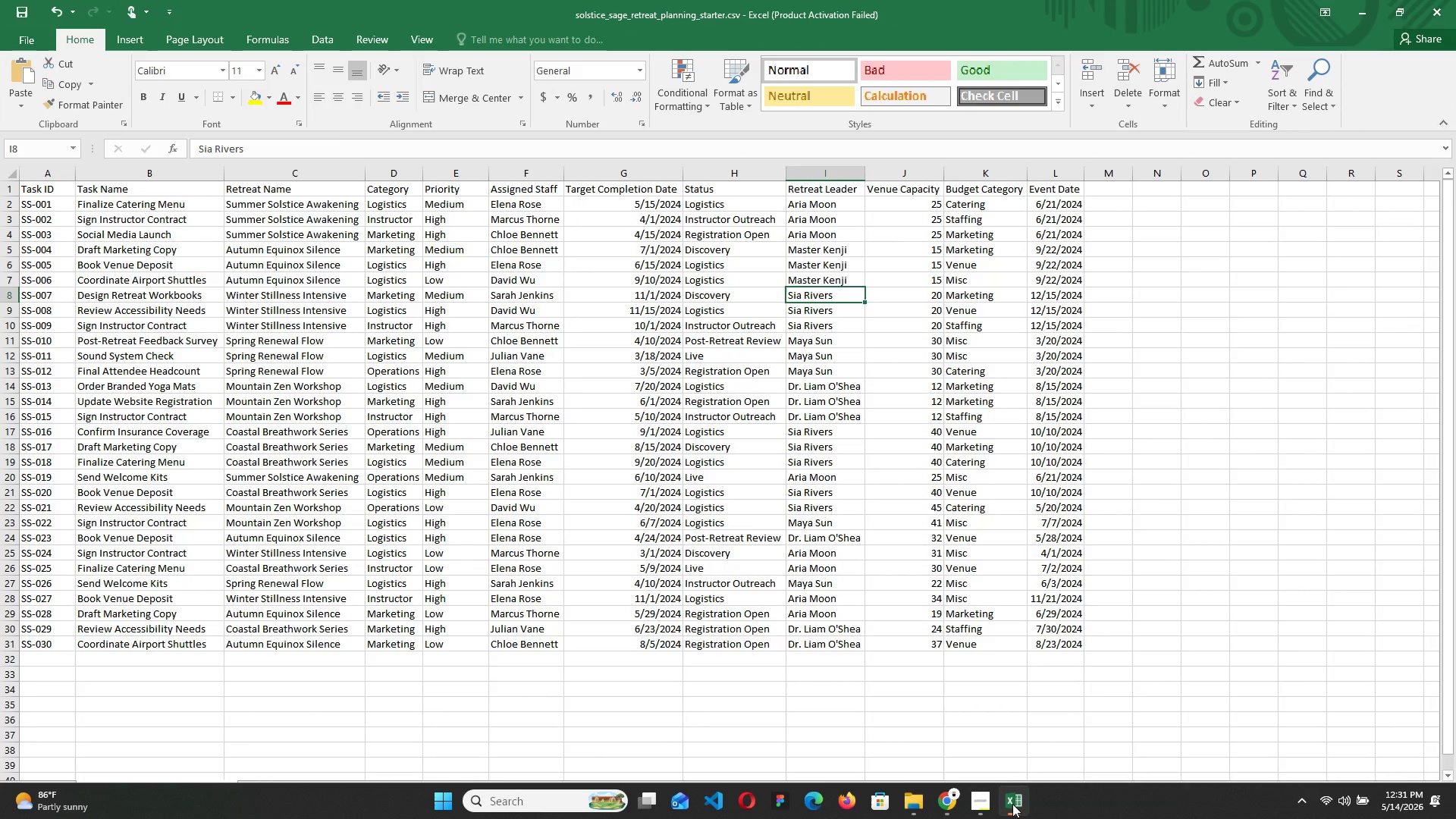 
left_click([1012, 804])
 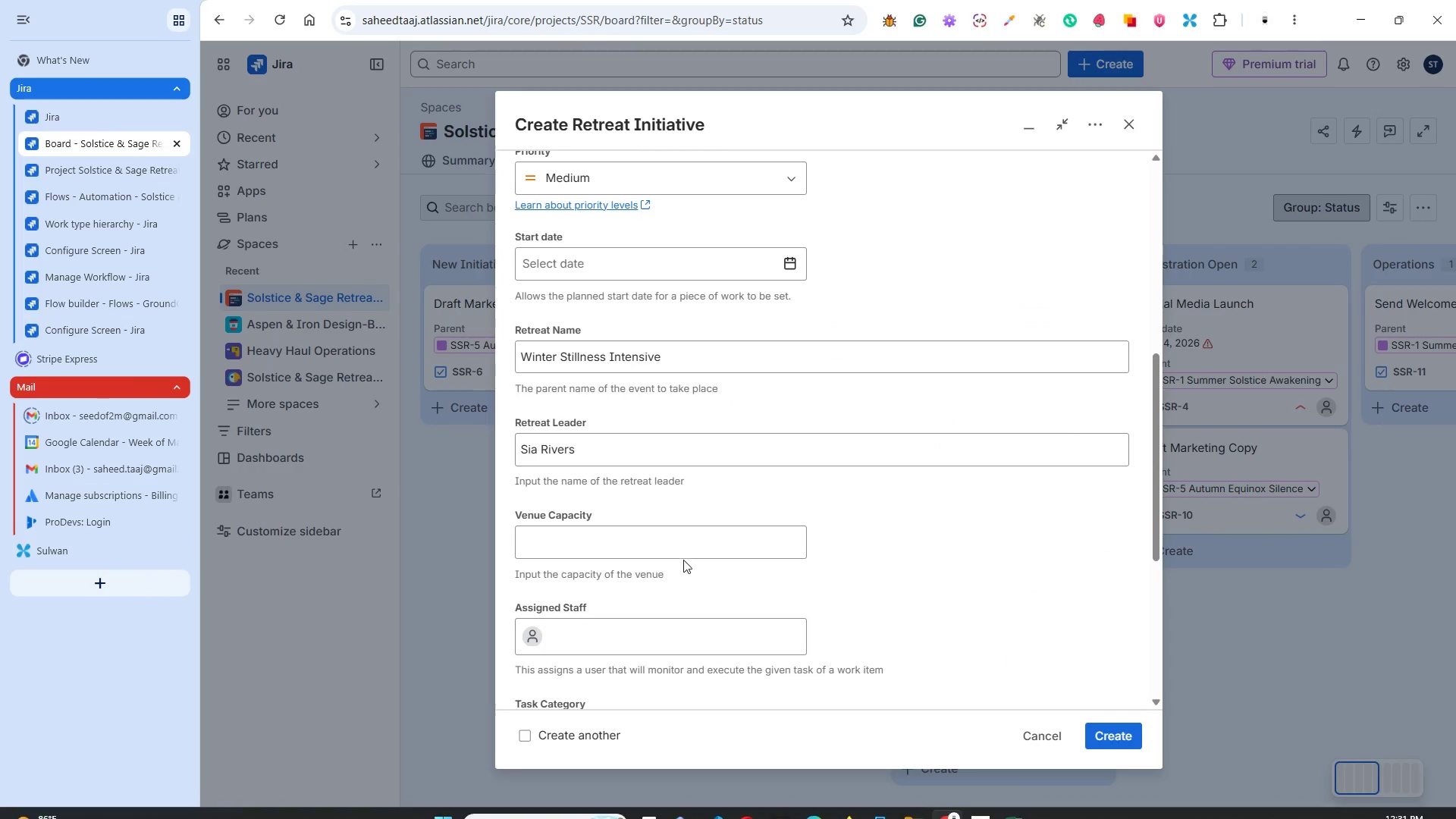 
left_click([683, 548])
 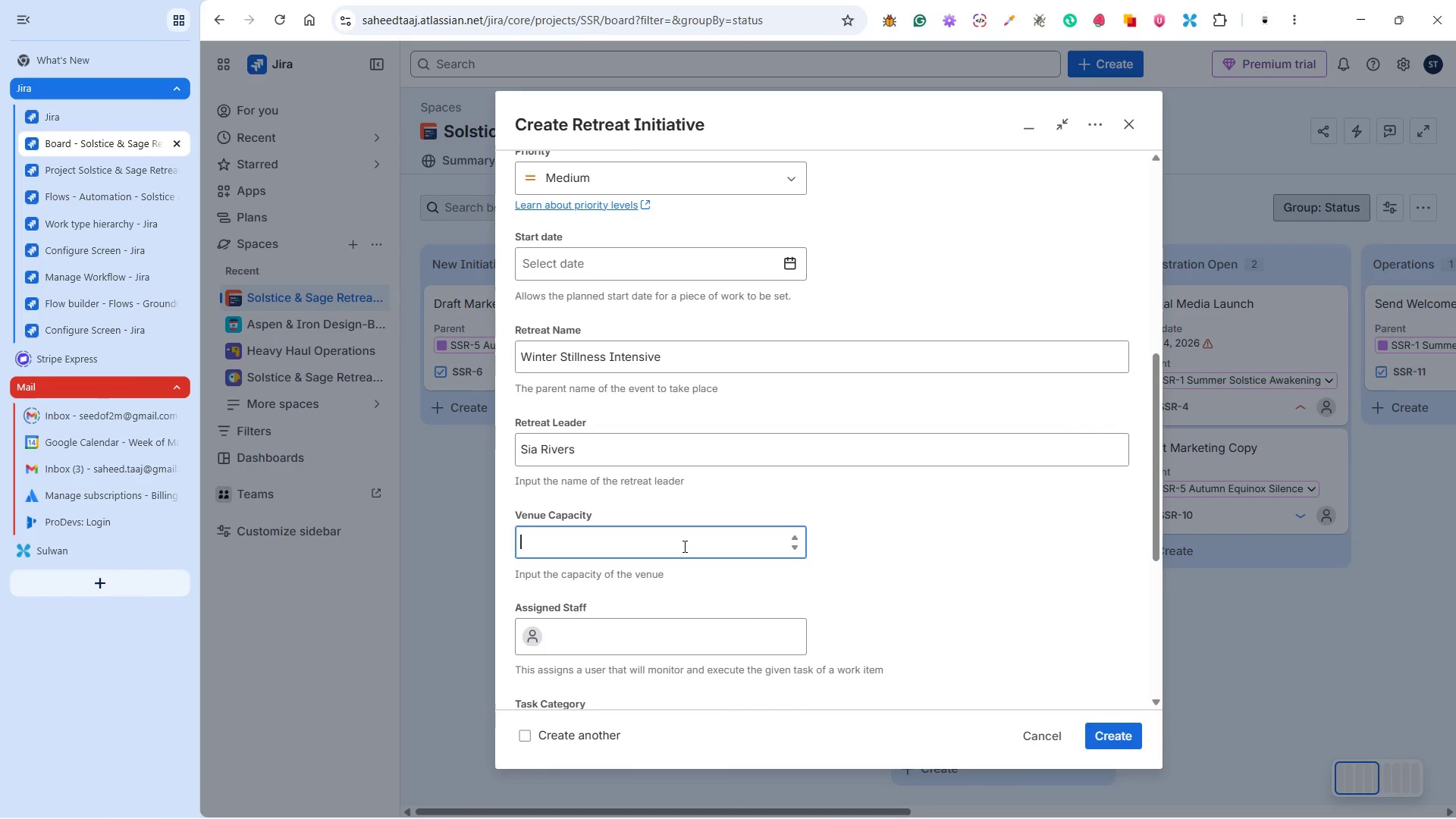 
type(20)
 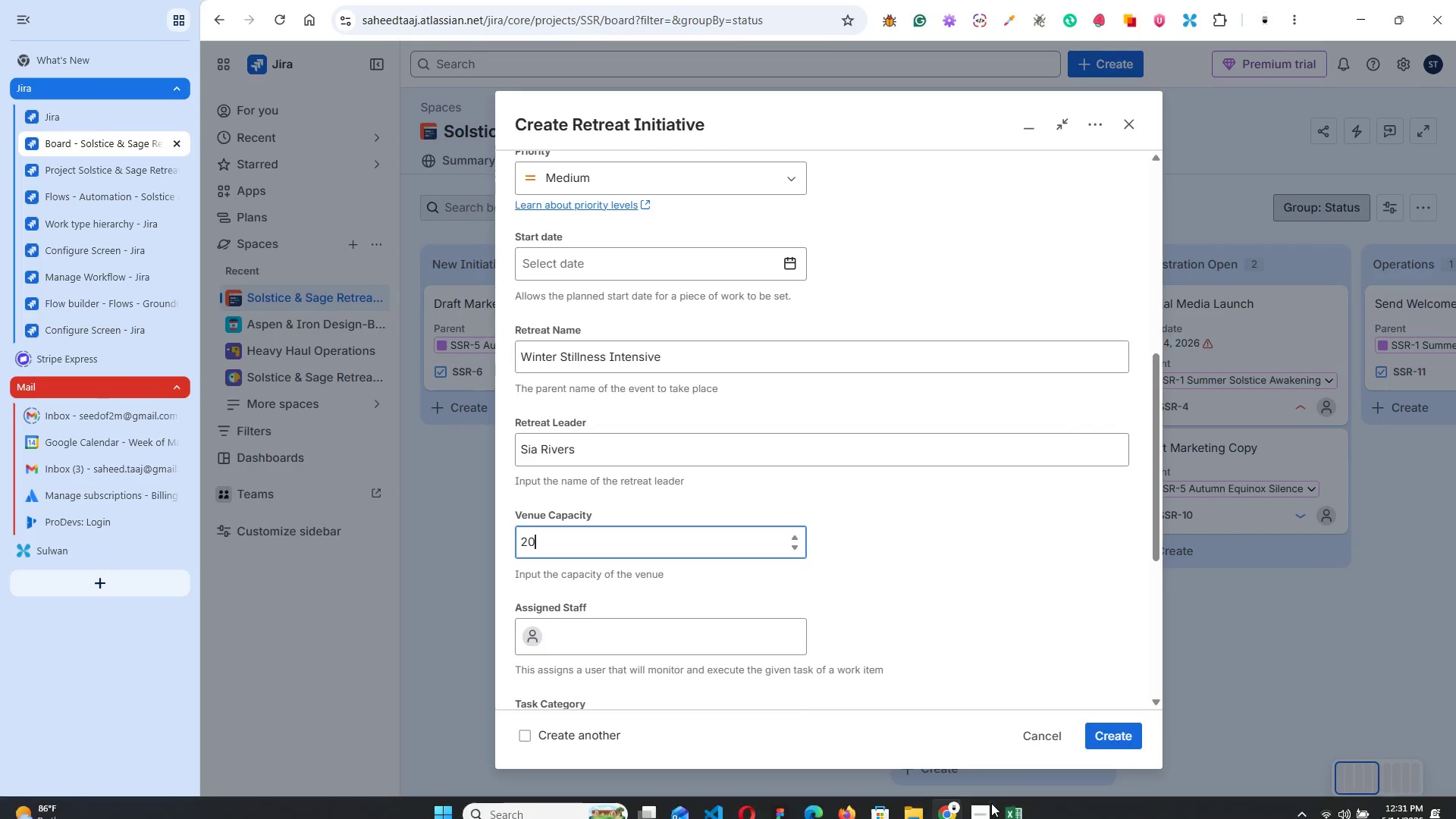 
left_click([1008, 805])
 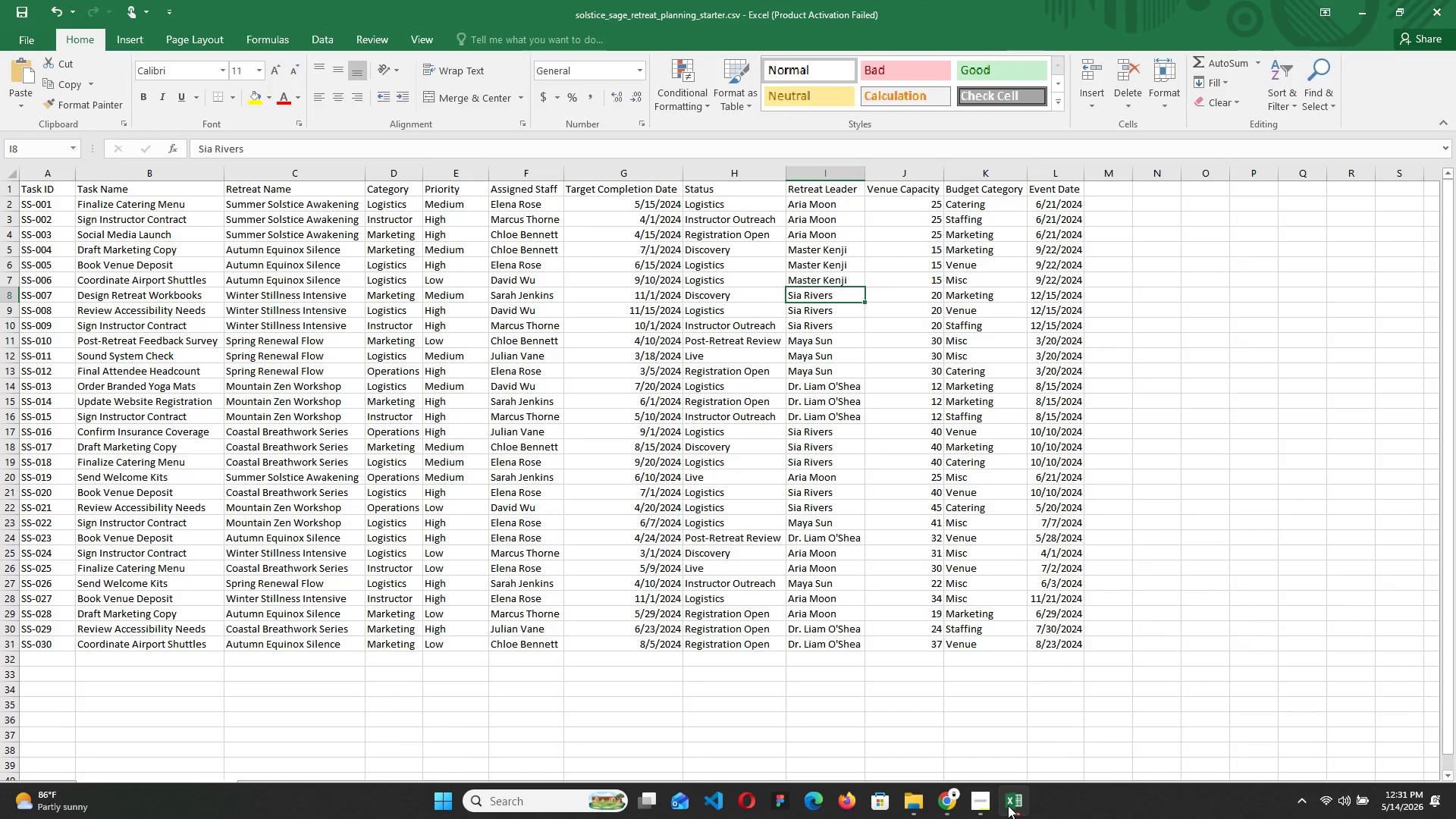 
wait(5.14)
 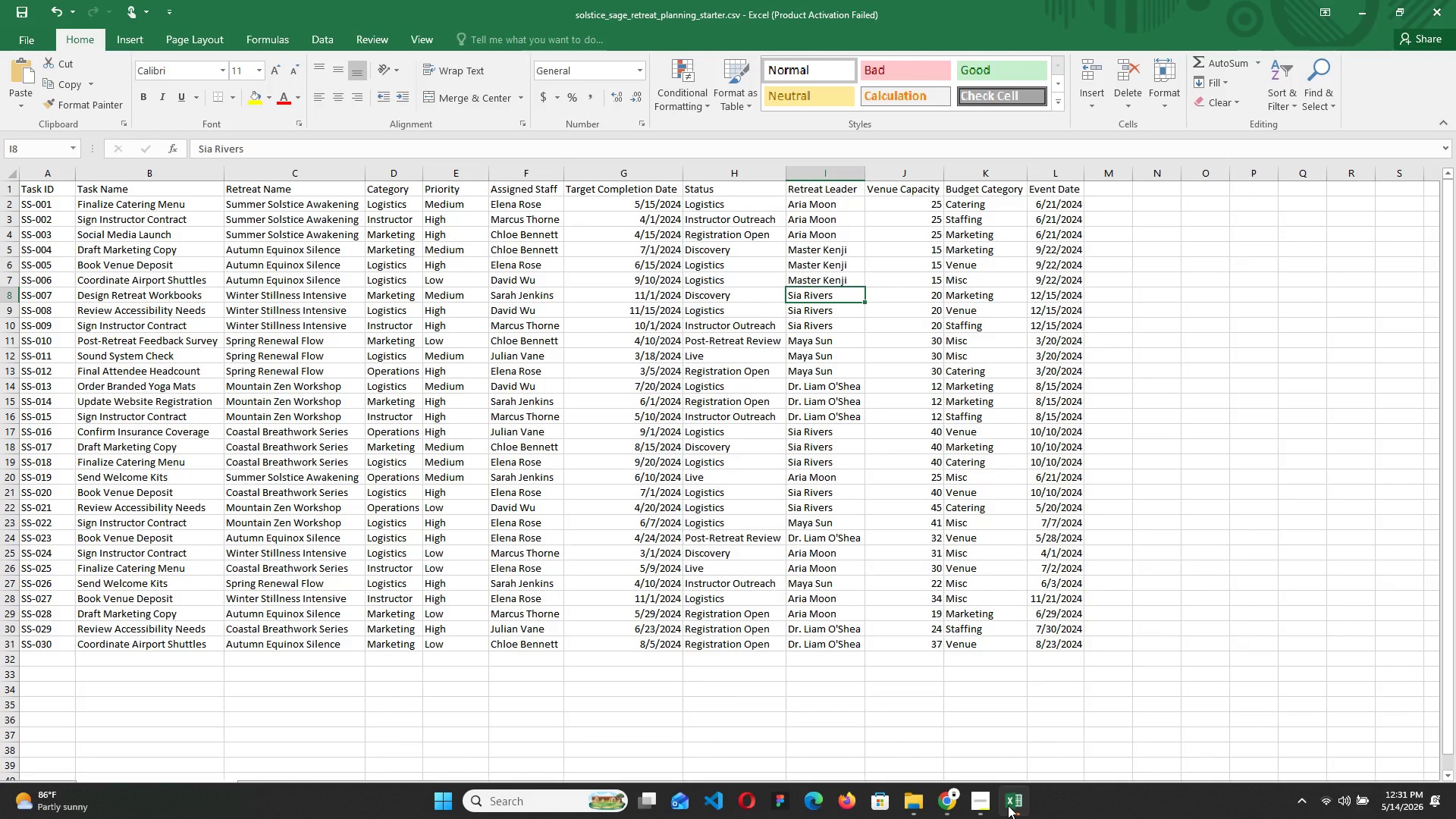 
left_click([1008, 805])
 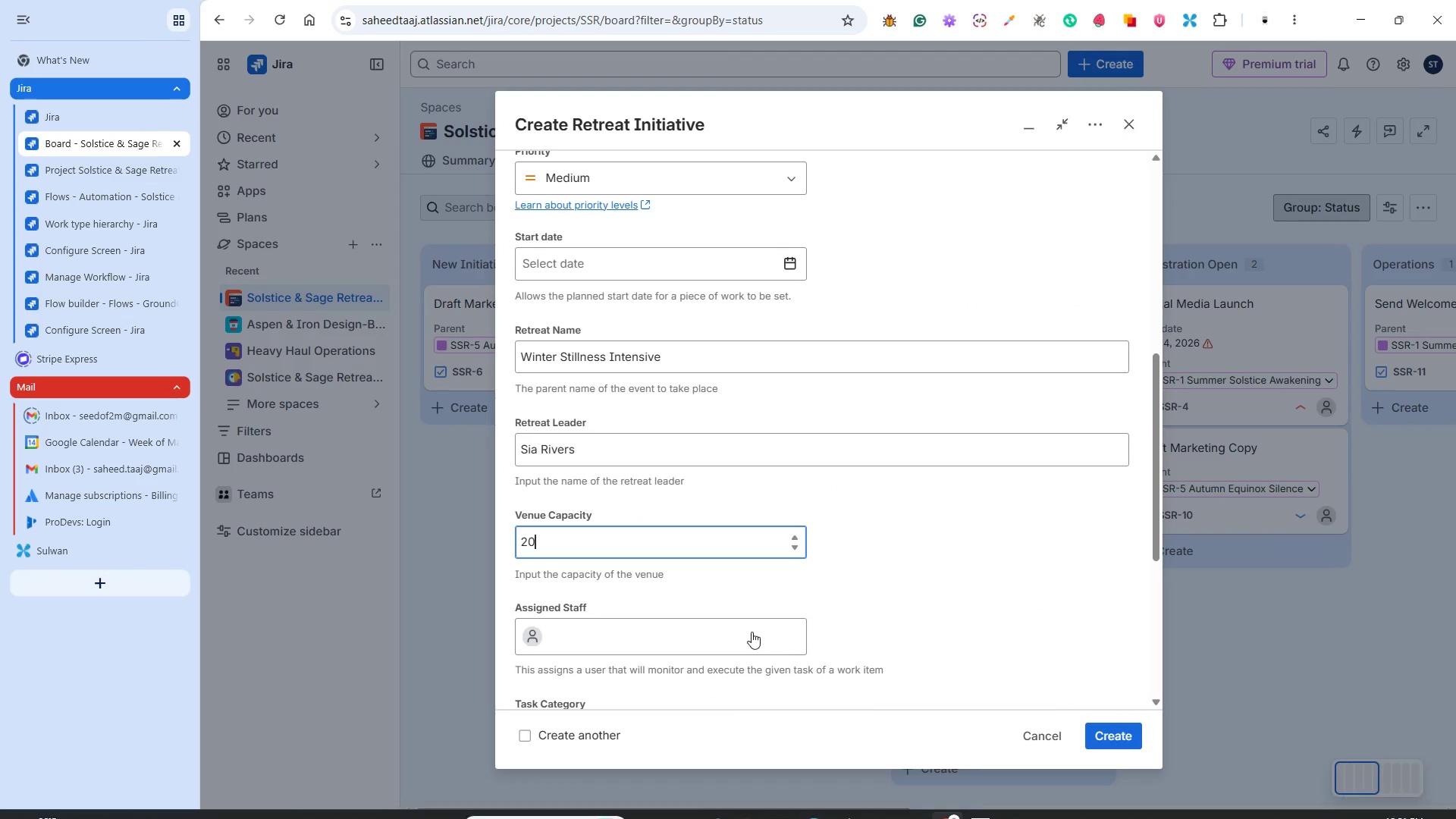 
left_click([890, 500])
 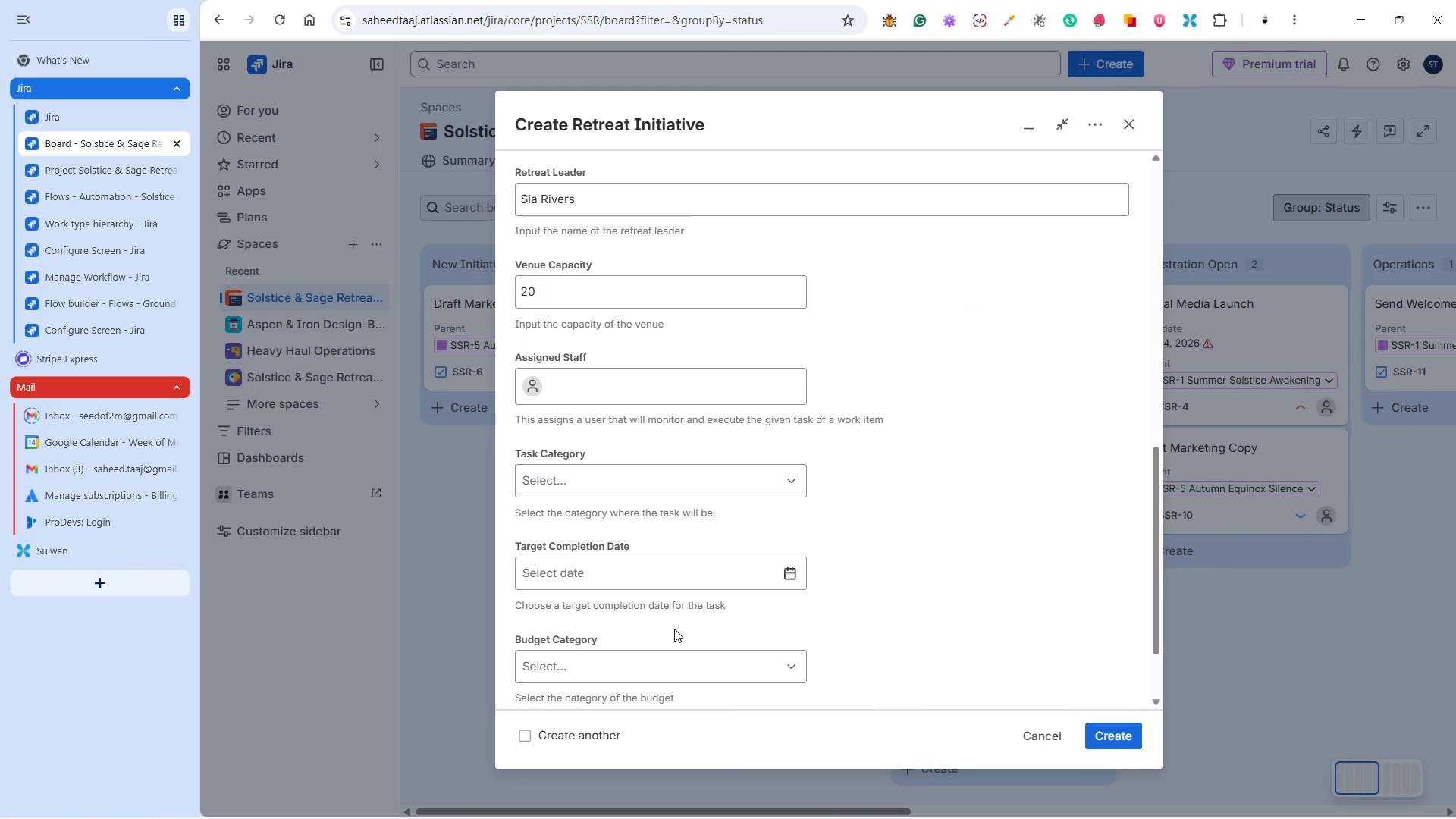 
scroll: coordinate [731, 629], scroll_direction: down, amount: 5.0
 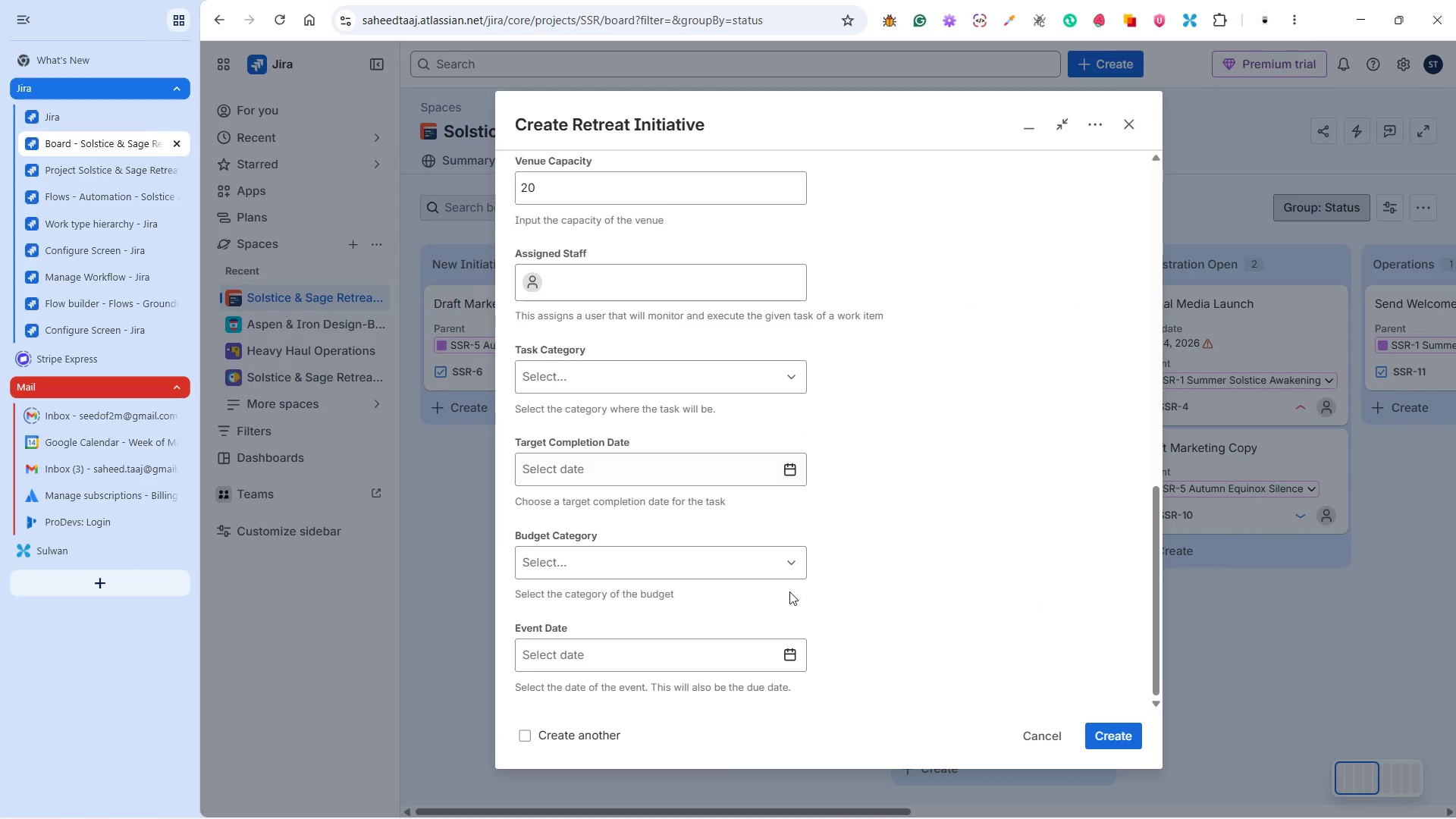 
left_click([787, 652])
 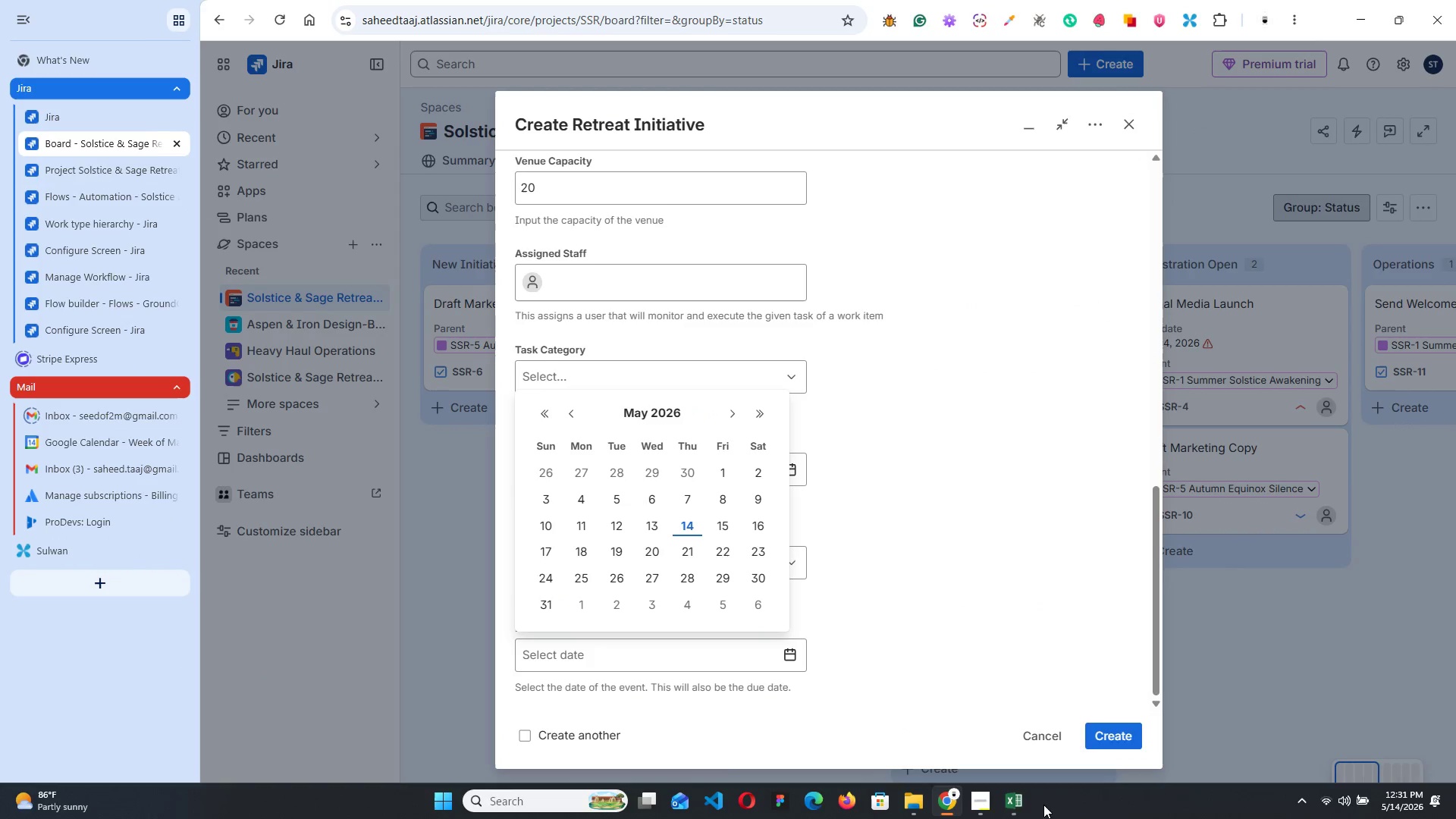 
left_click([1011, 805])
 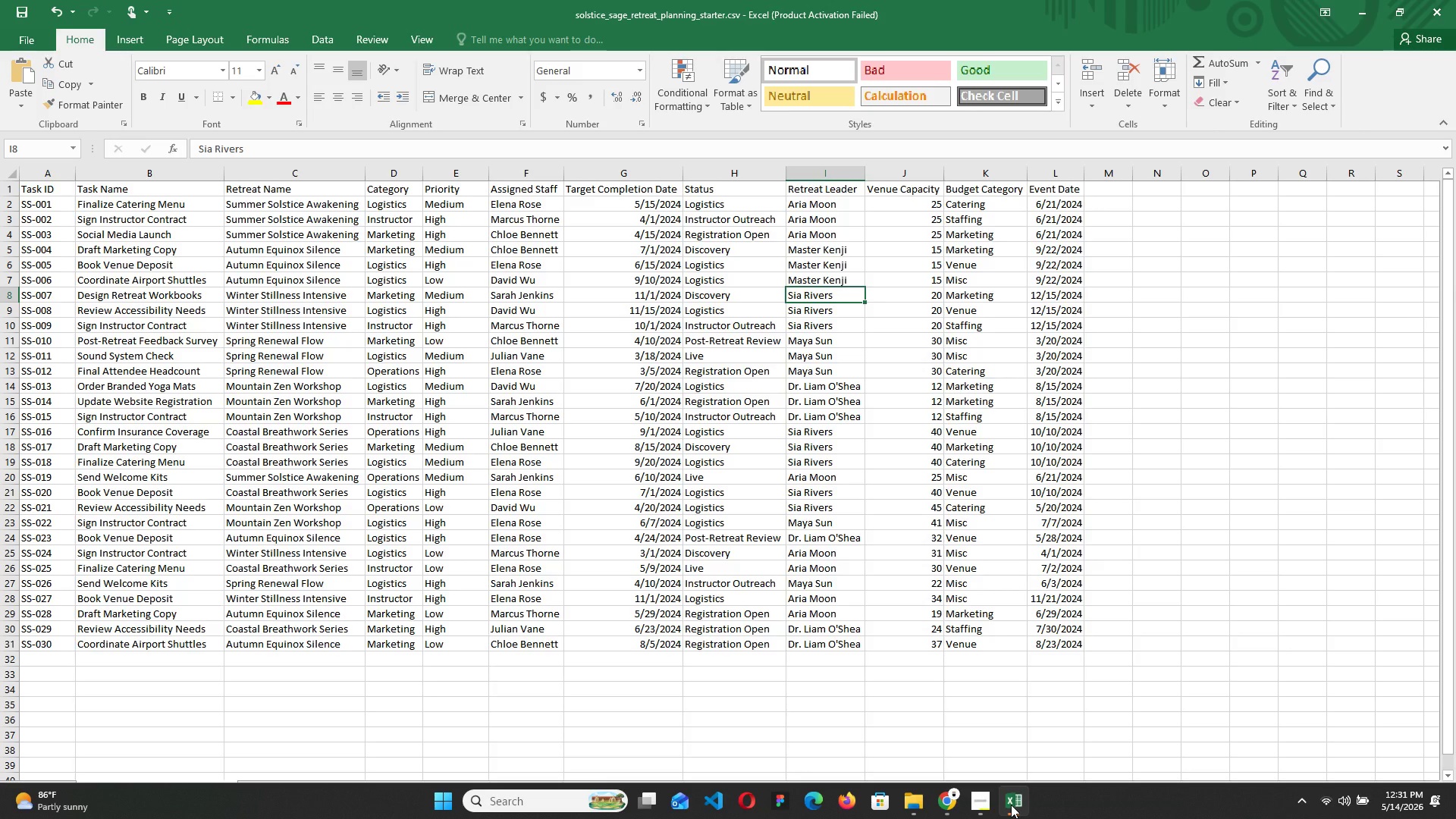 
left_click([1010, 804])
 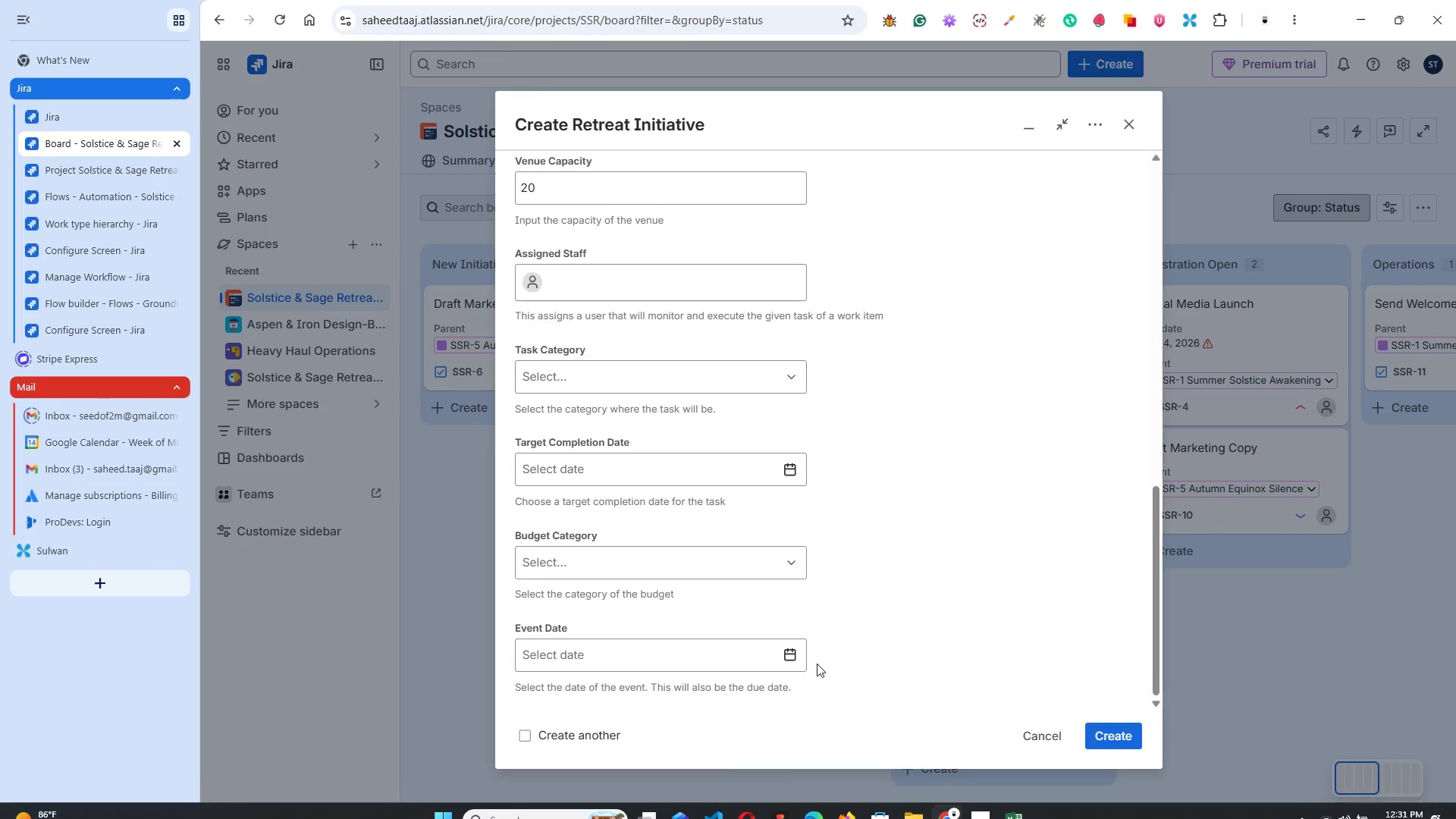 
left_click([797, 653])
 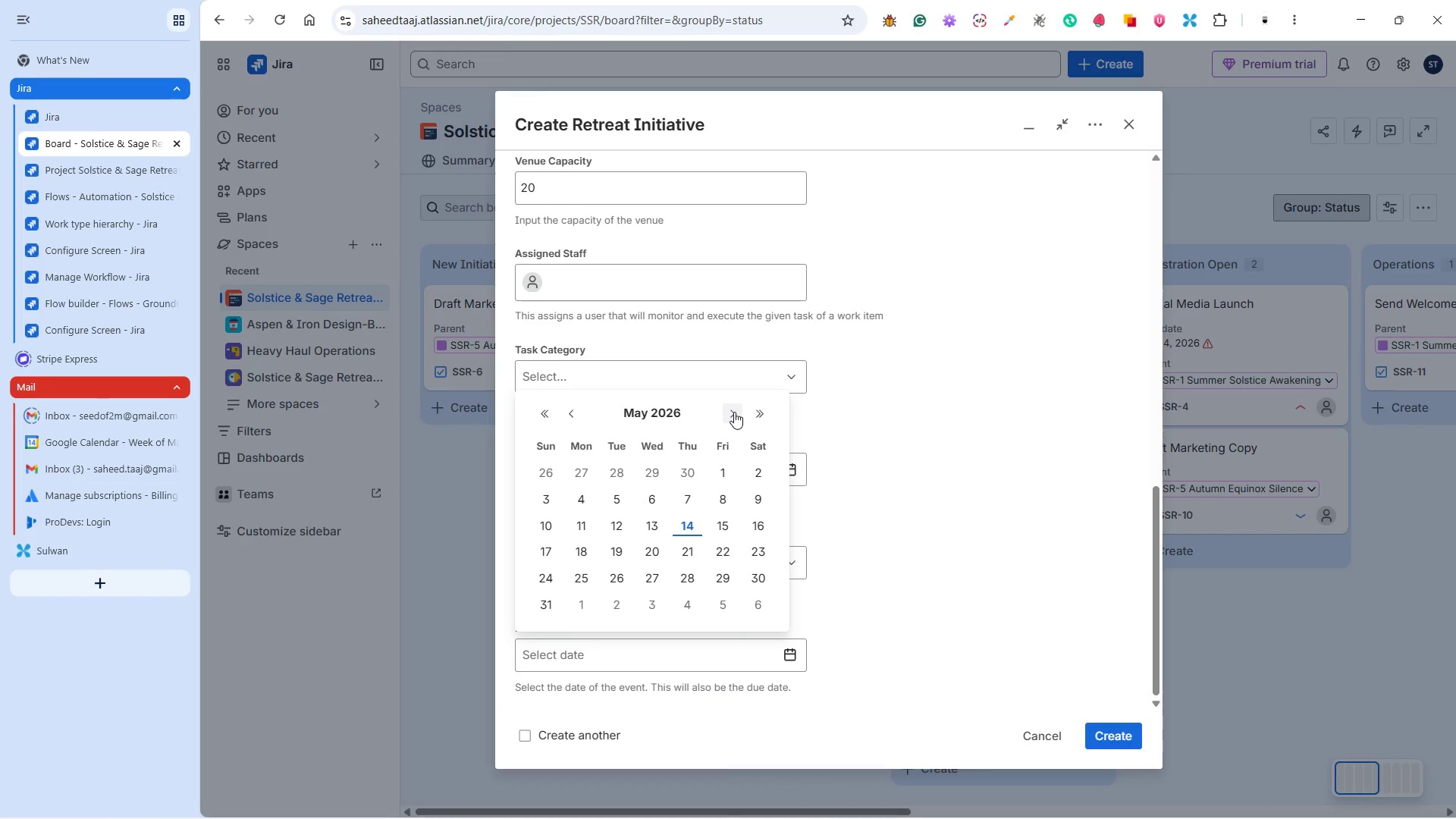 
double_click([734, 412])
 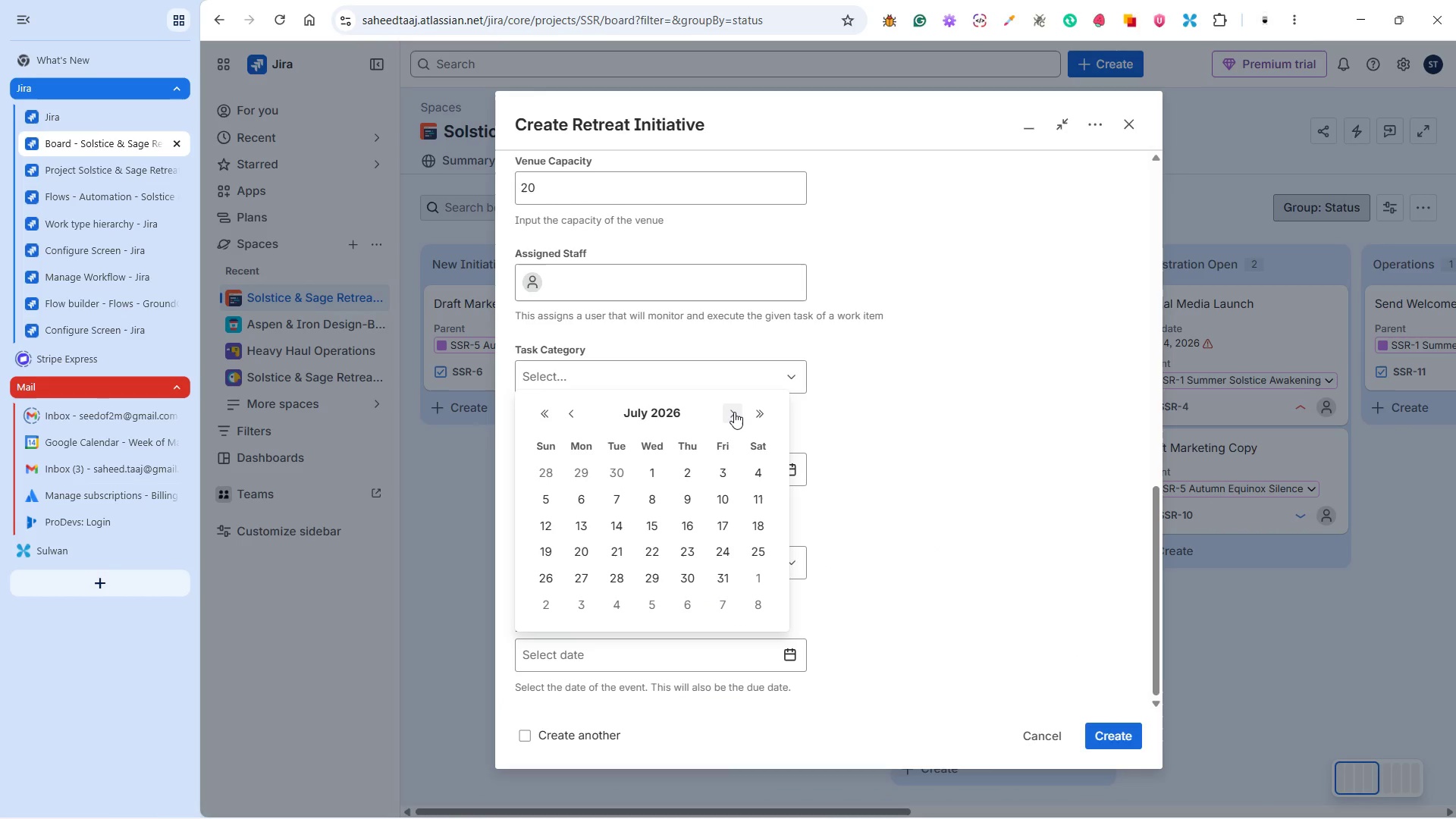 
triple_click([734, 412])
 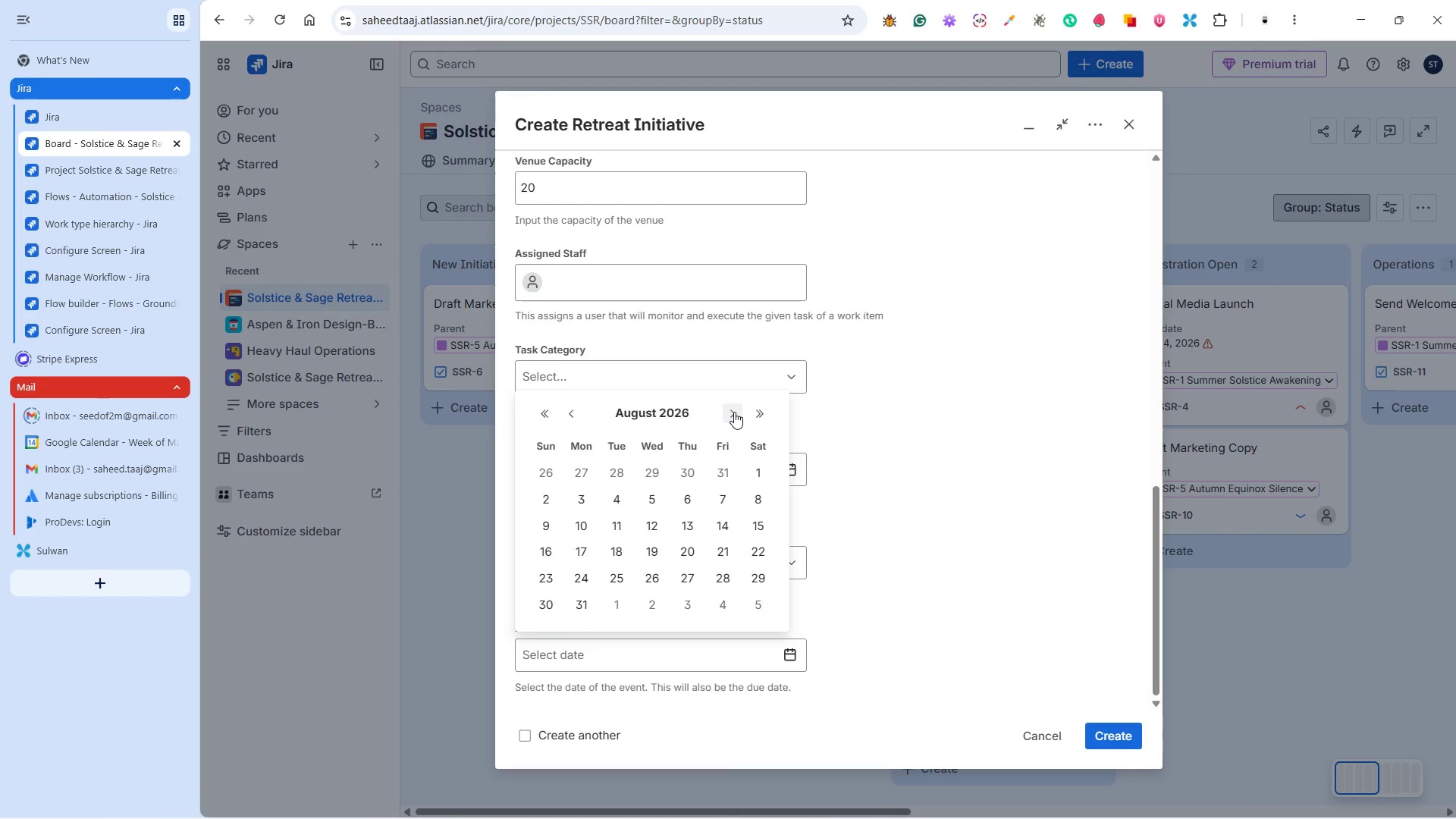 
triple_click([734, 412])
 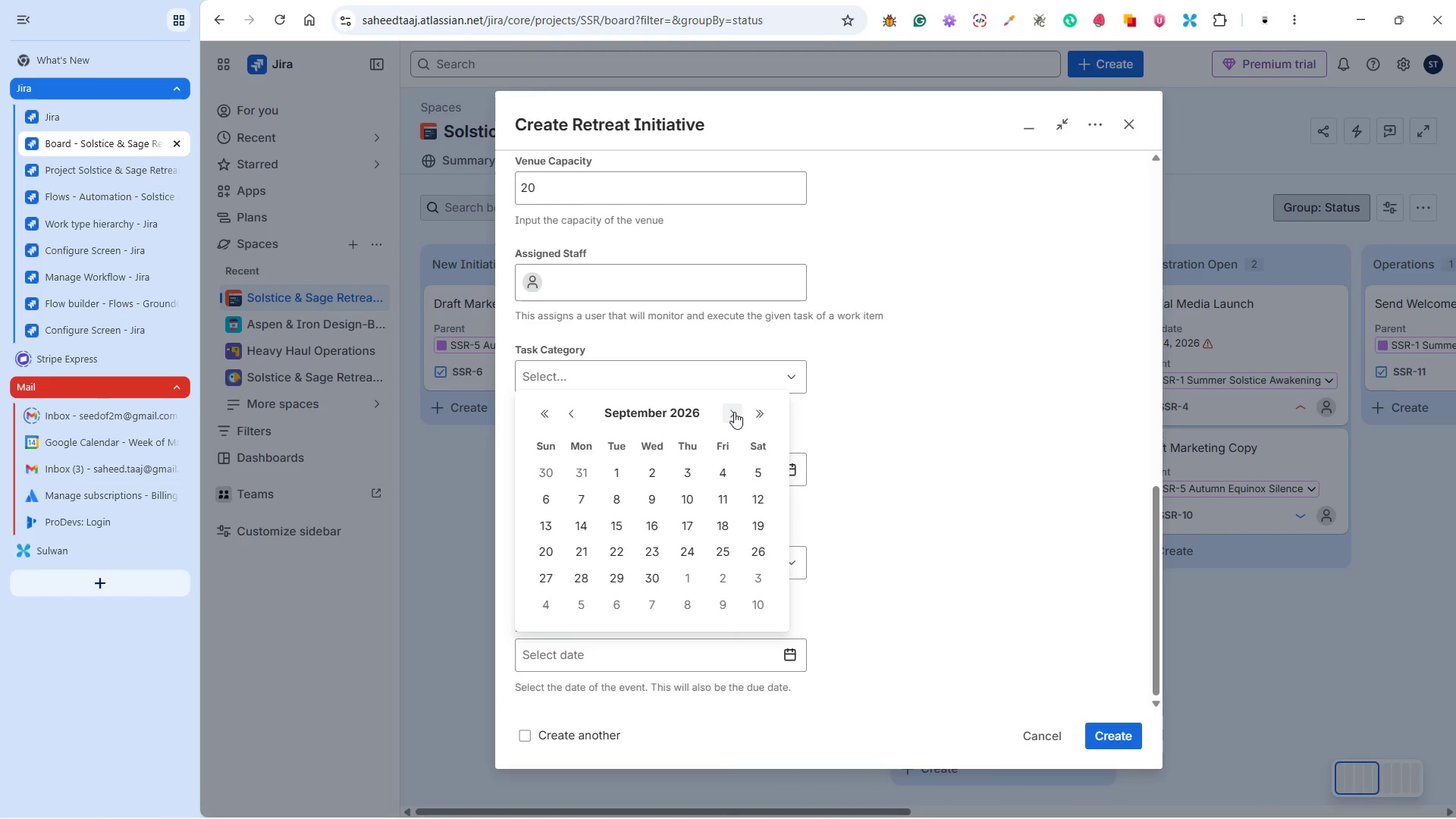 
triple_click([734, 412])
 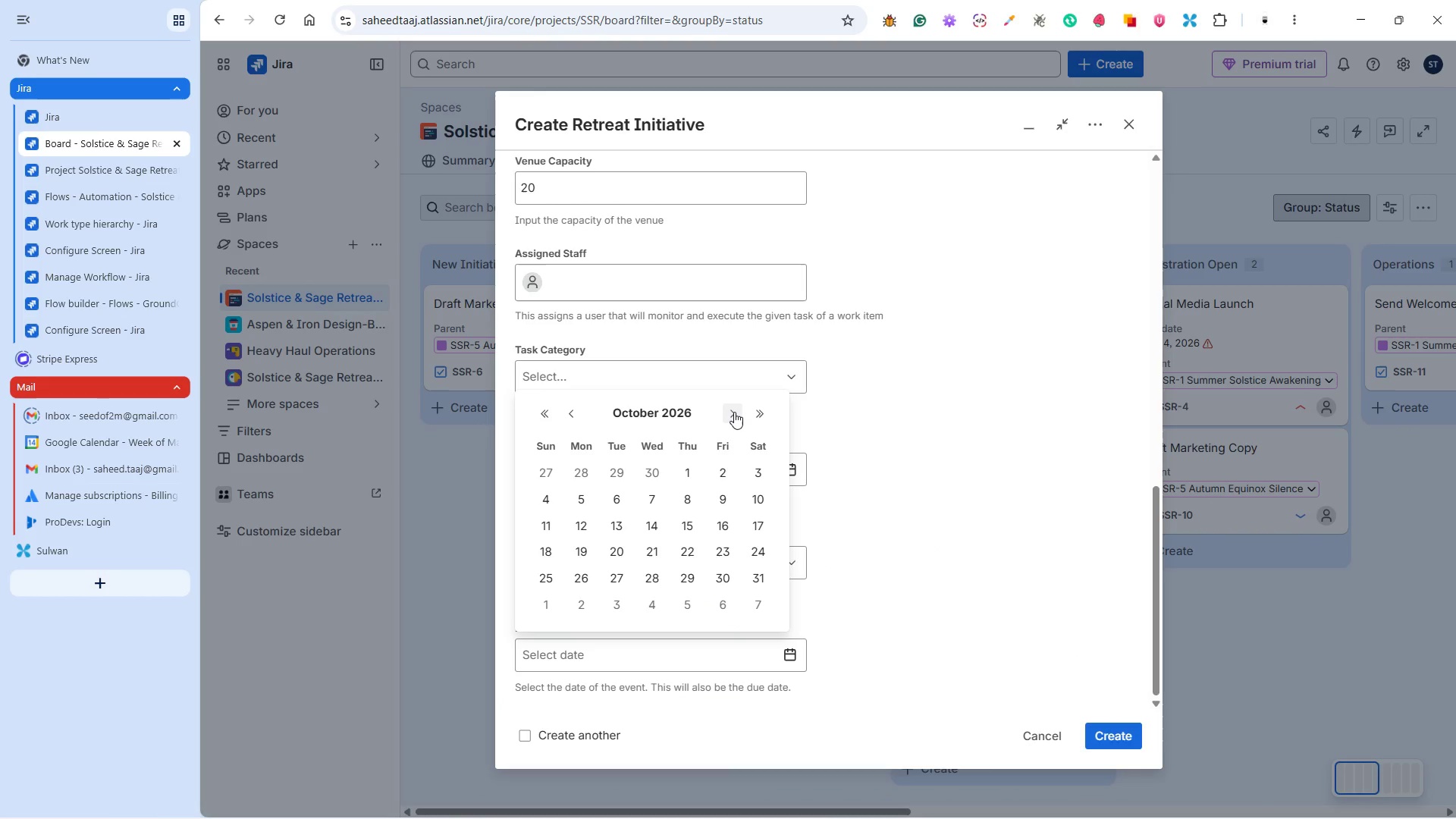 
triple_click([734, 412])
 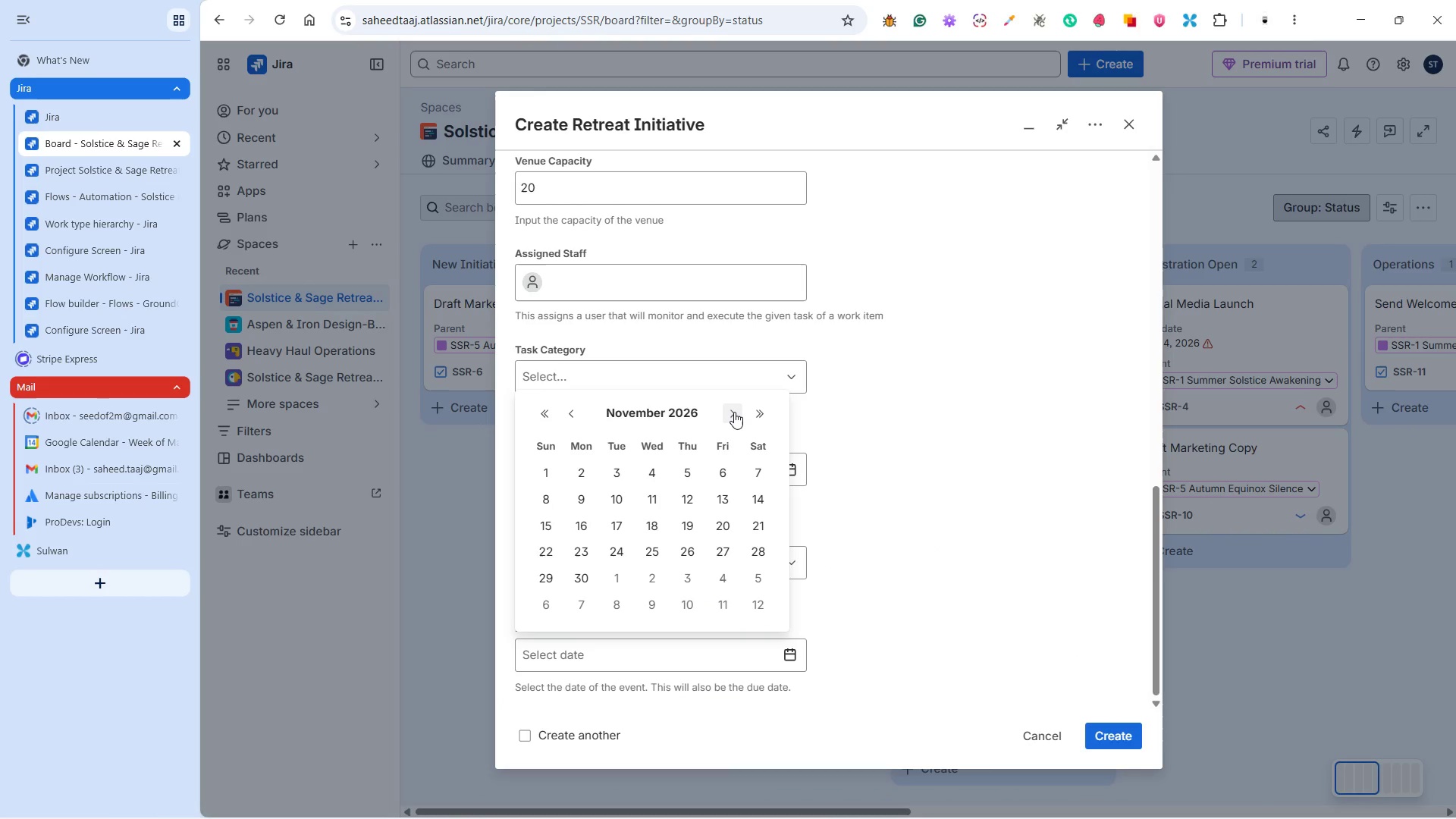 
triple_click([734, 412])
 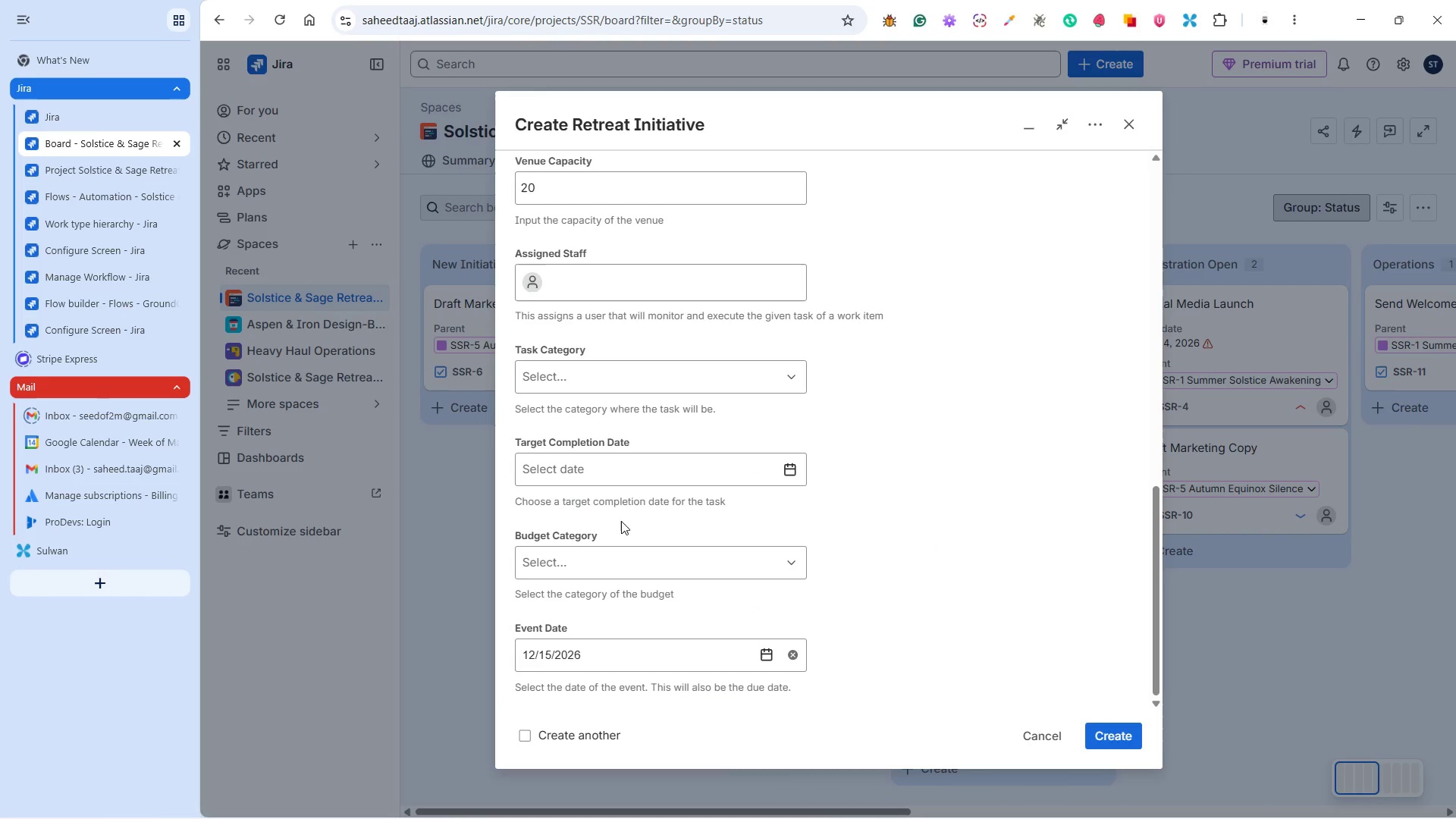 
left_click([907, 528])
 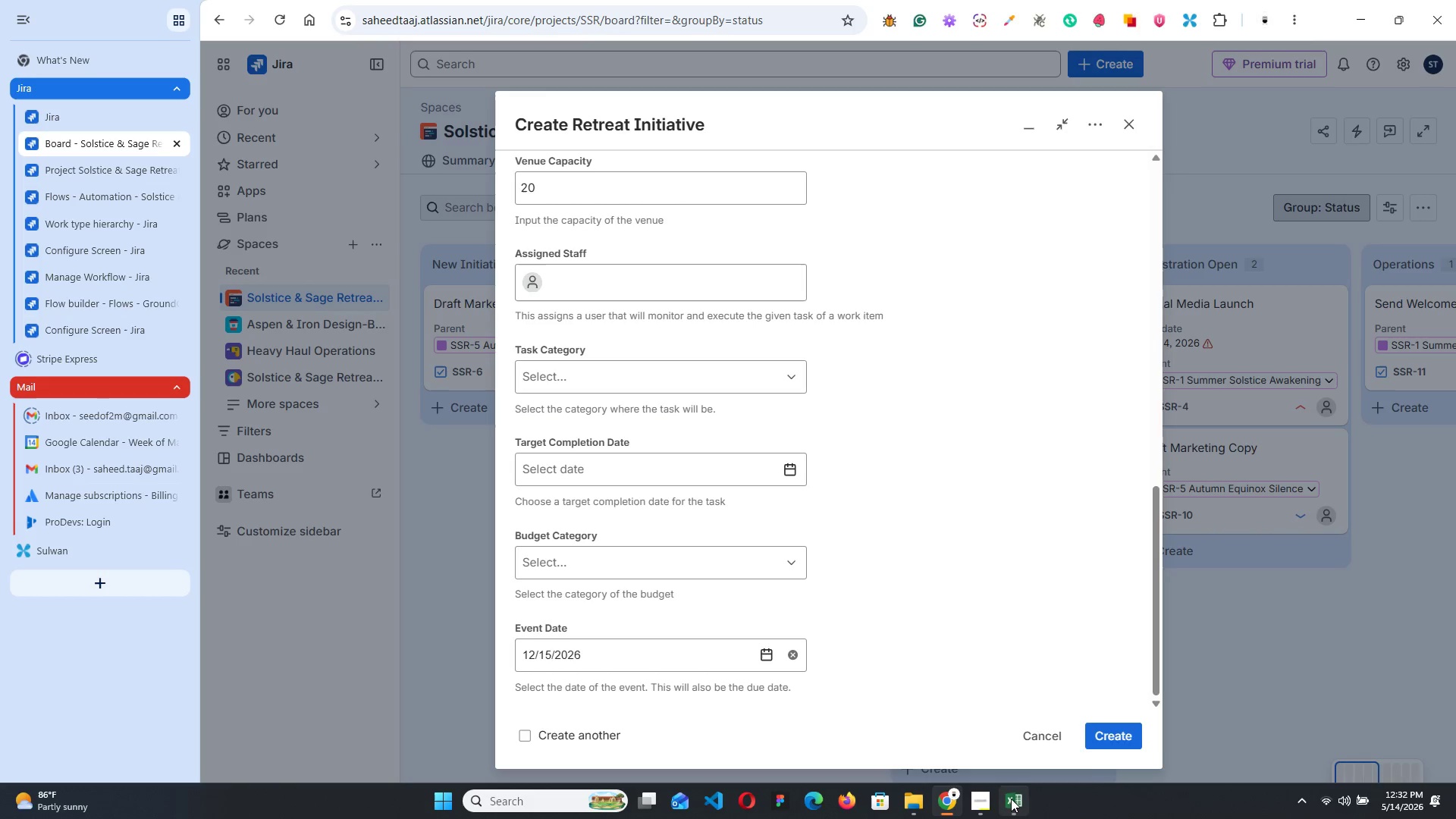 
left_click([1015, 801])
 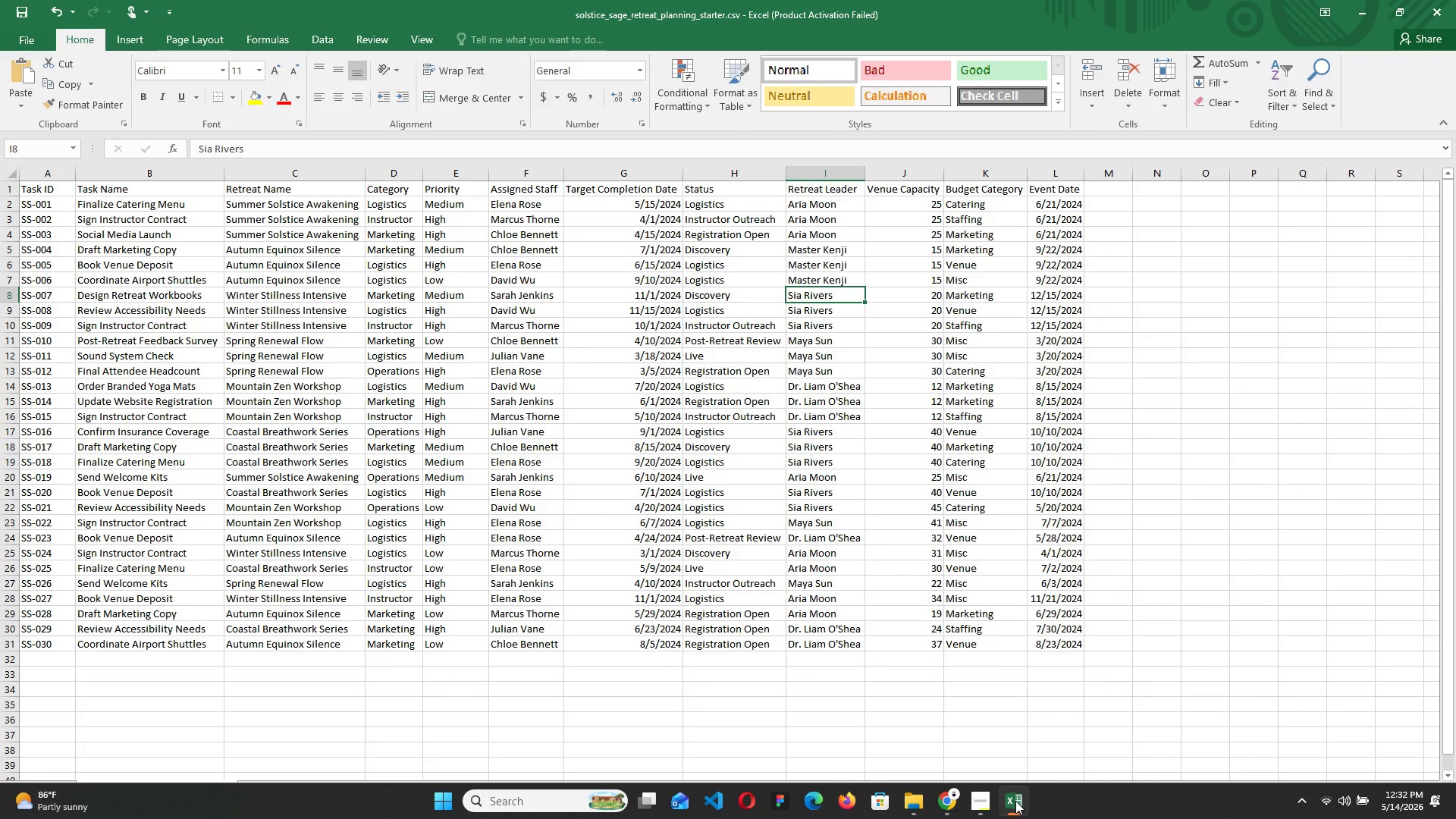 
left_click([1015, 801])
 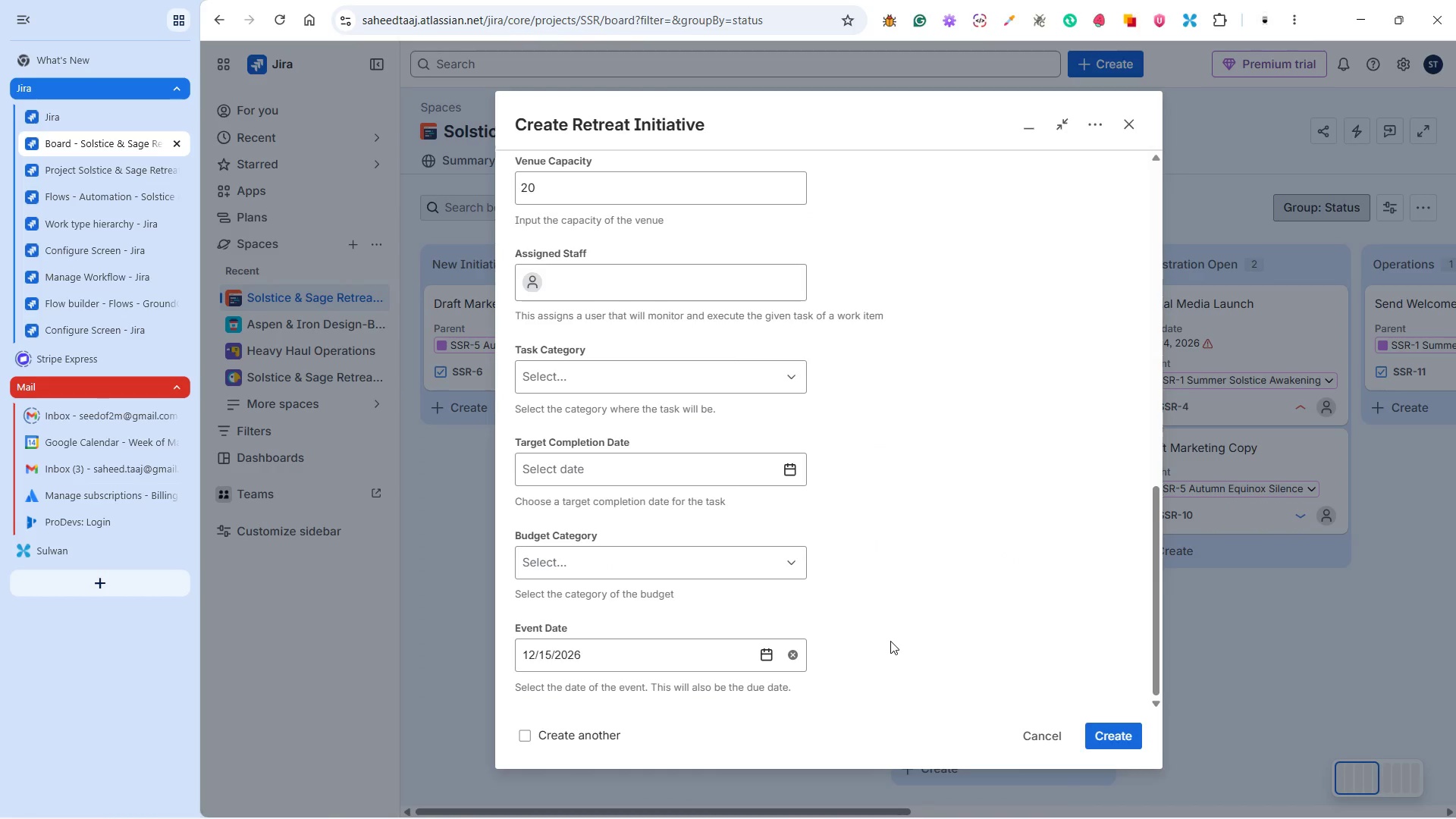 
wait(5.08)
 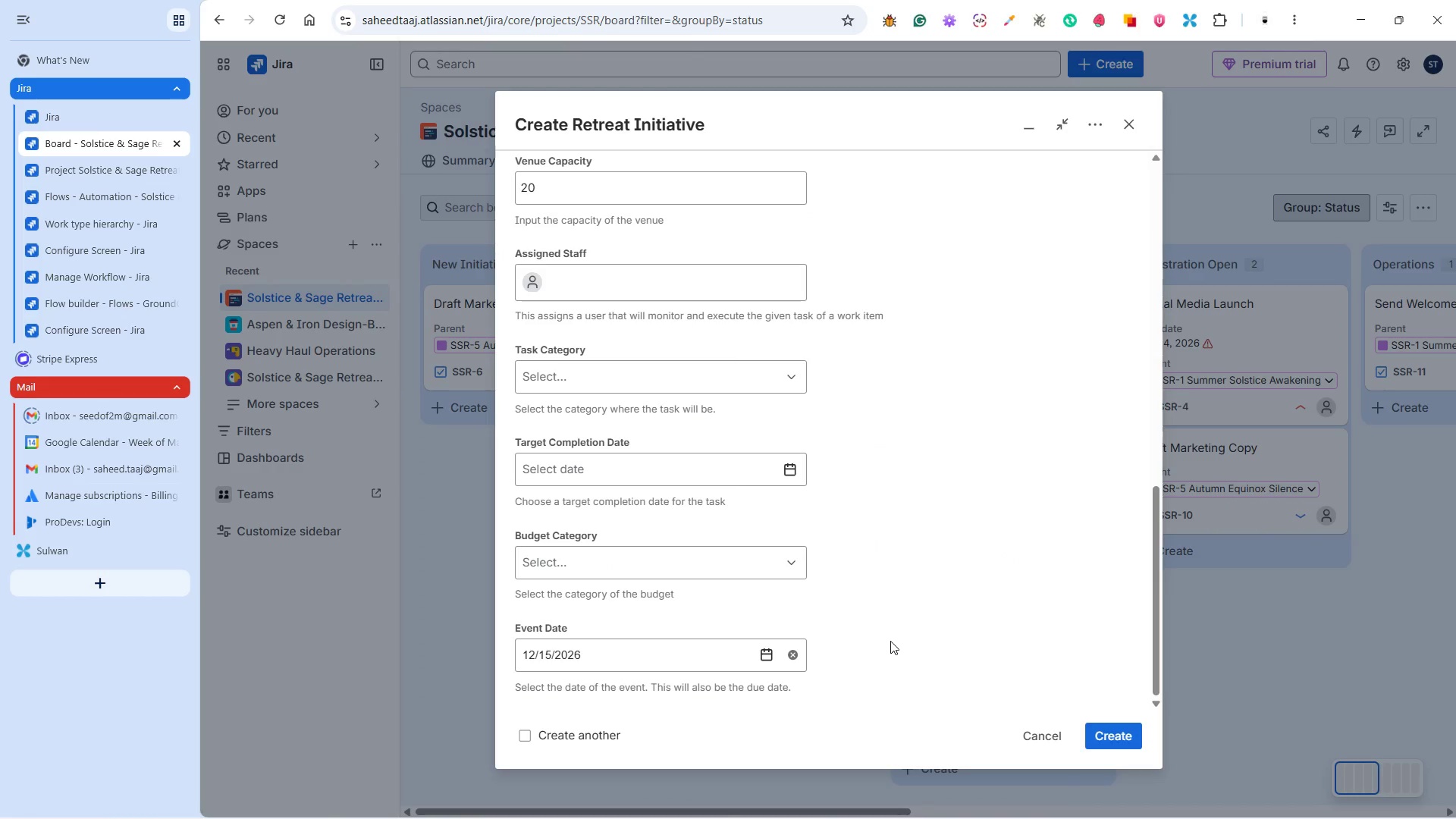 
scroll: coordinate [890, 641], scroll_direction: up, amount: 2.0
 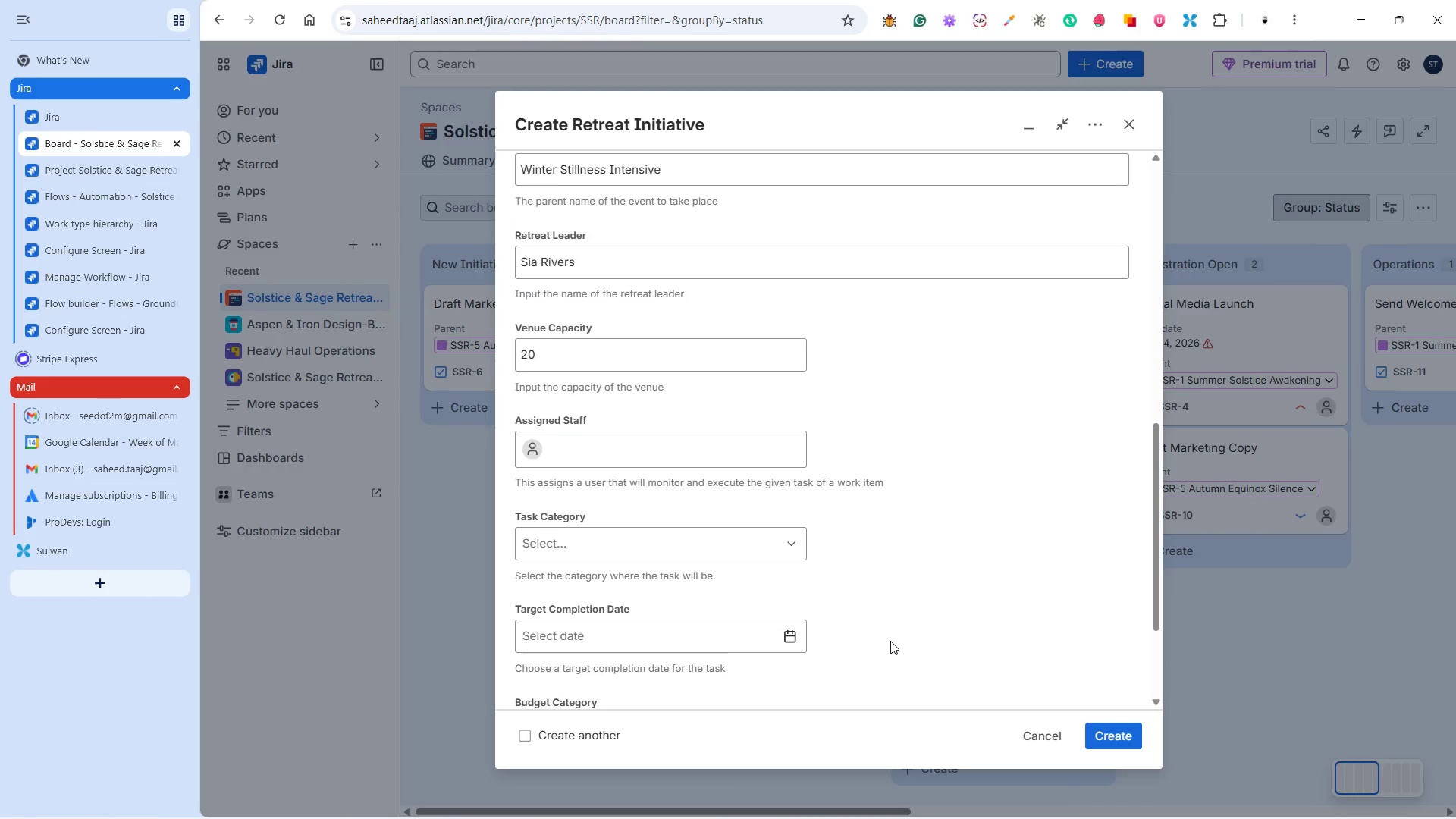 
scroll: coordinate [889, 636], scroll_direction: down, amount: 3.0
 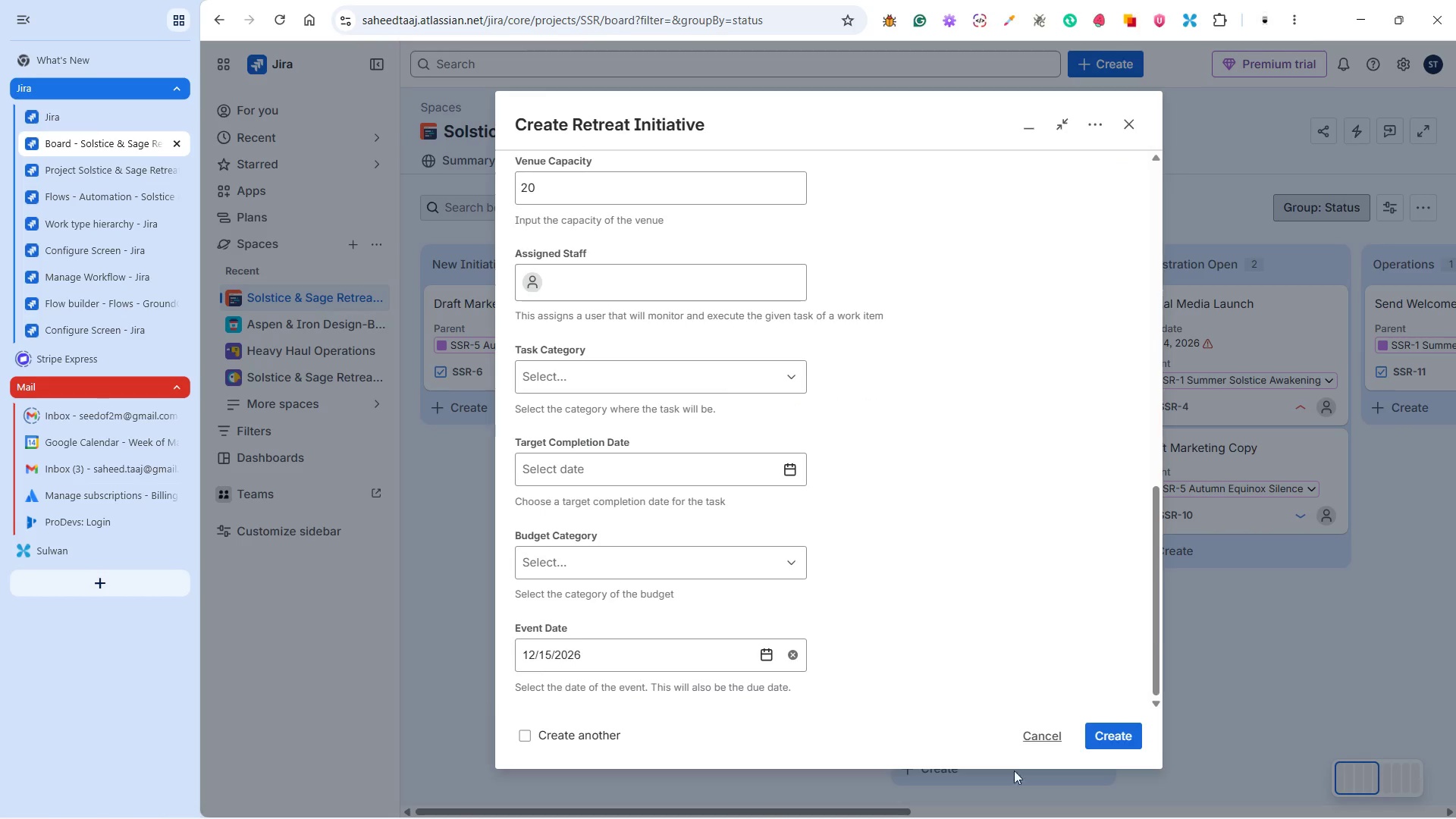 
left_click([1012, 800])
 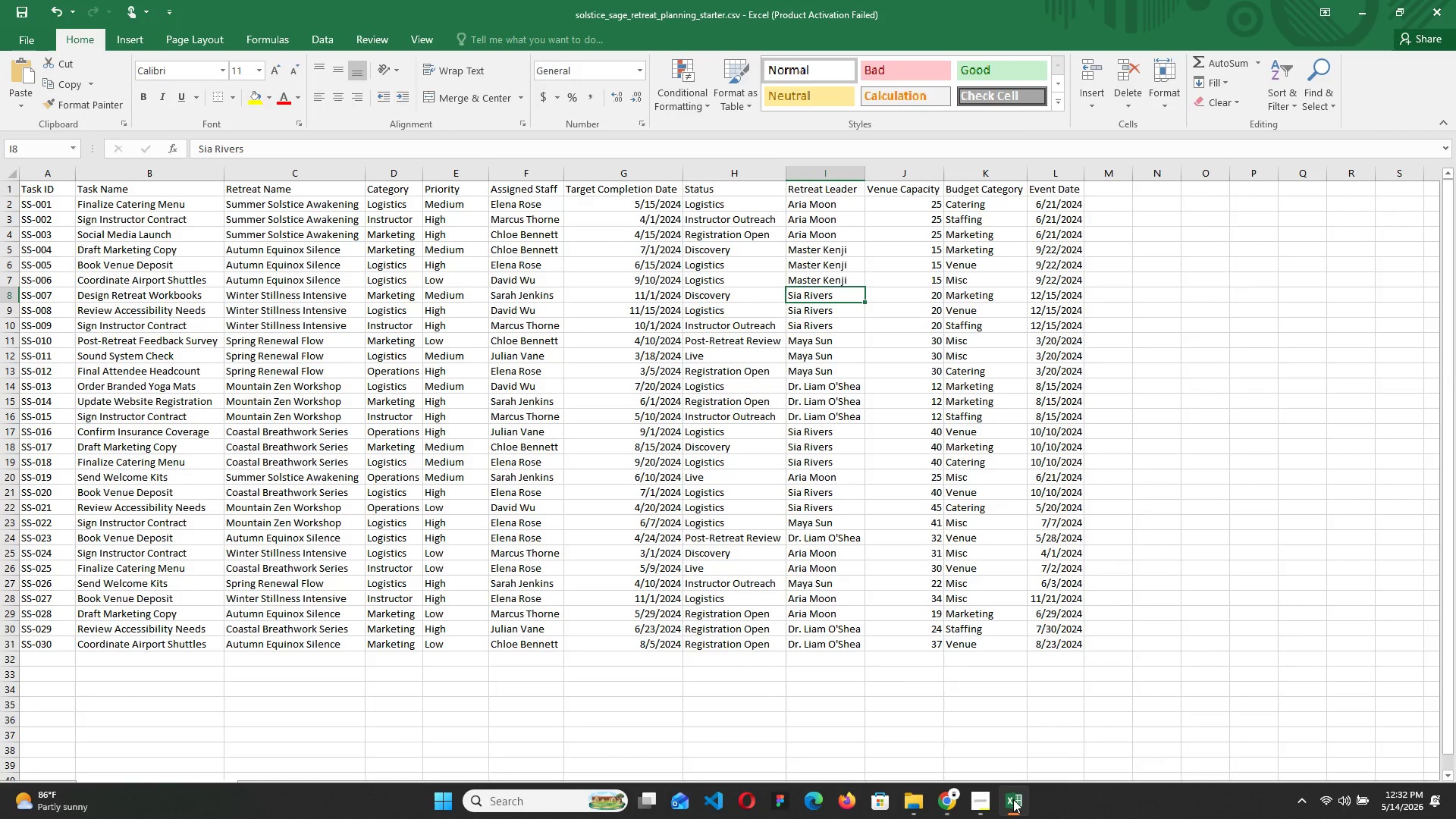 
wait(7.97)
 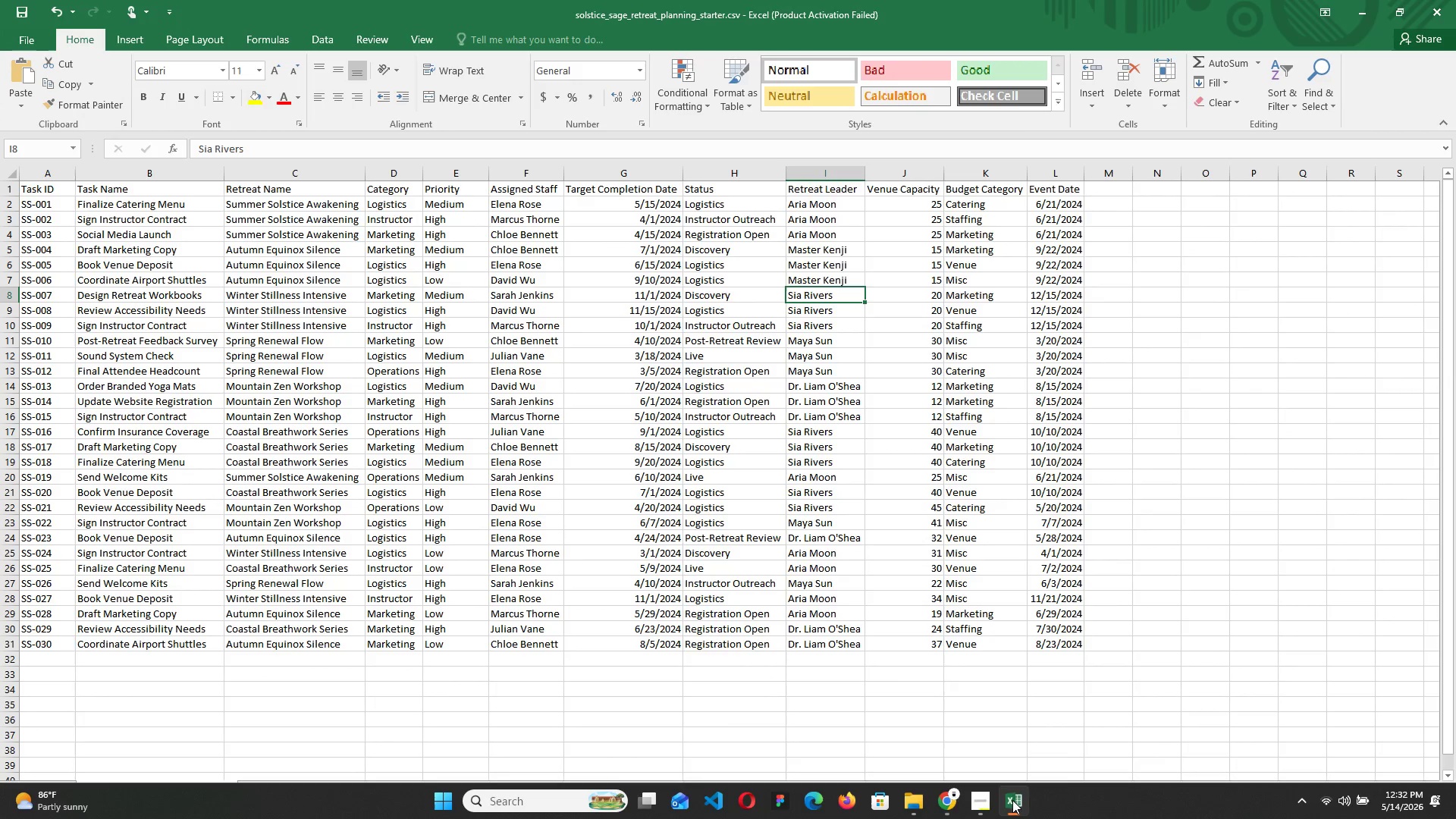 
left_click([1013, 799])
 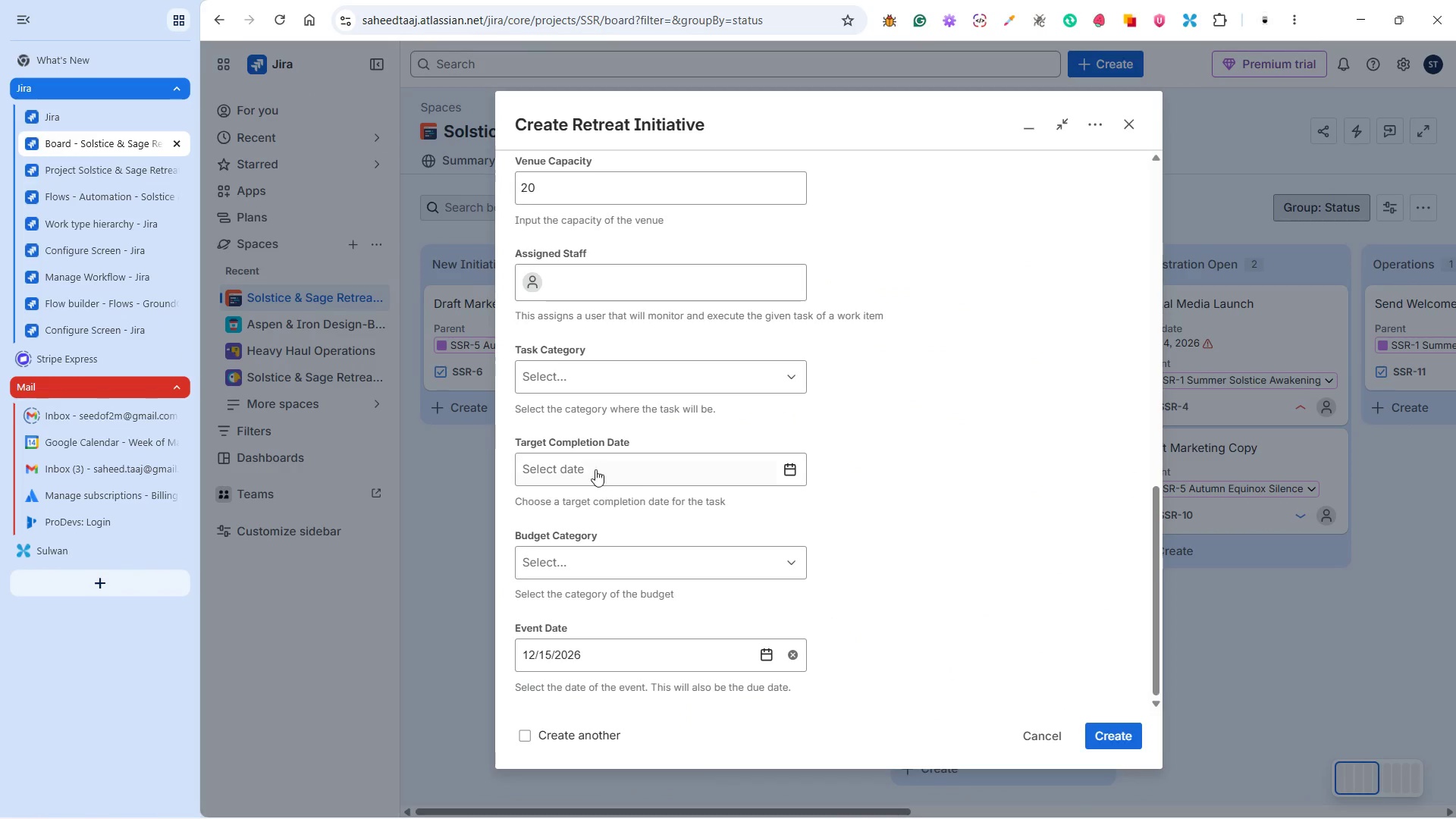 
scroll: coordinate [606, 477], scroll_direction: up, amount: 6.0
 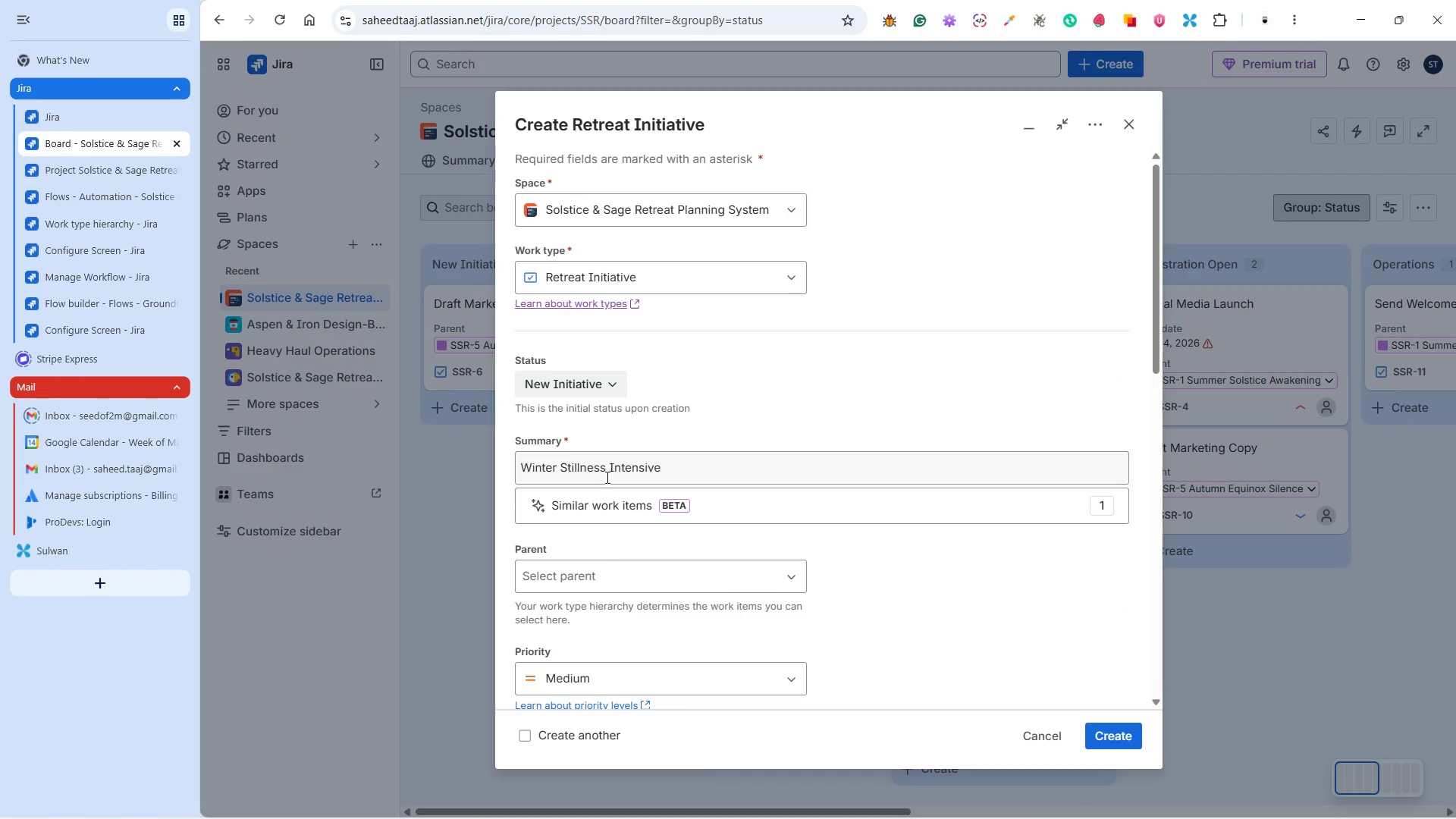 
scroll: coordinate [607, 477], scroll_direction: down, amount: 5.0
 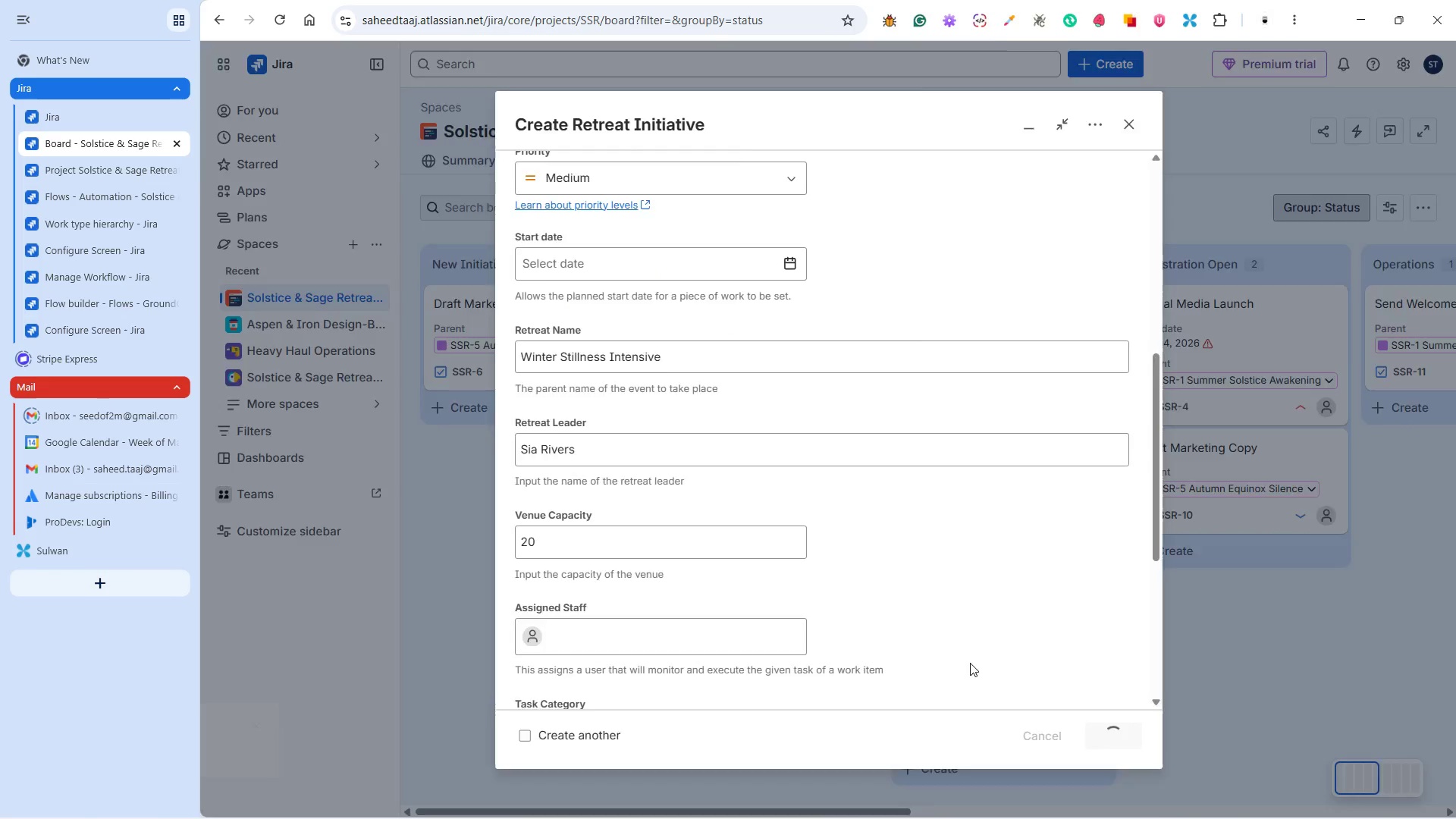 
left_click([682, 604])
 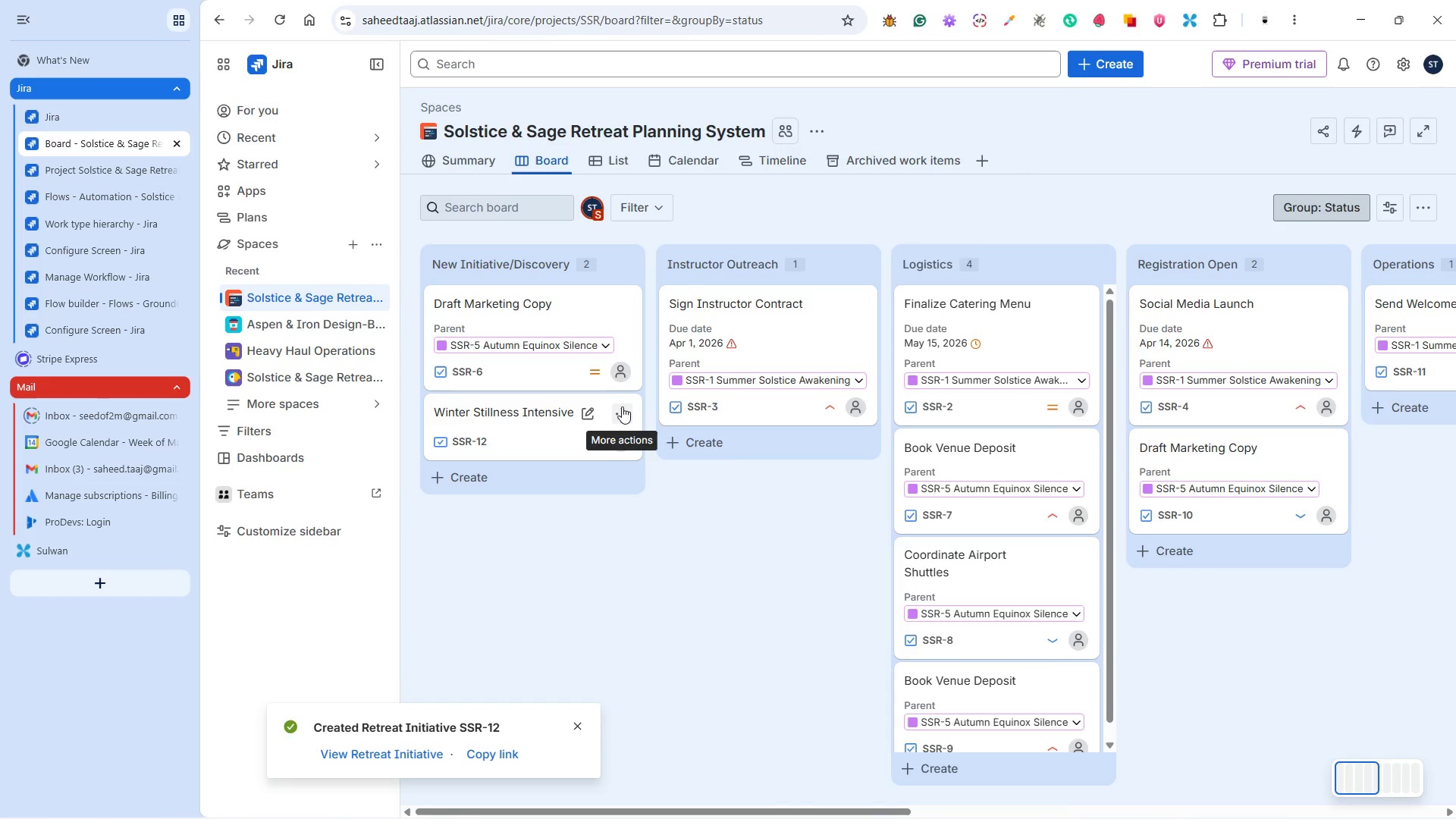 
wait(5.67)
 